 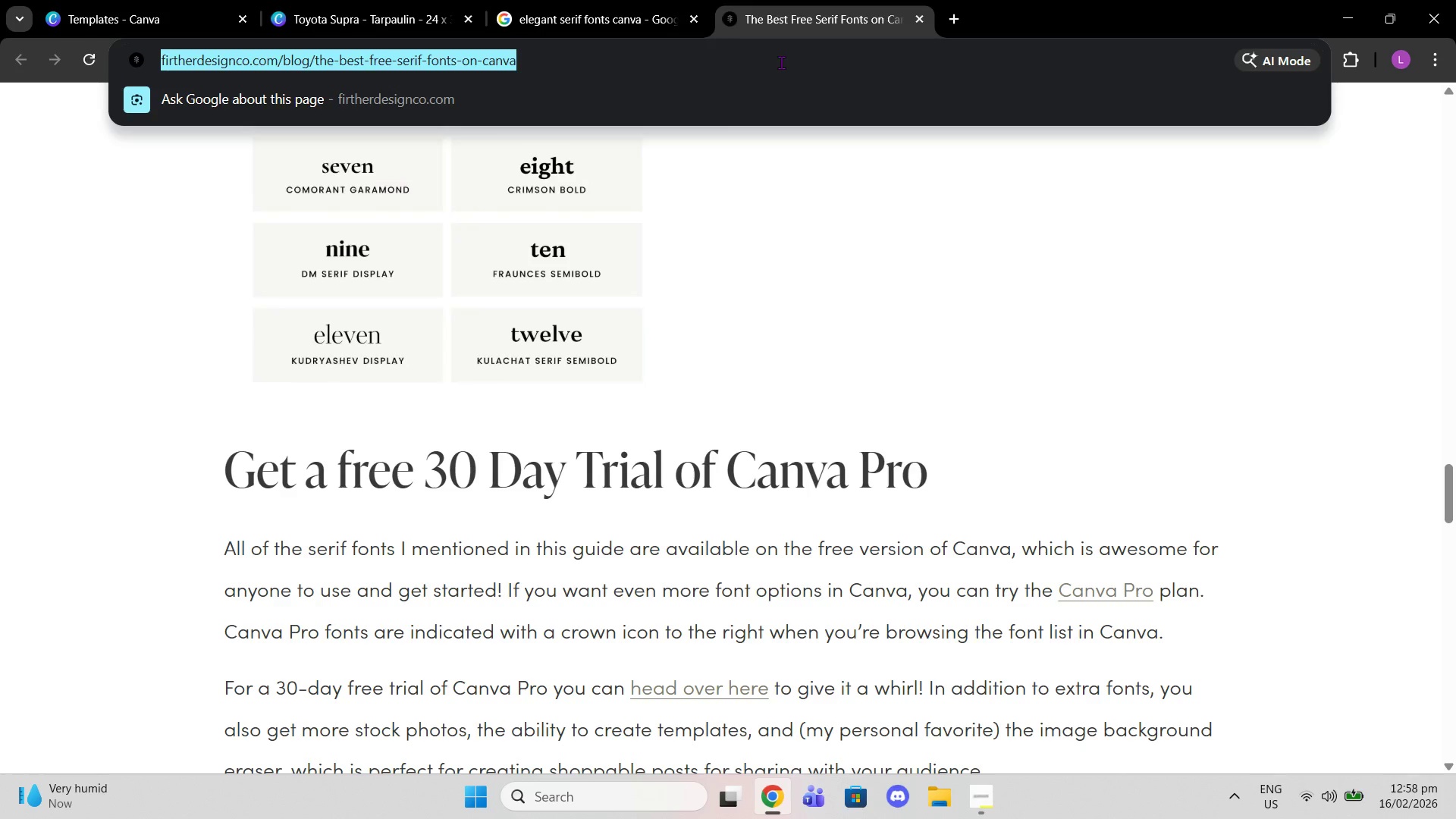 
type(totoya gr supra 2026)
 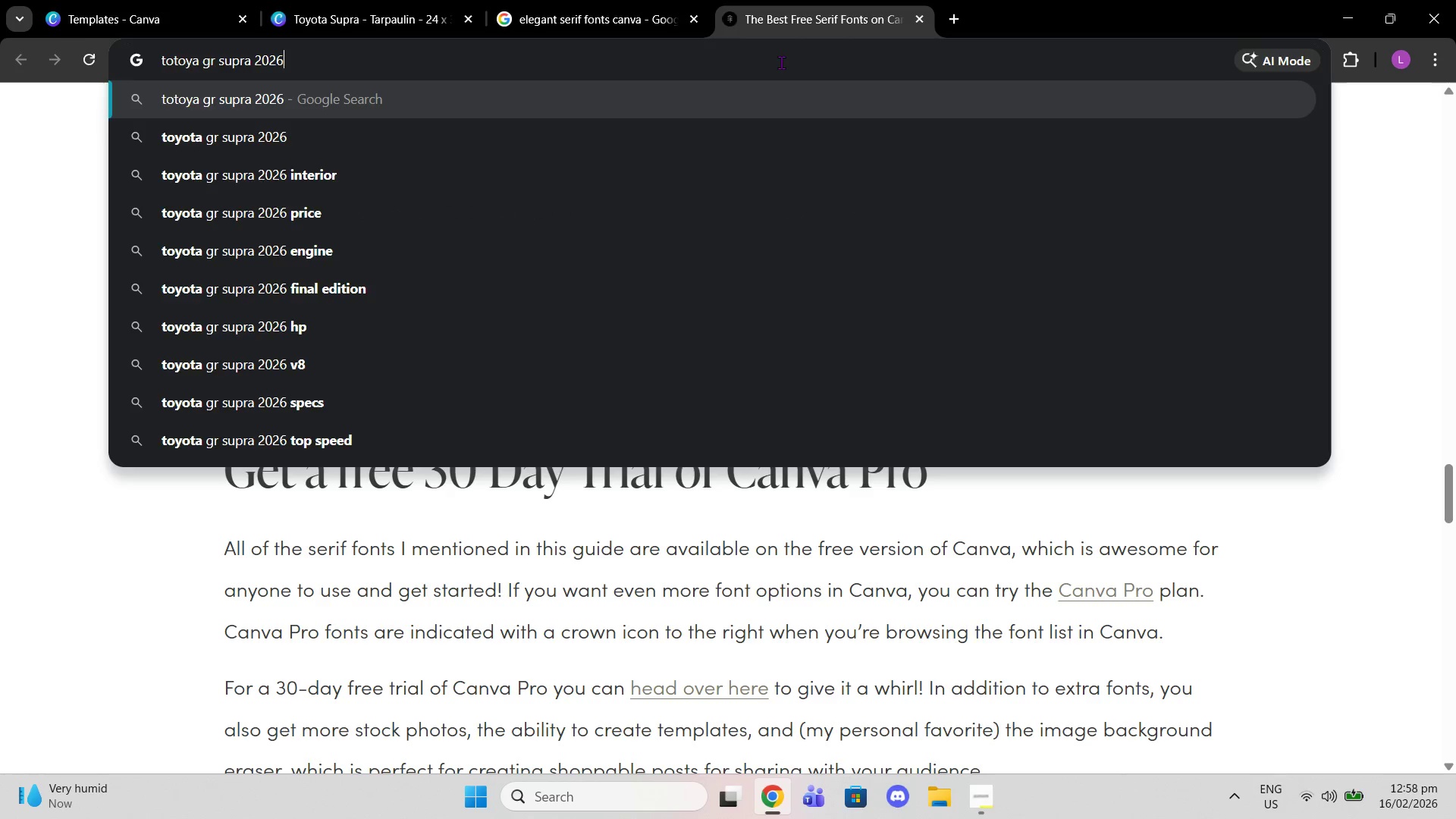 
key(Enter)
 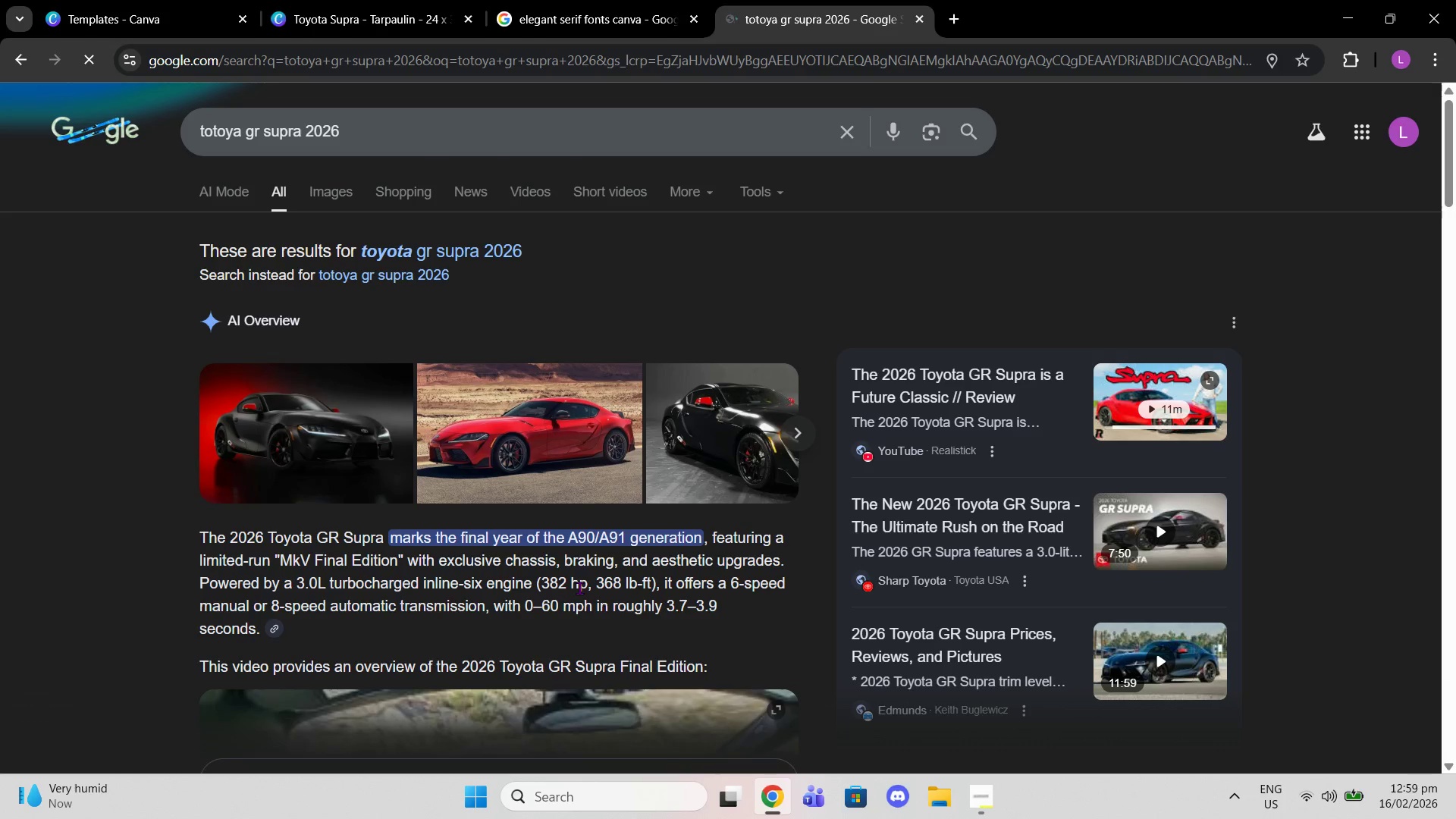 
left_click([739, 637])
 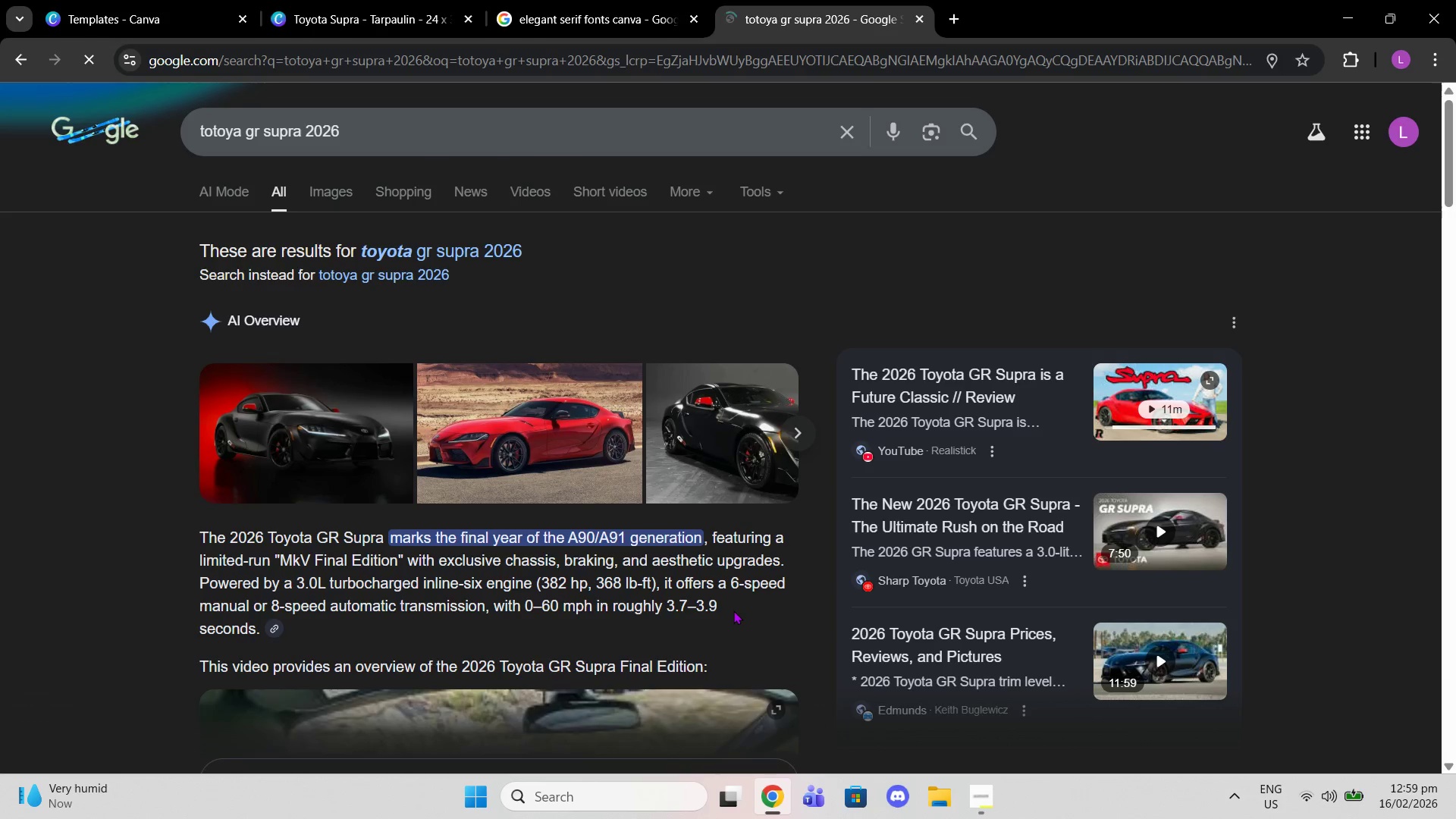 
scroll: coordinate [733, 610], scroll_direction: down, amount: 2.0
 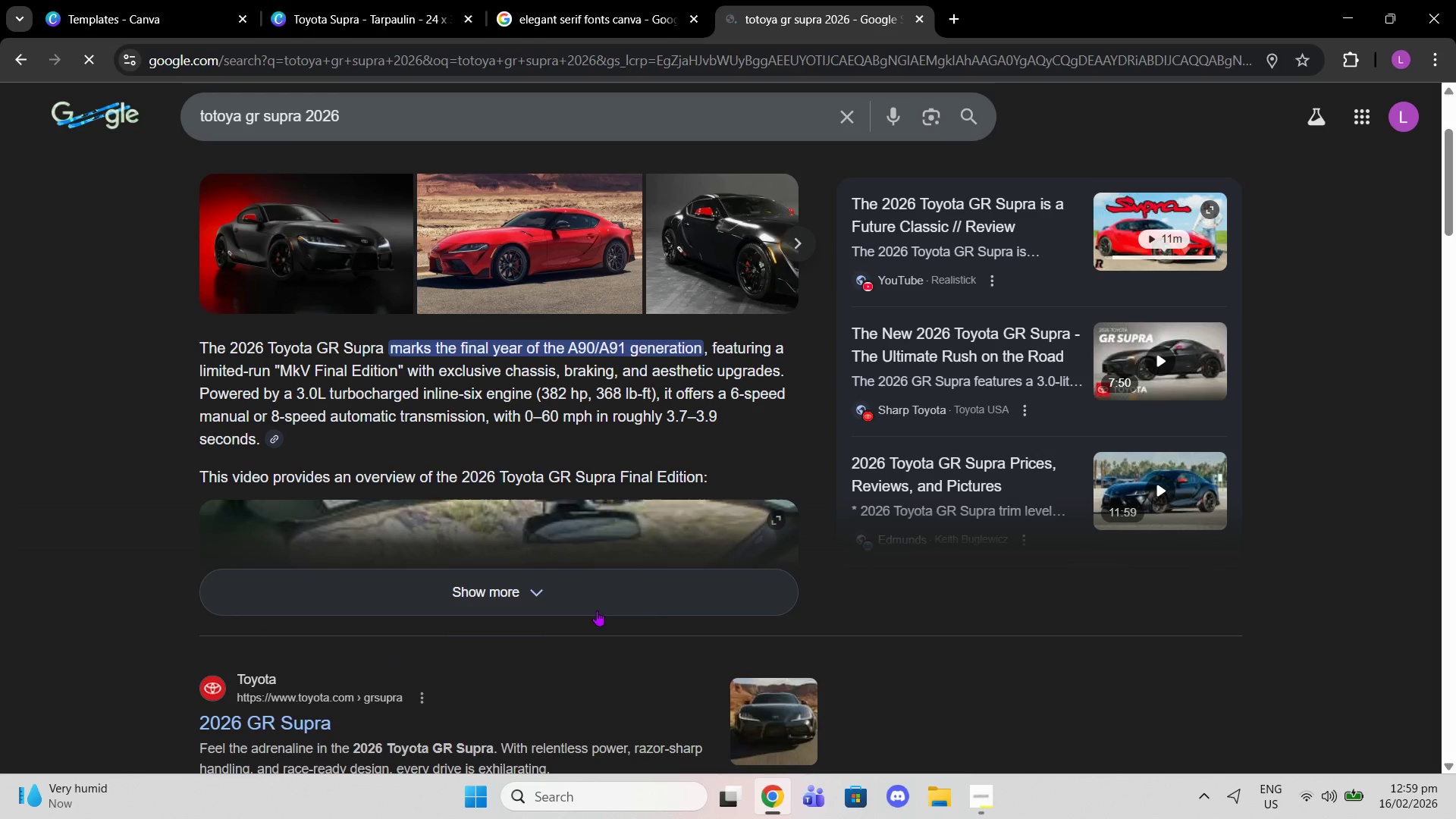 
left_click([597, 610])
 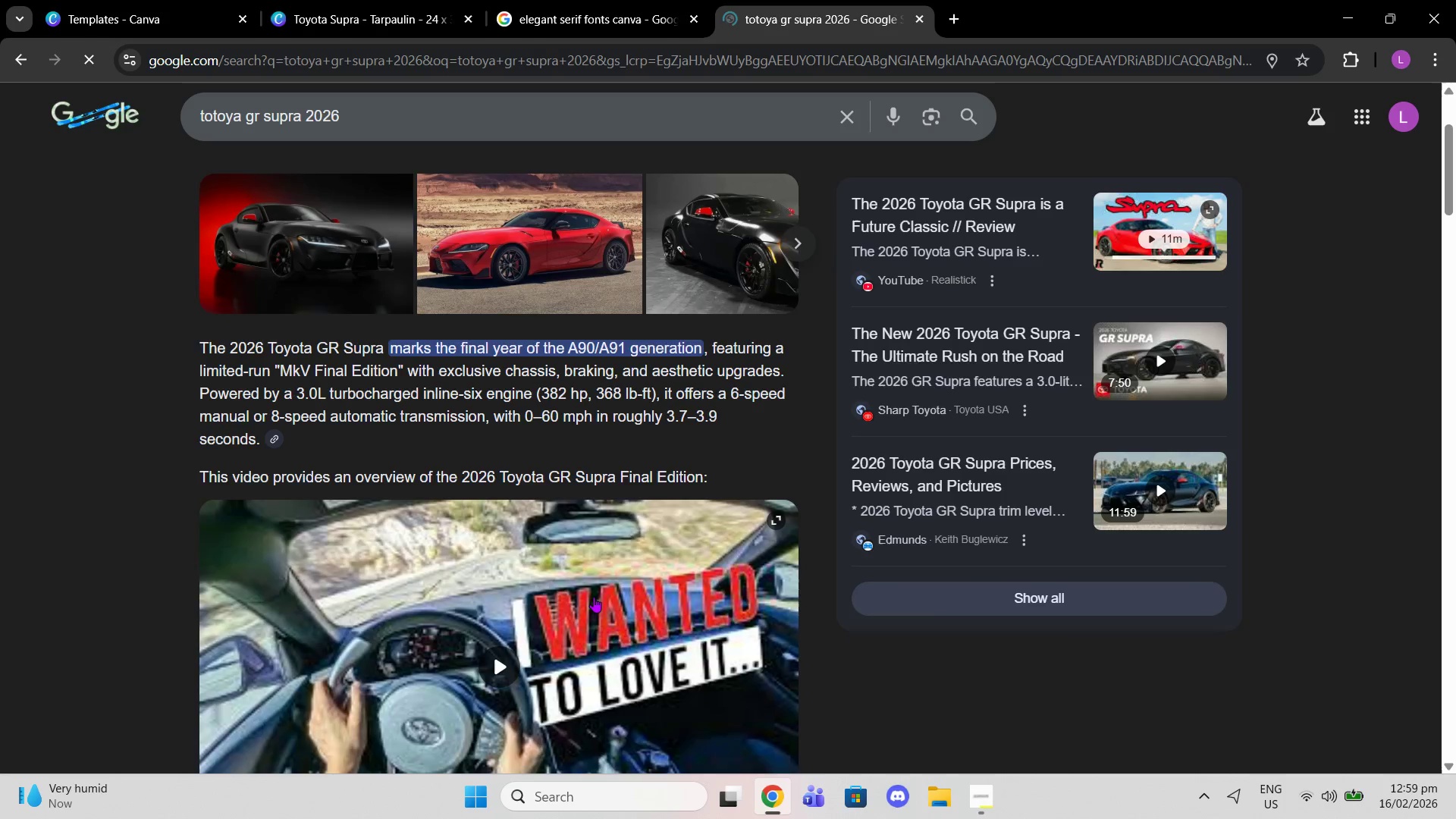 
scroll: coordinate [594, 595], scroll_direction: down, amount: 6.0
 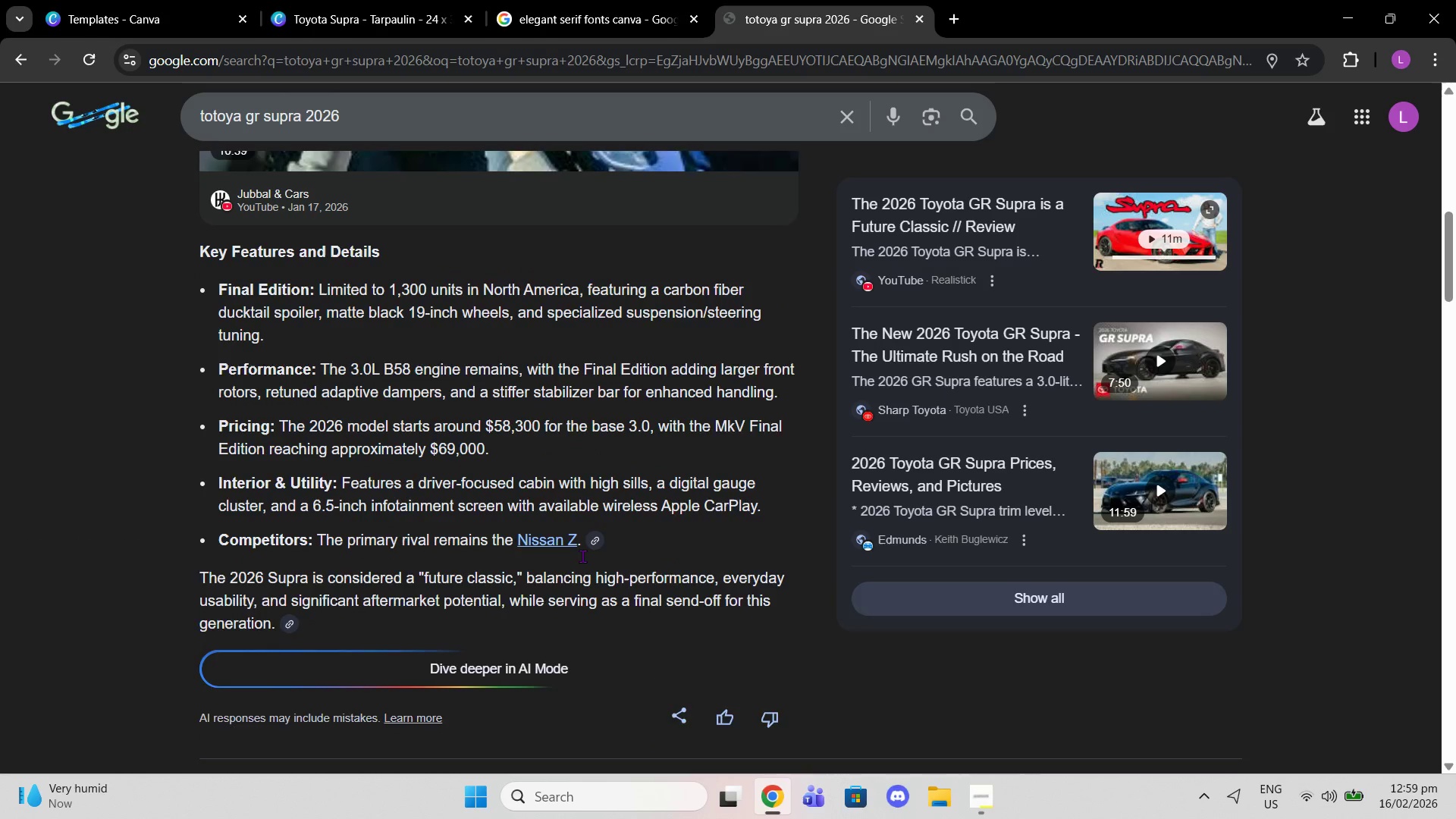 
scroll: coordinate [553, 507], scroll_direction: up, amount: 3.0
 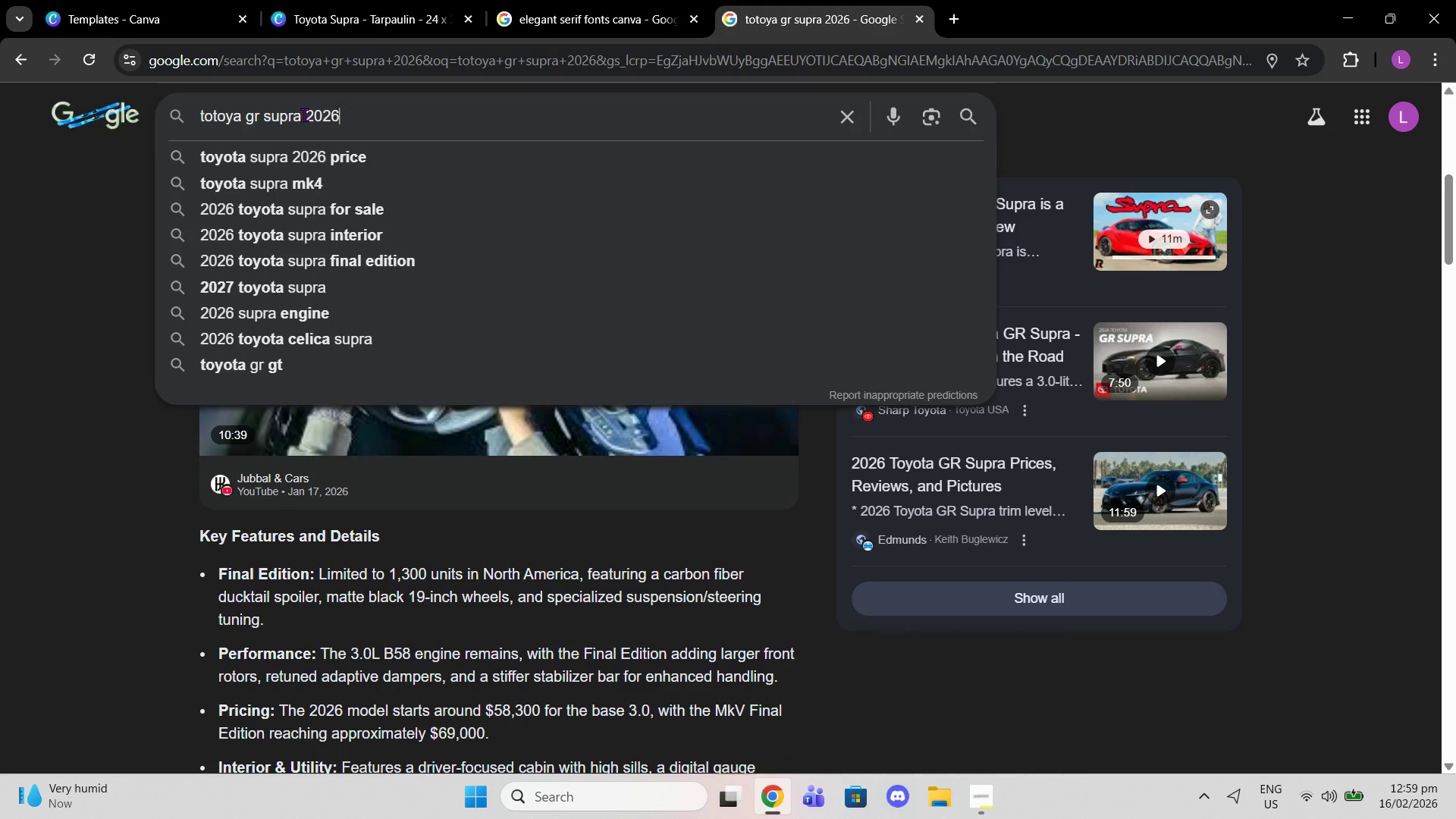 
left_click_drag(start_coordinate=[366, 118], to_coordinate=[244, 112])
 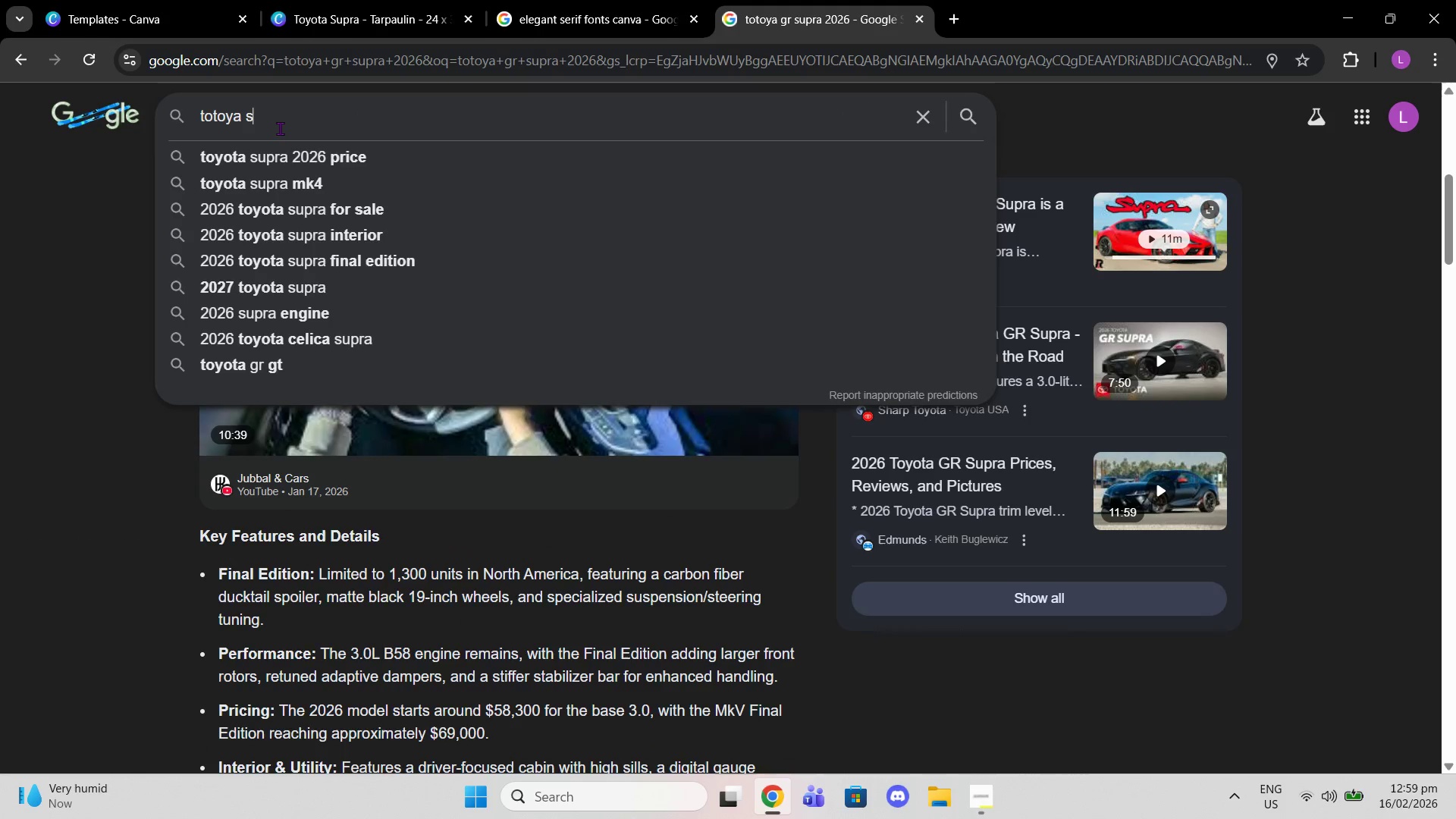 
type(supra 2026 gr short desciprtion)
 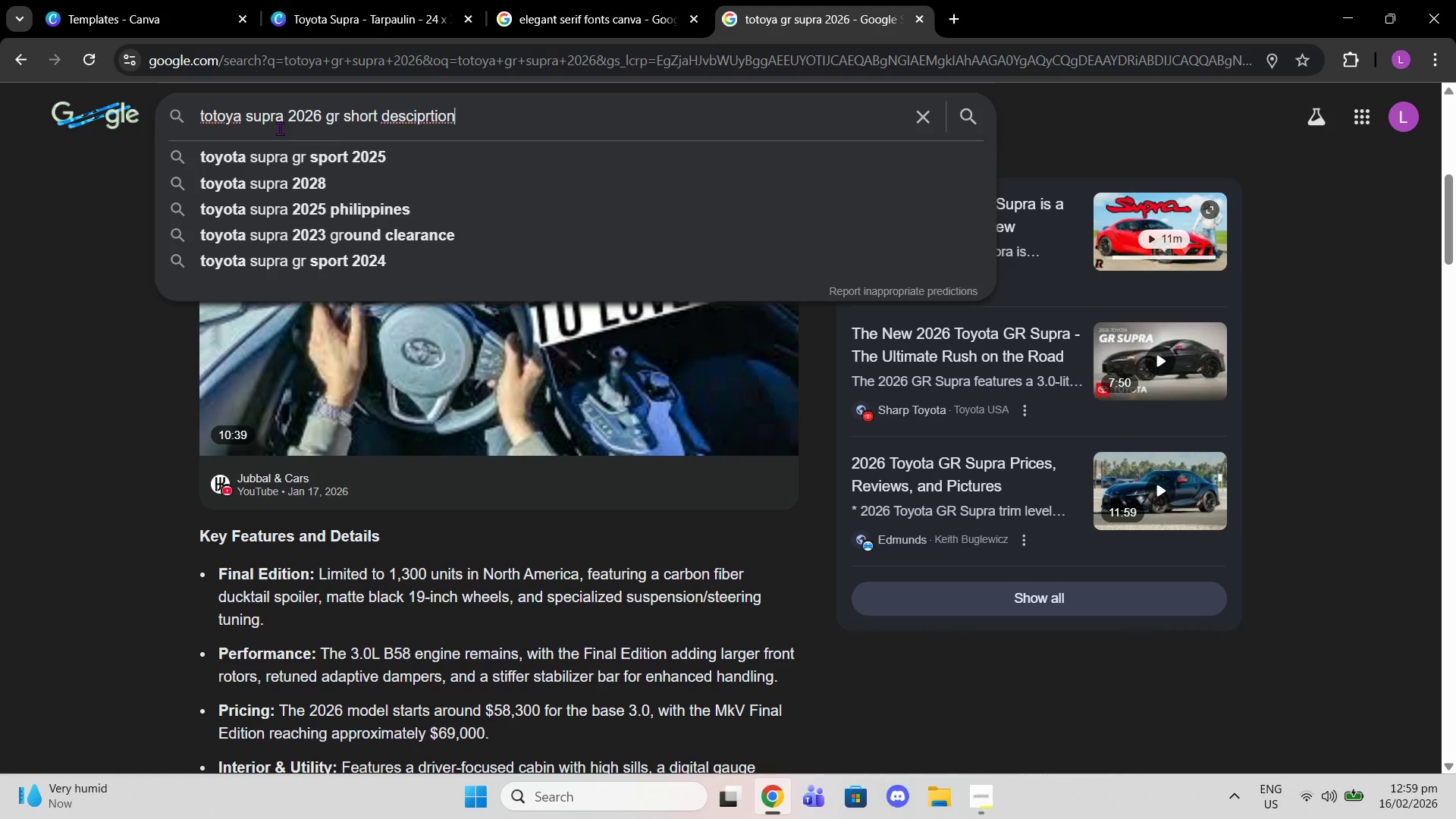 
key(Enter)
 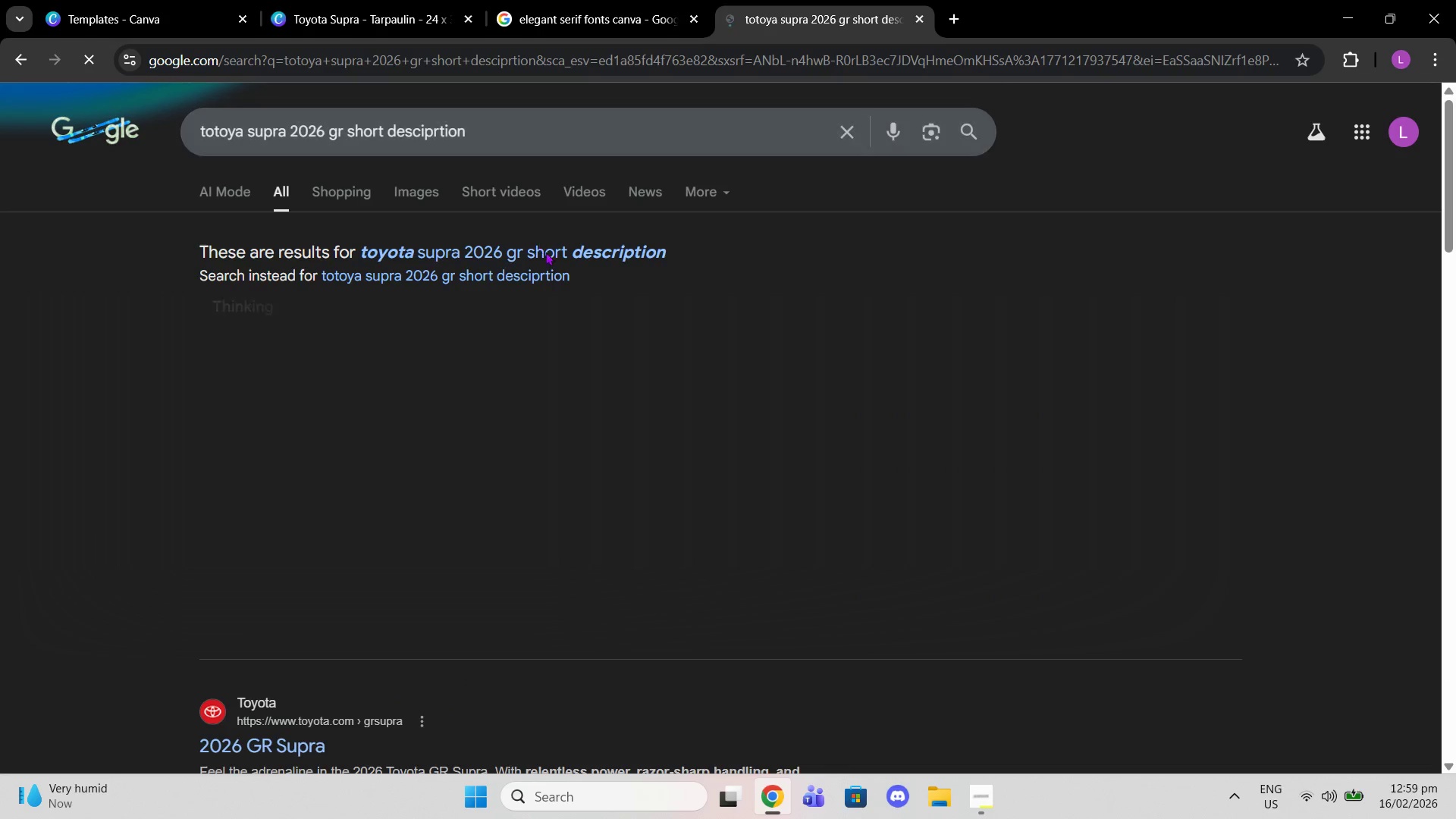 
left_click([548, 252])
 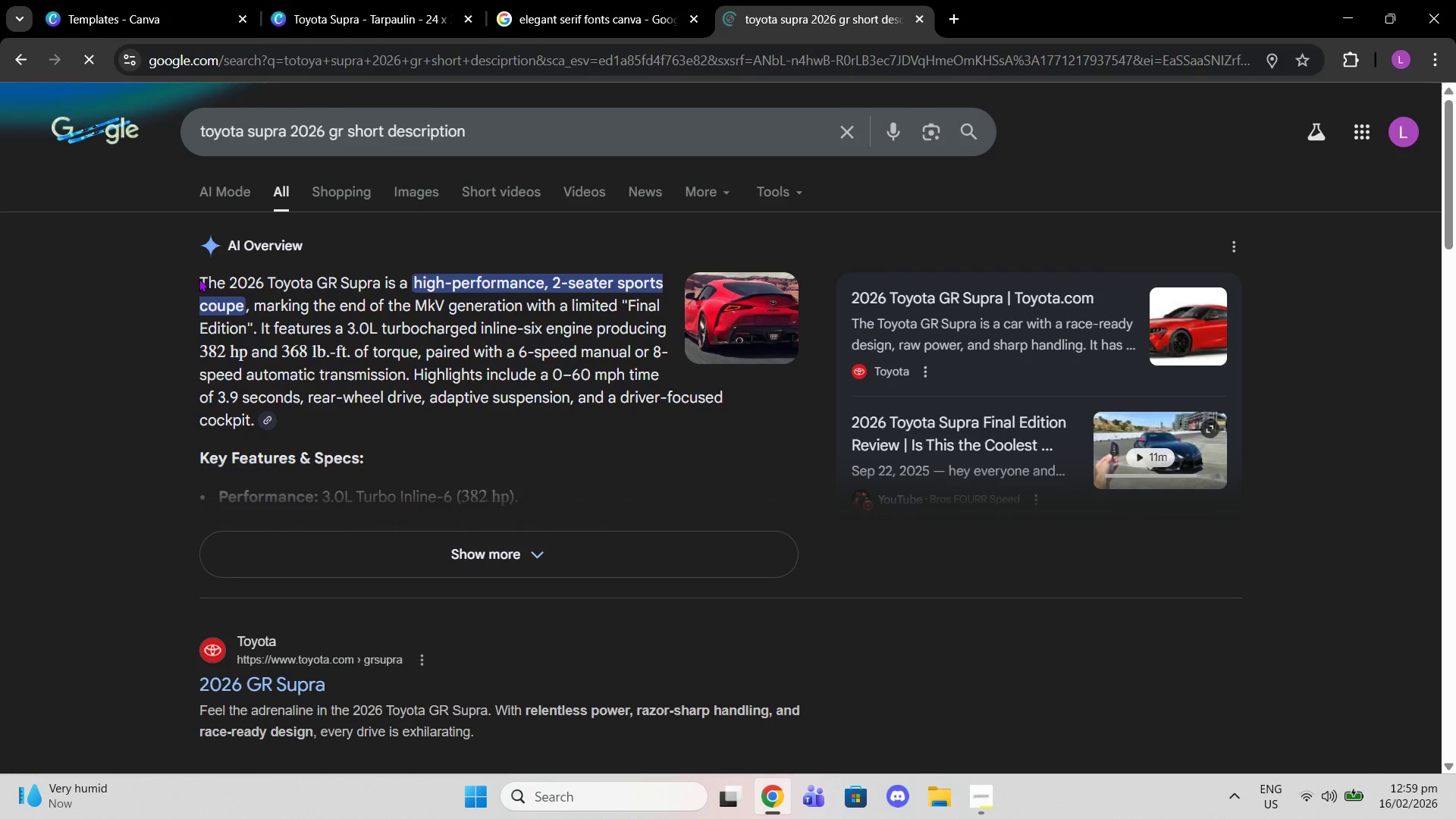 
left_click_drag(start_coordinate=[195, 286], to_coordinate=[244, 418])
 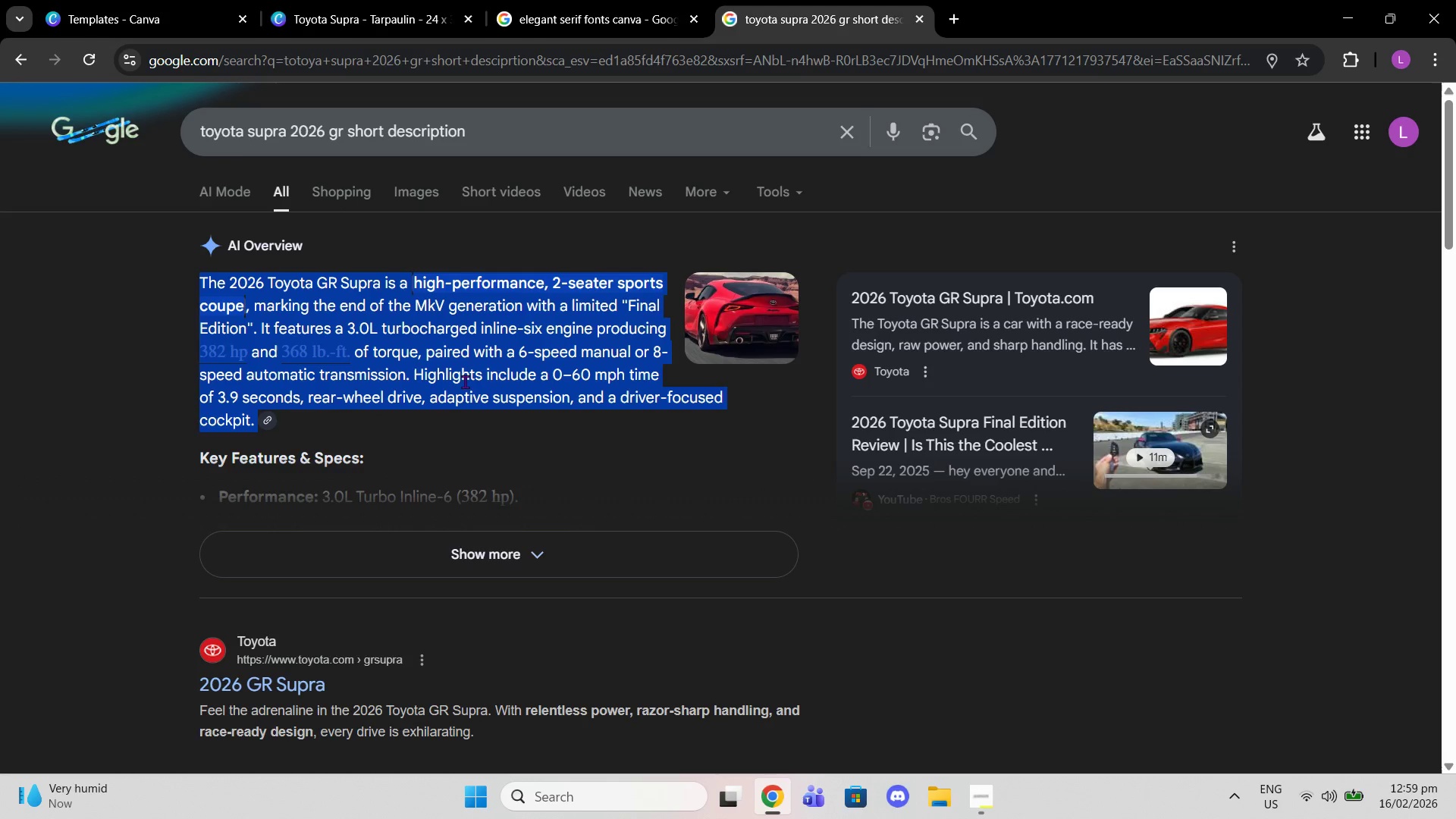 
key(Control+C)
 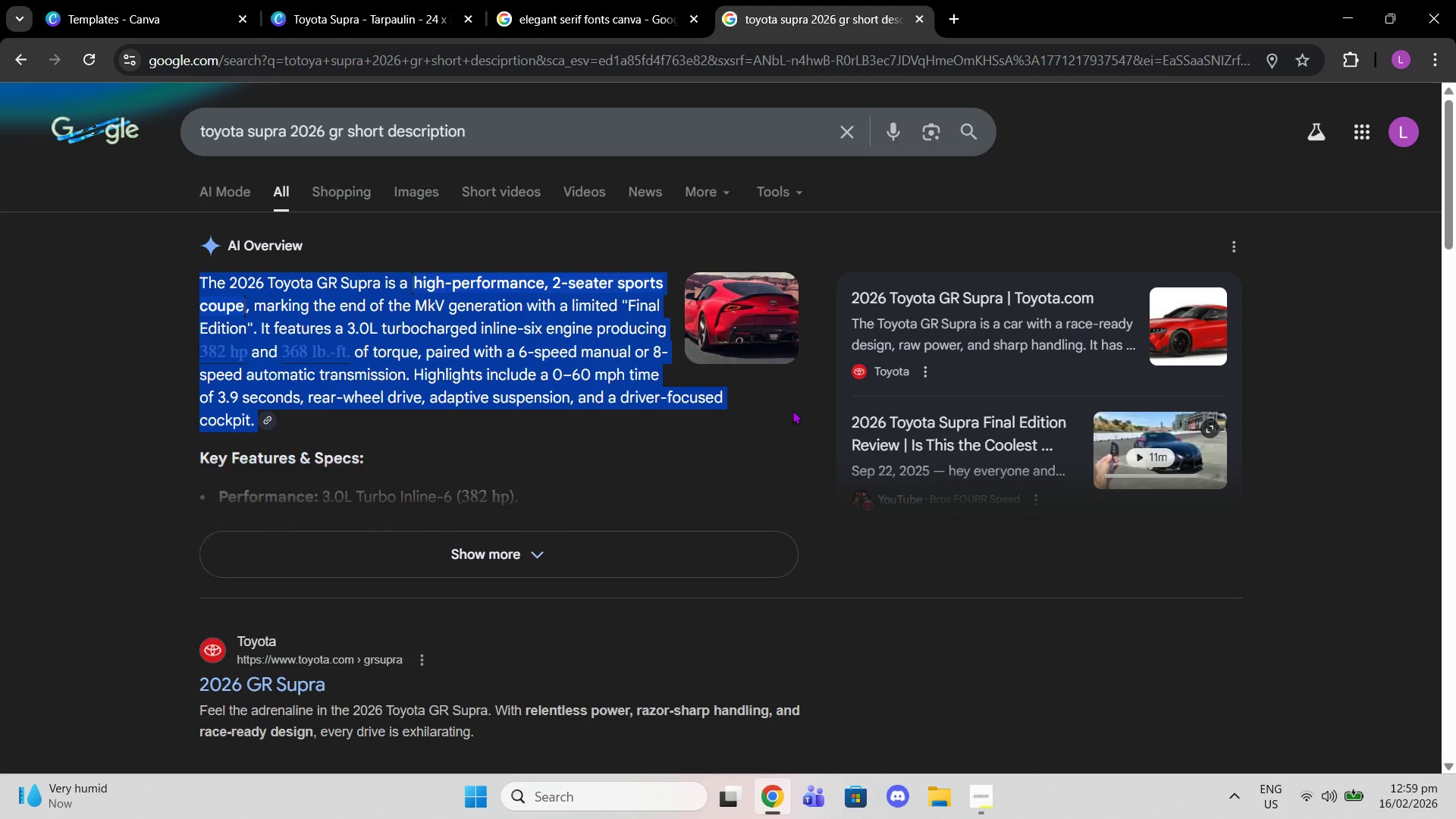 
mouse_move([559, 6])
 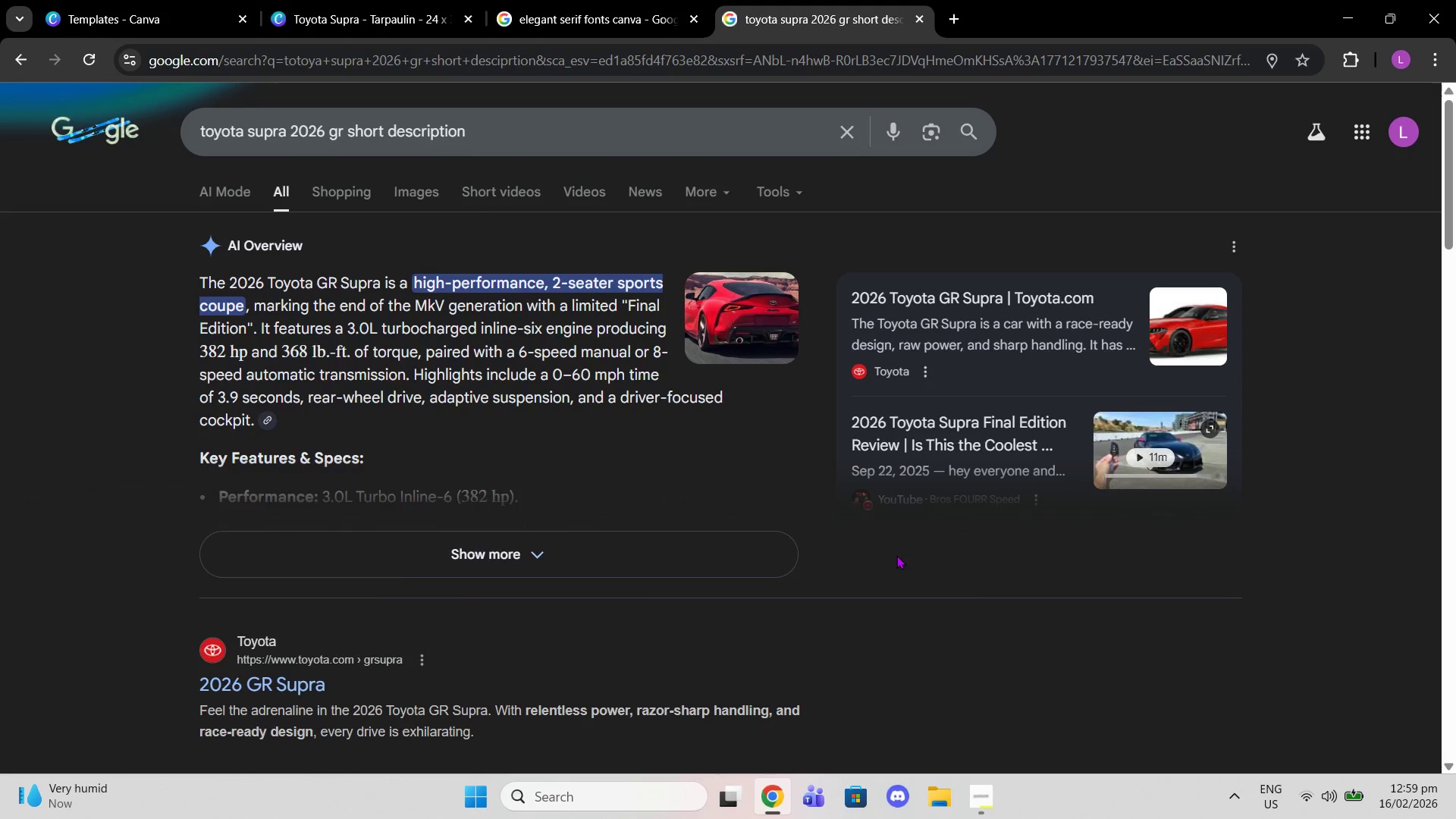 
double_click([635, 563])
 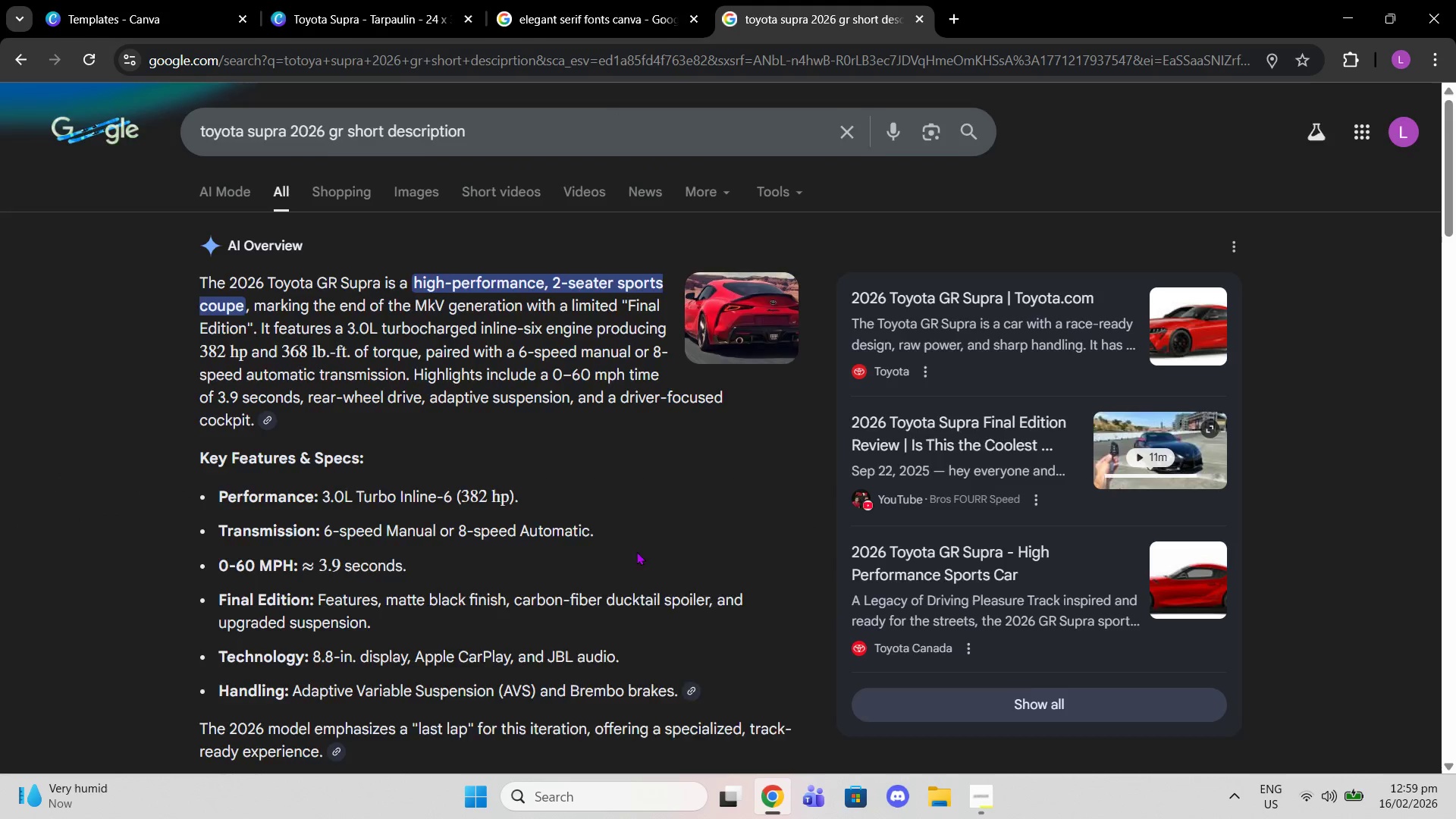 
scroll: coordinate [636, 537], scroll_direction: down, amount: 7.0
 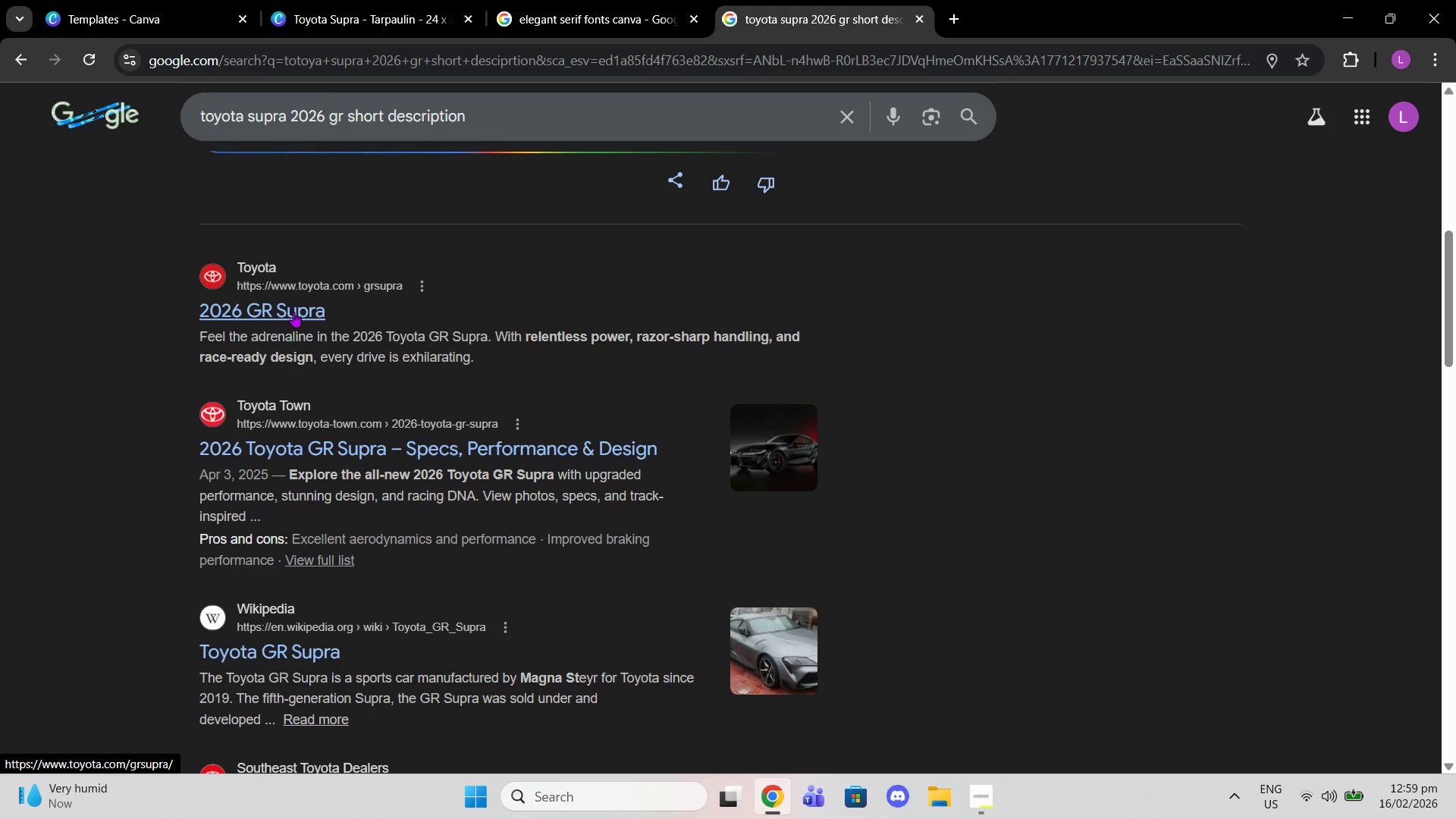 
left_click([492, 0])
 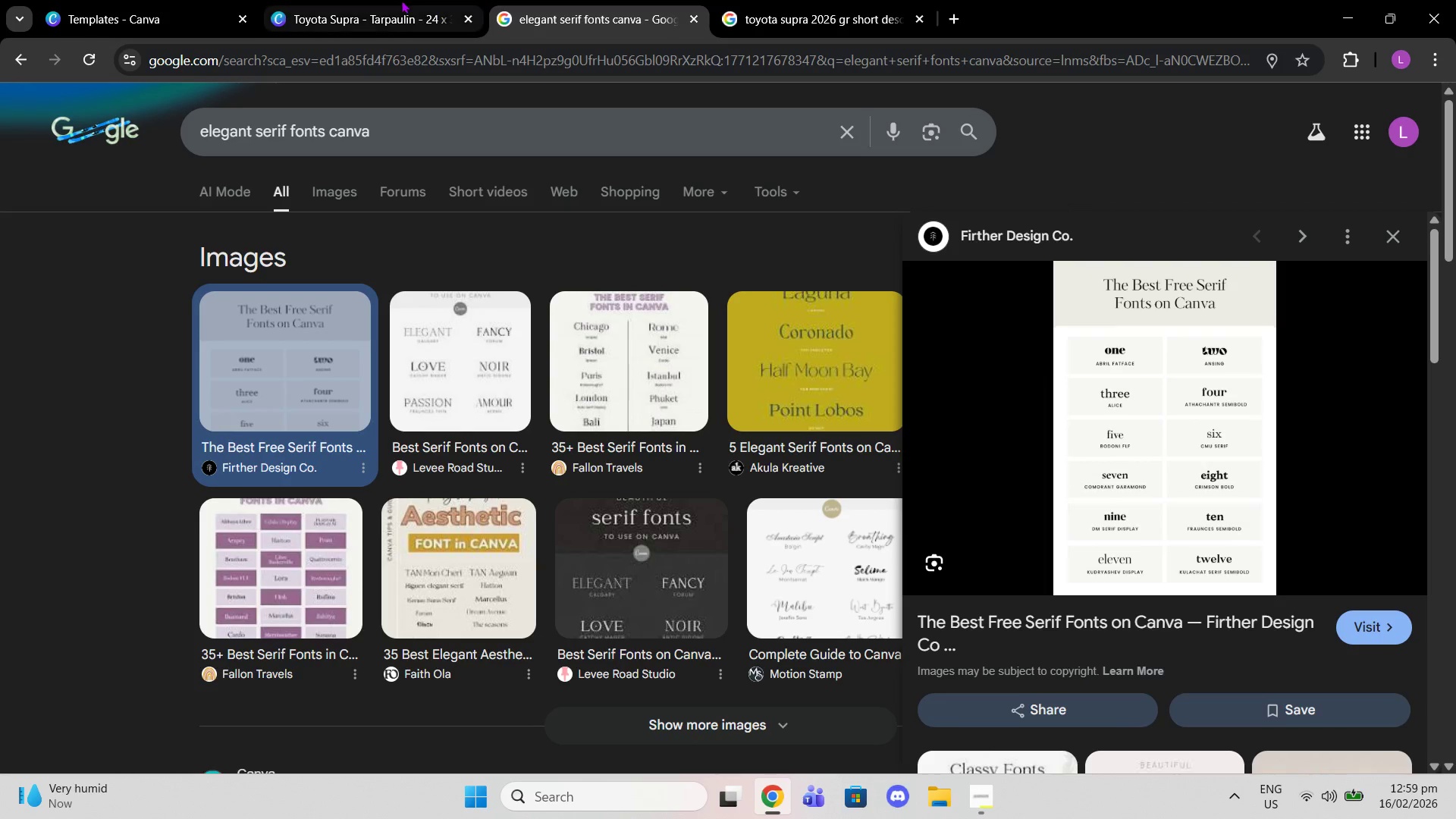 
left_click([400, 0])
 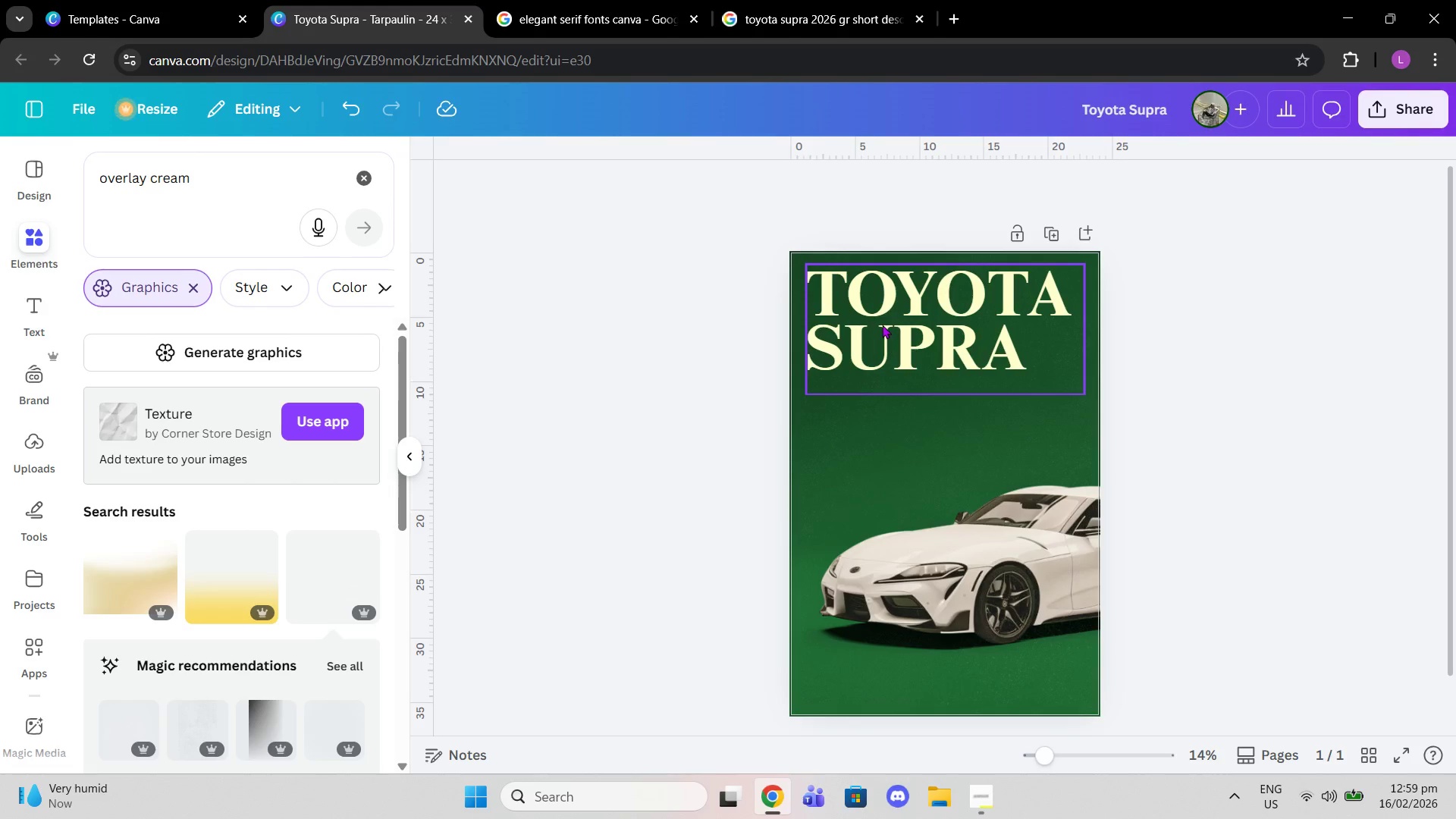 
scroll: coordinate [901, 337], scroll_direction: down, amount: 1.0
 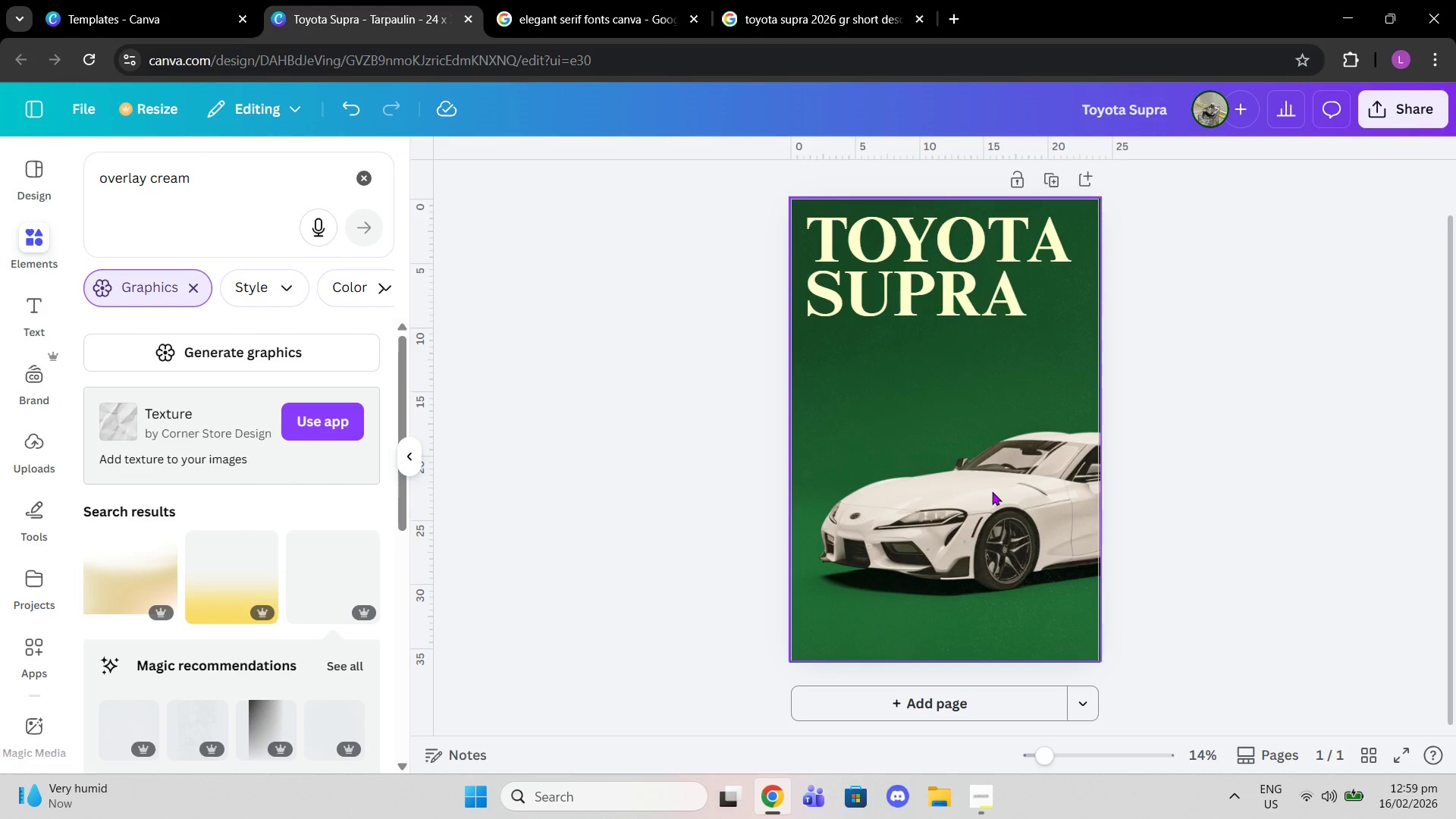 
left_click([992, 491])
 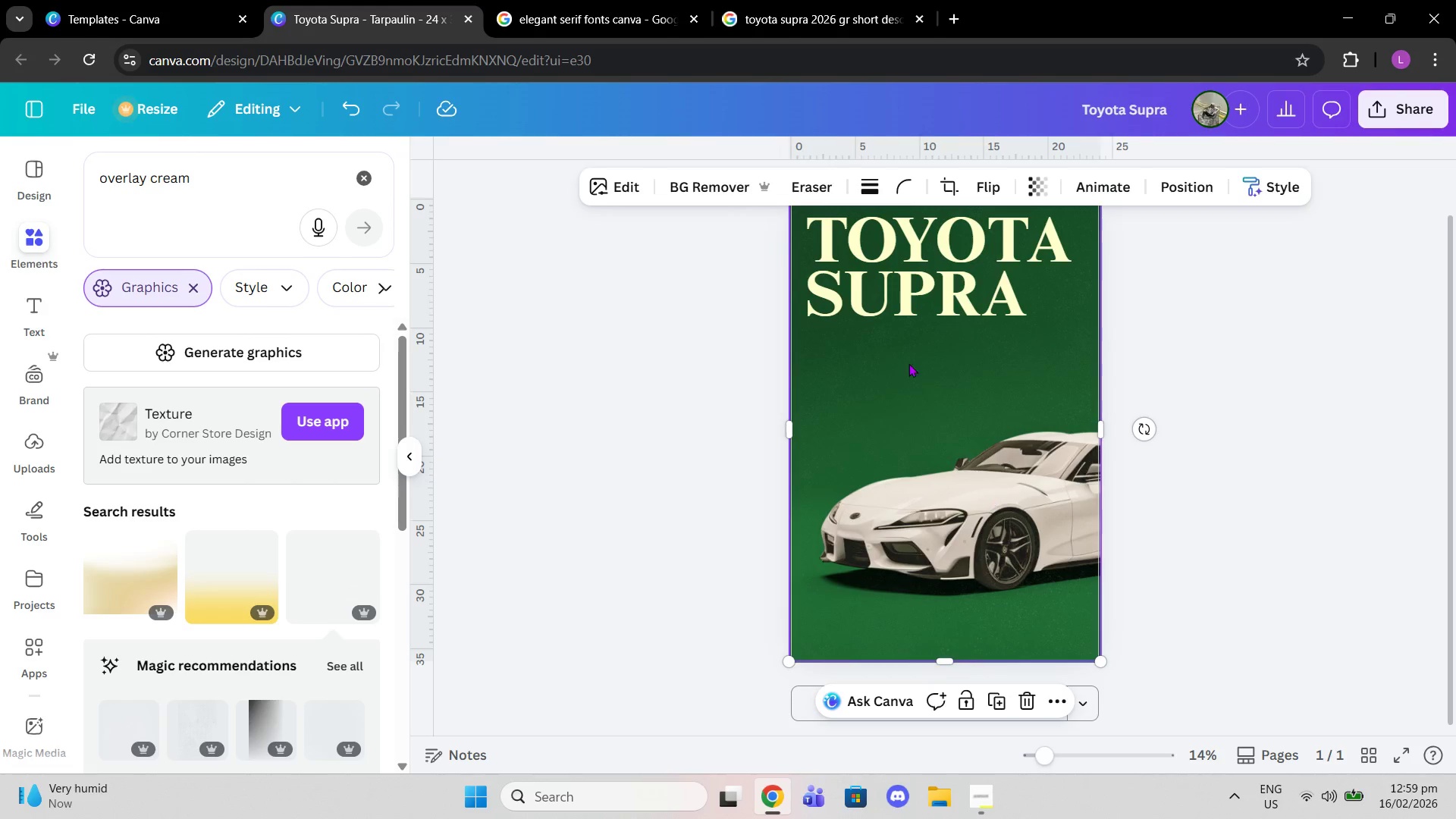 
left_click([875, 266])
 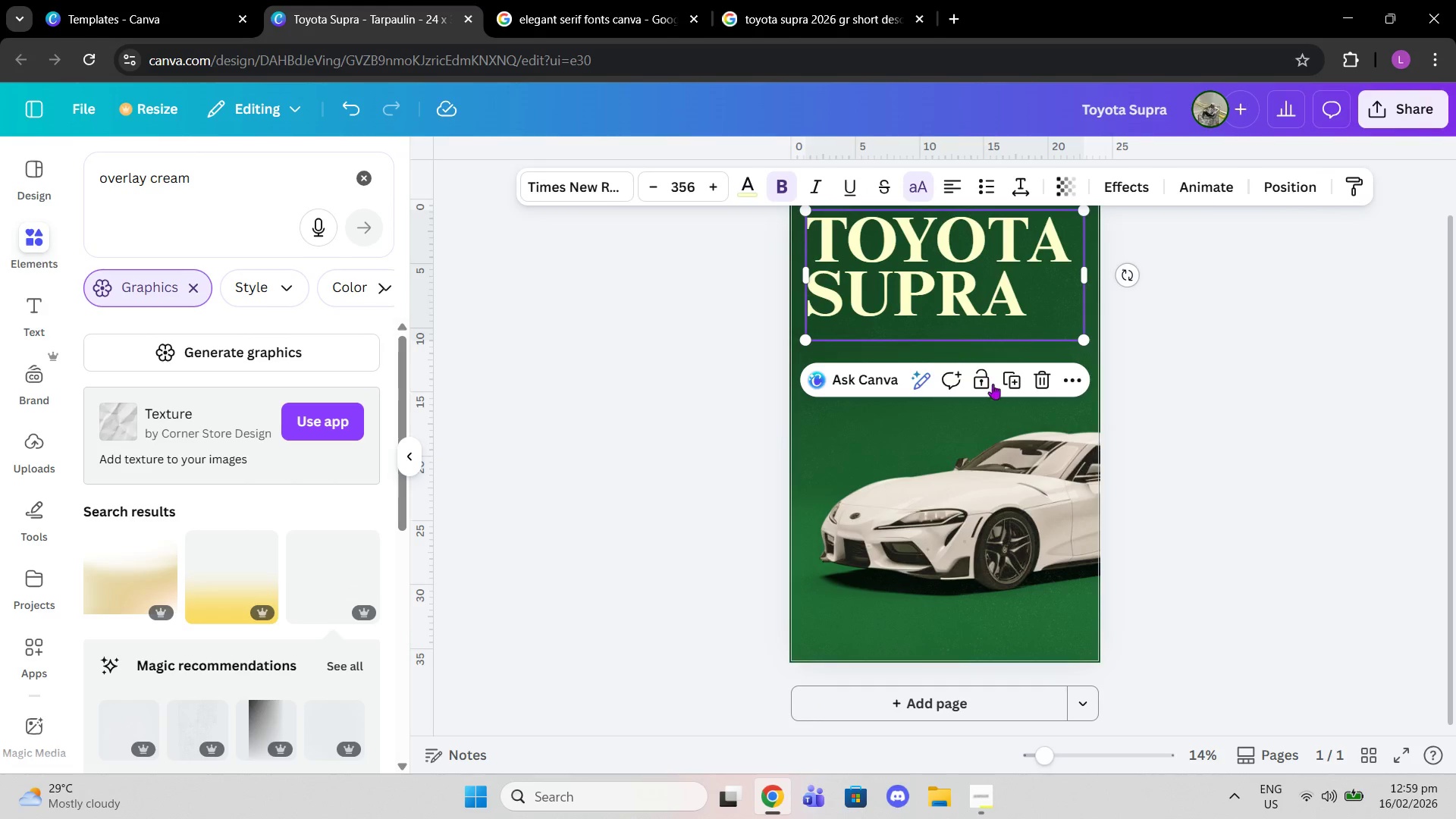 
scroll: coordinate [999, 400], scroll_direction: up, amount: 1.0
 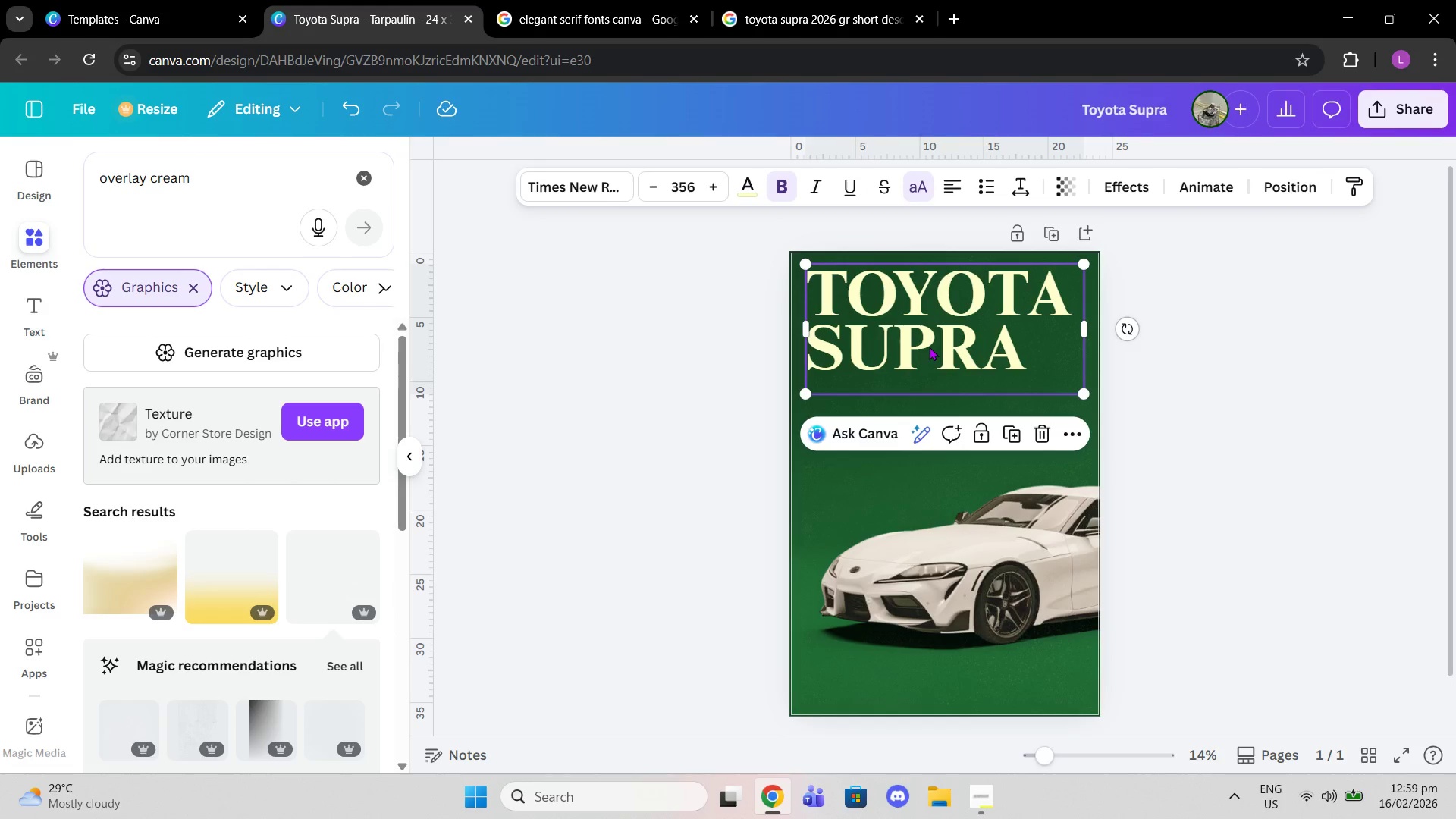 
key(Control+C)
 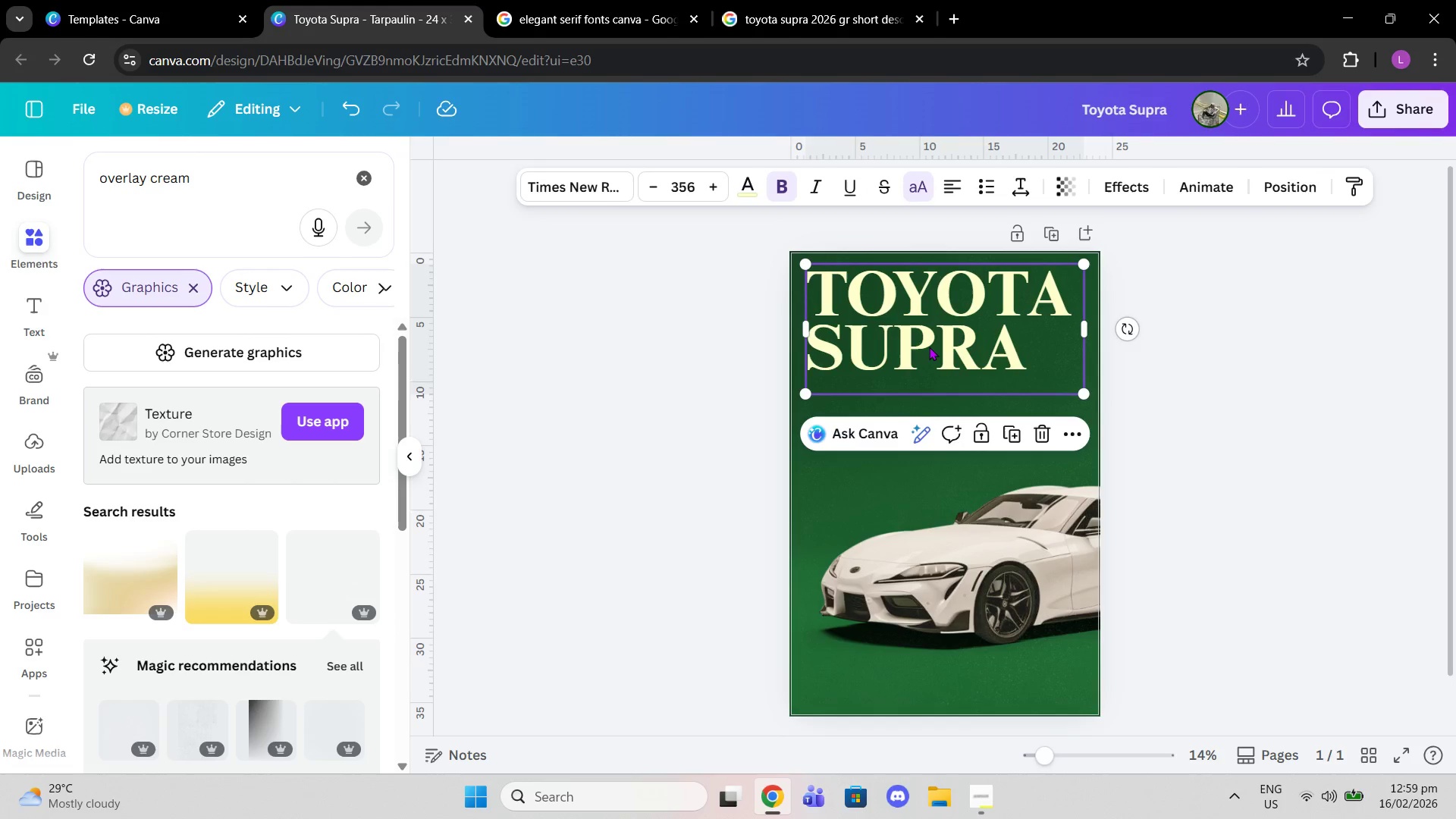 
key(Control+ControlLeft)
 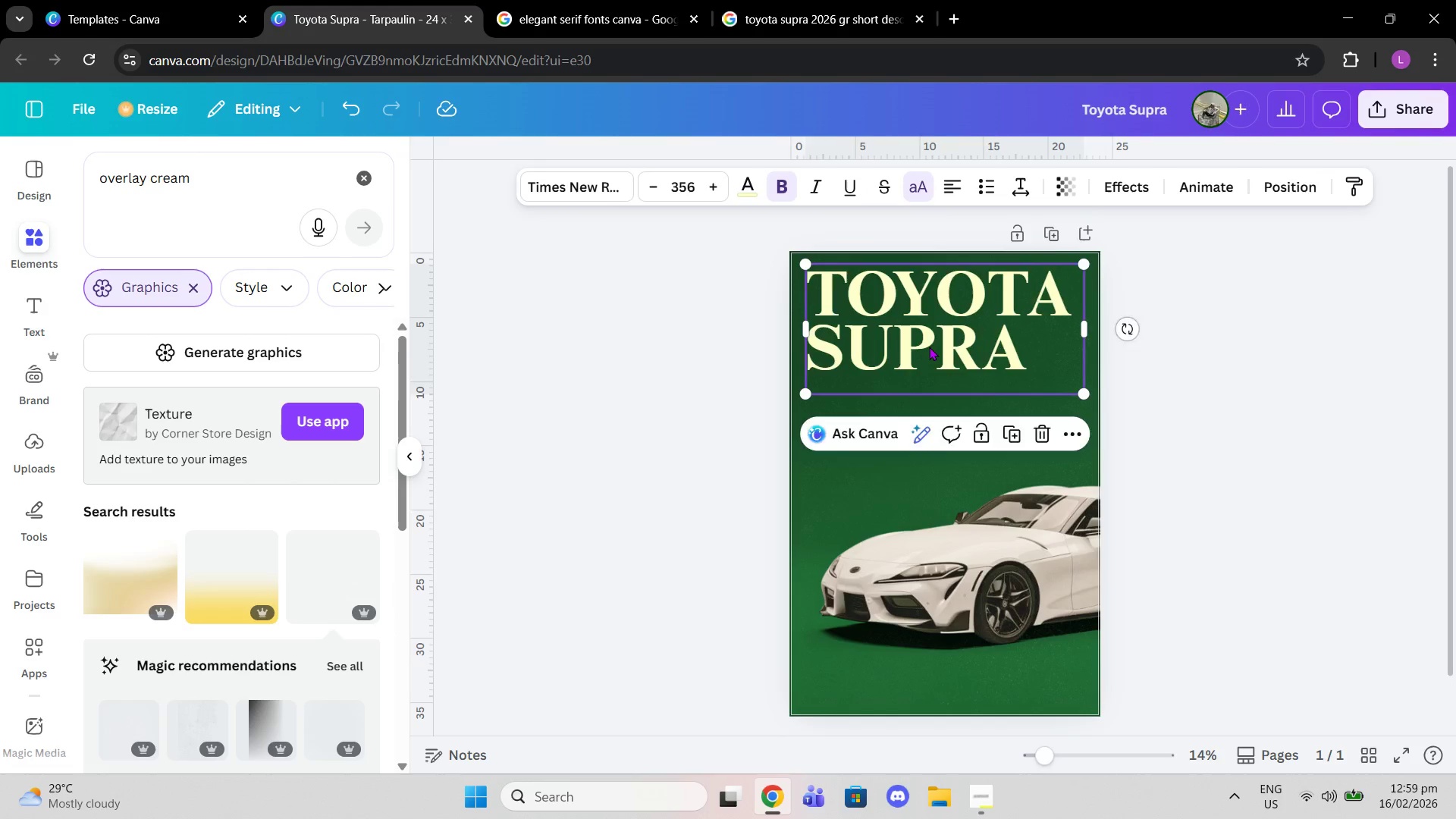 
key(Control+V)
 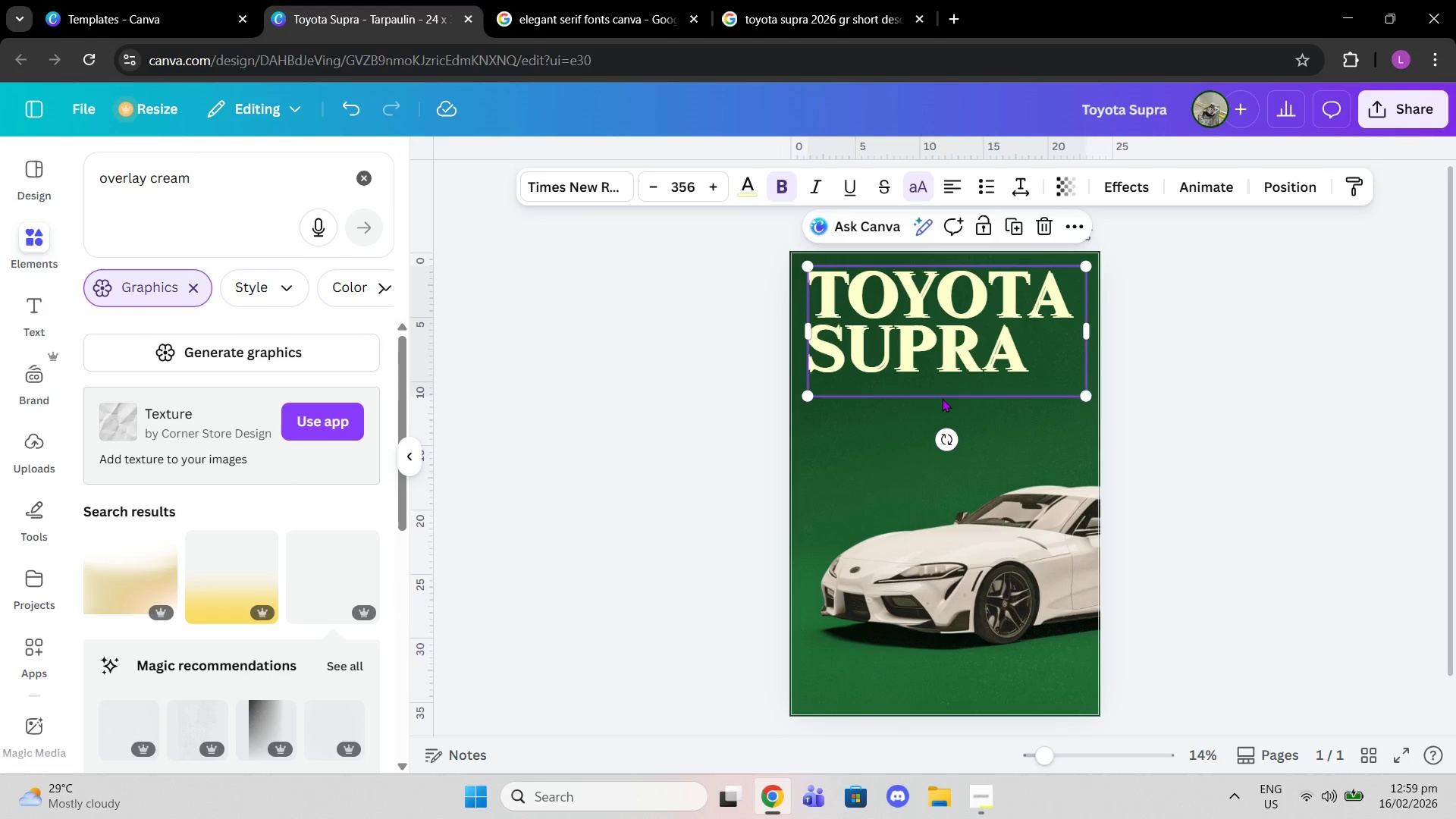 
left_click_drag(start_coordinate=[942, 355], to_coordinate=[934, 431])
 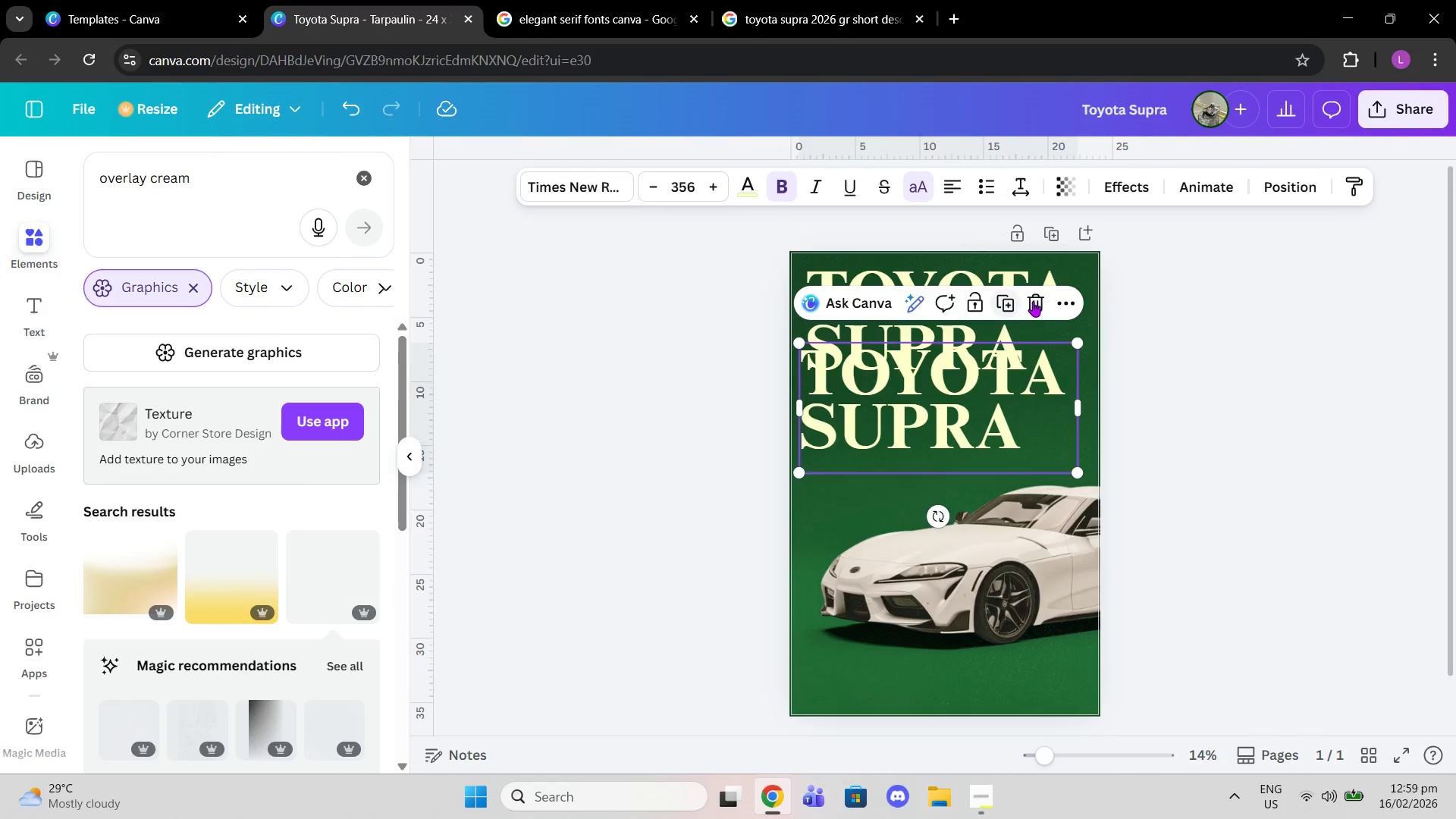 
left_click([1037, 301])
 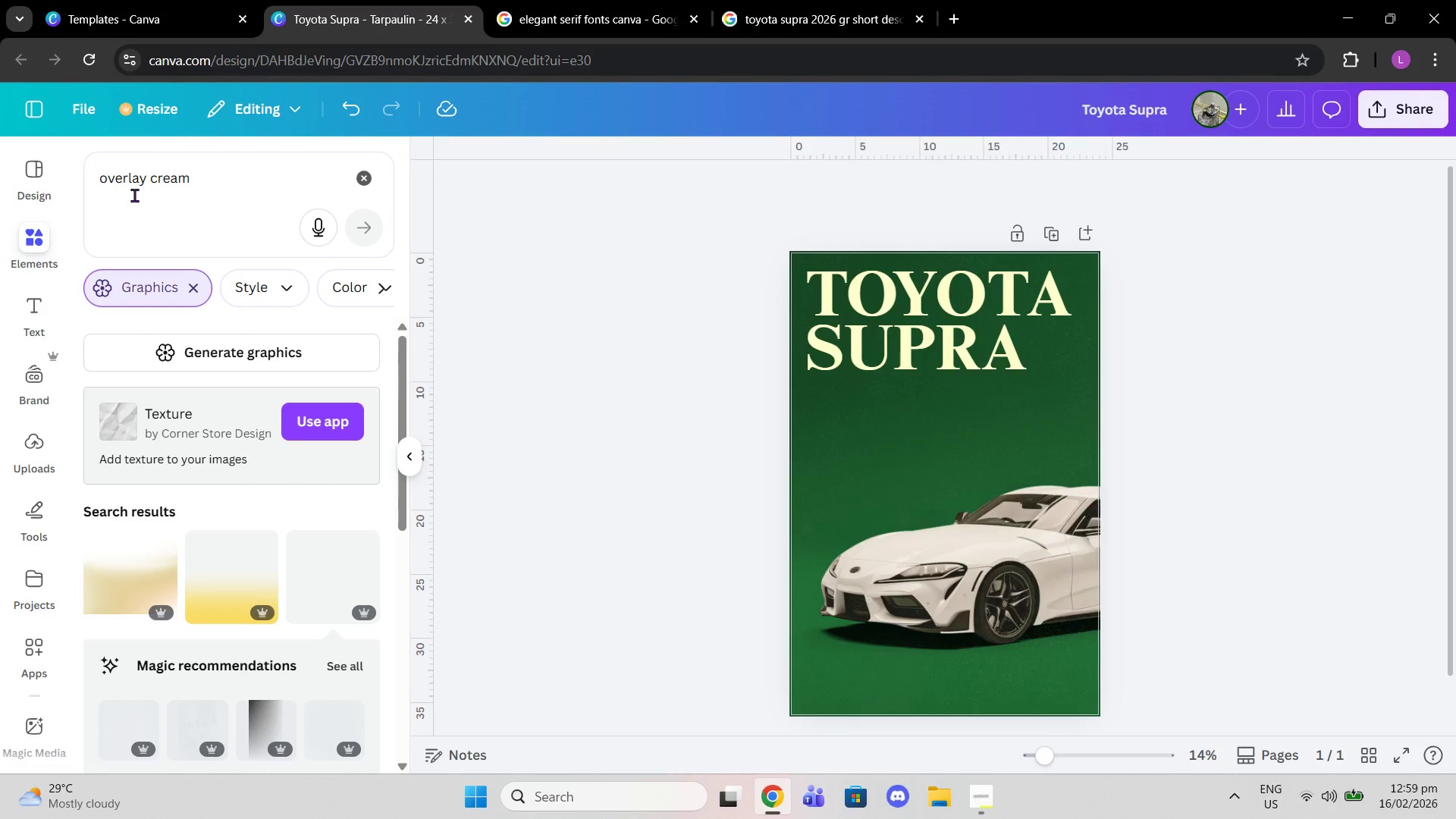 
left_click([9, 331])
 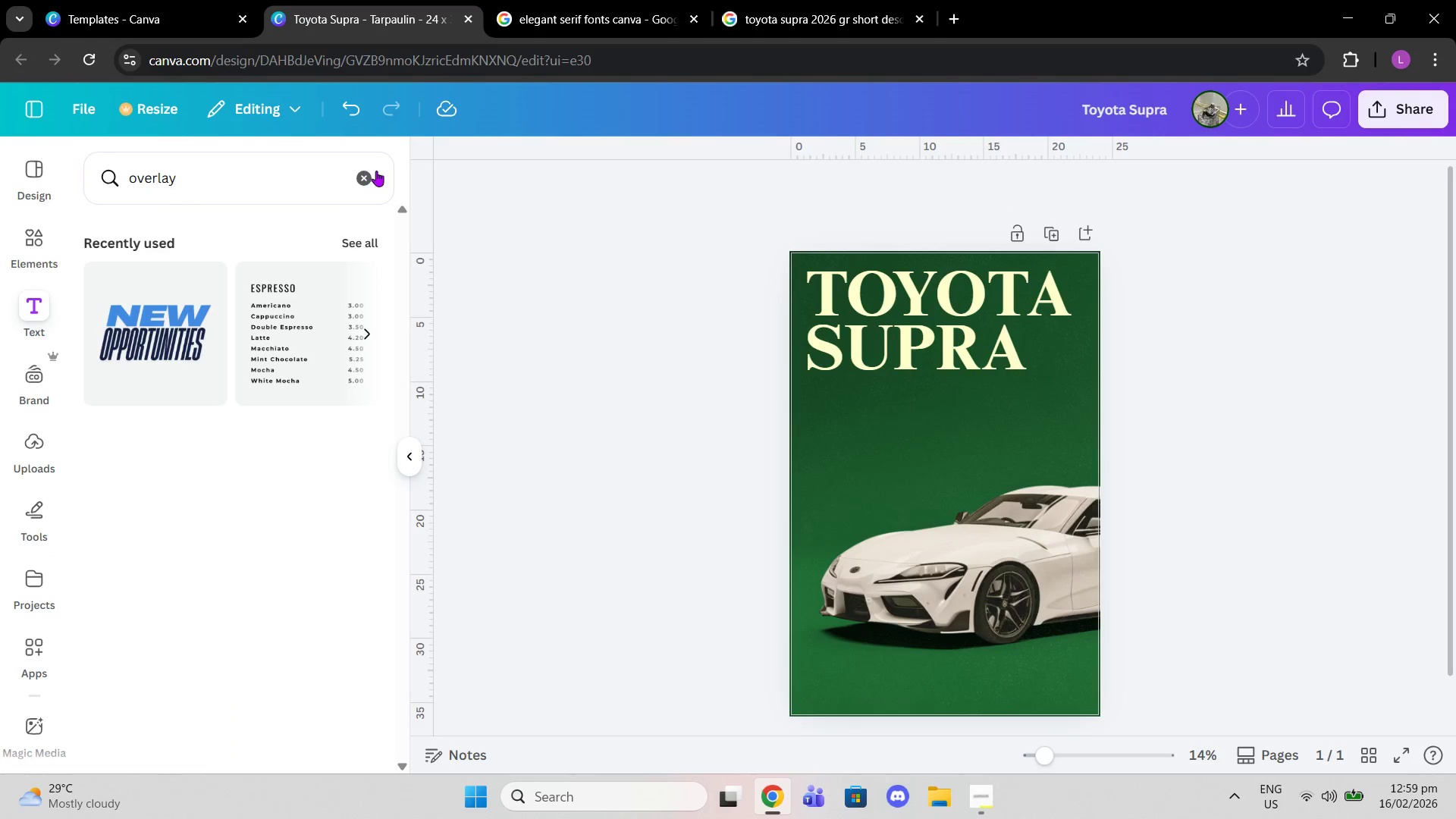 
left_click([353, 180])
 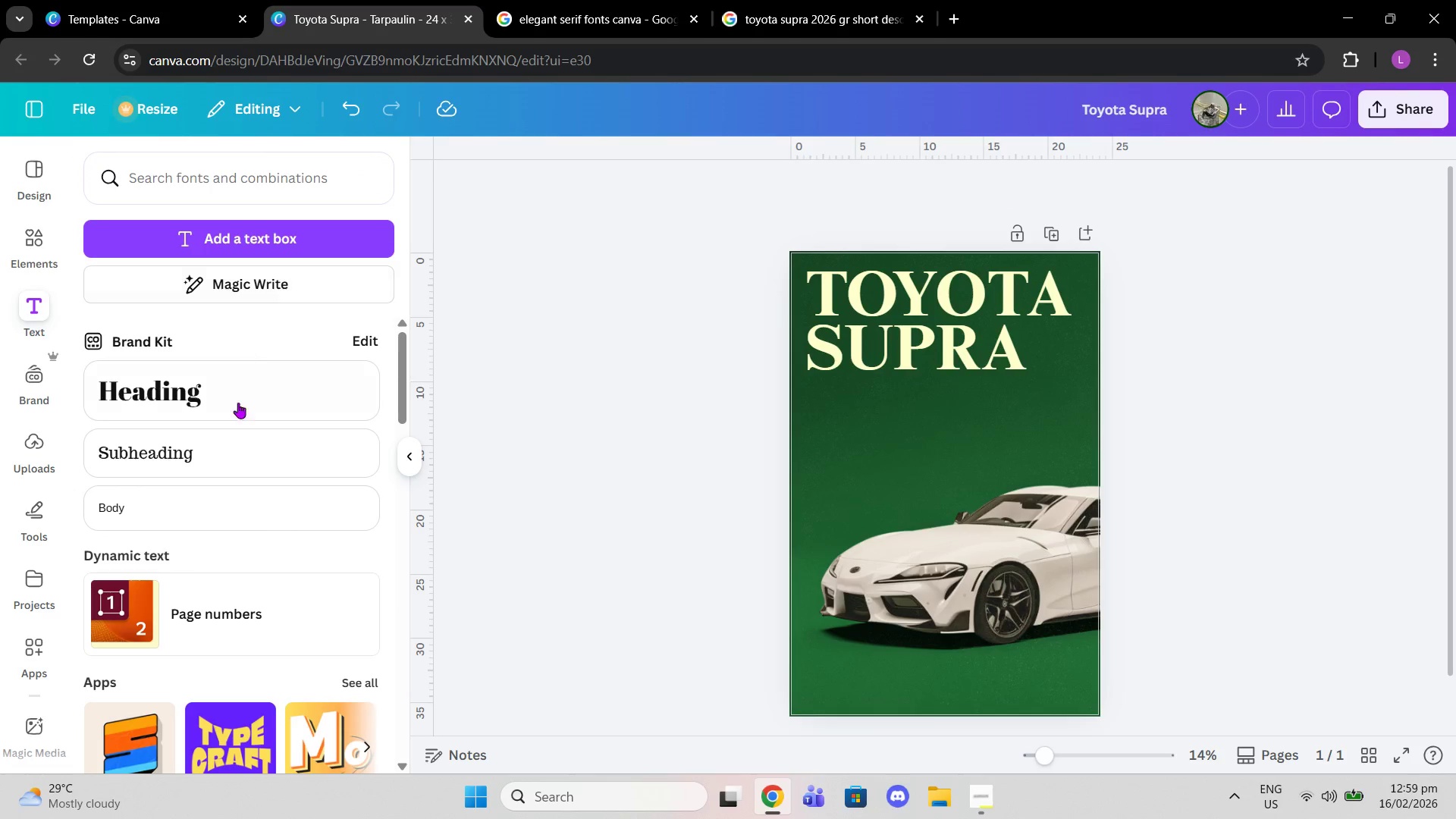 
left_click([234, 453])
 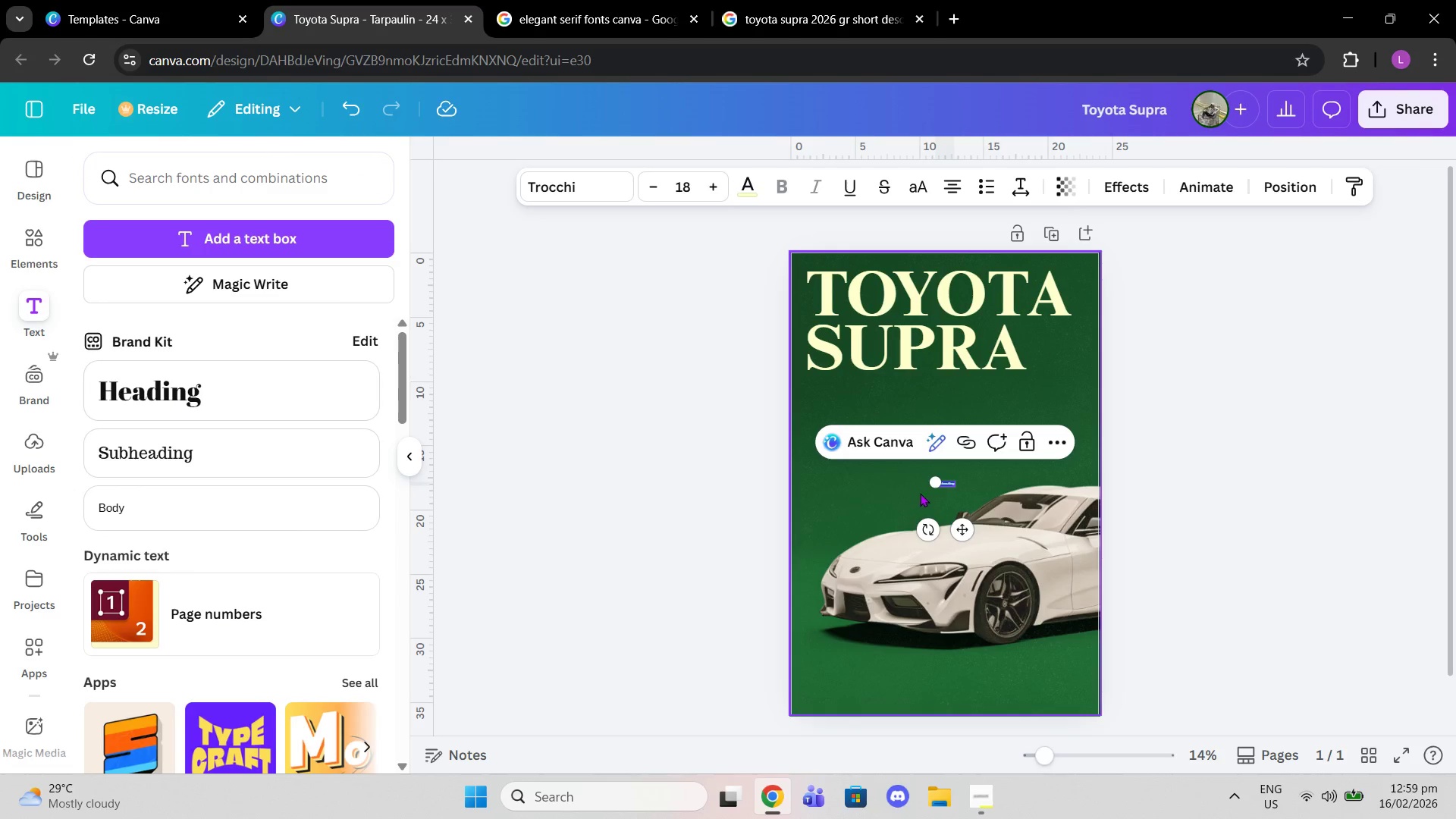 
left_click_drag(start_coordinate=[933, 479], to_coordinate=[805, 361])
 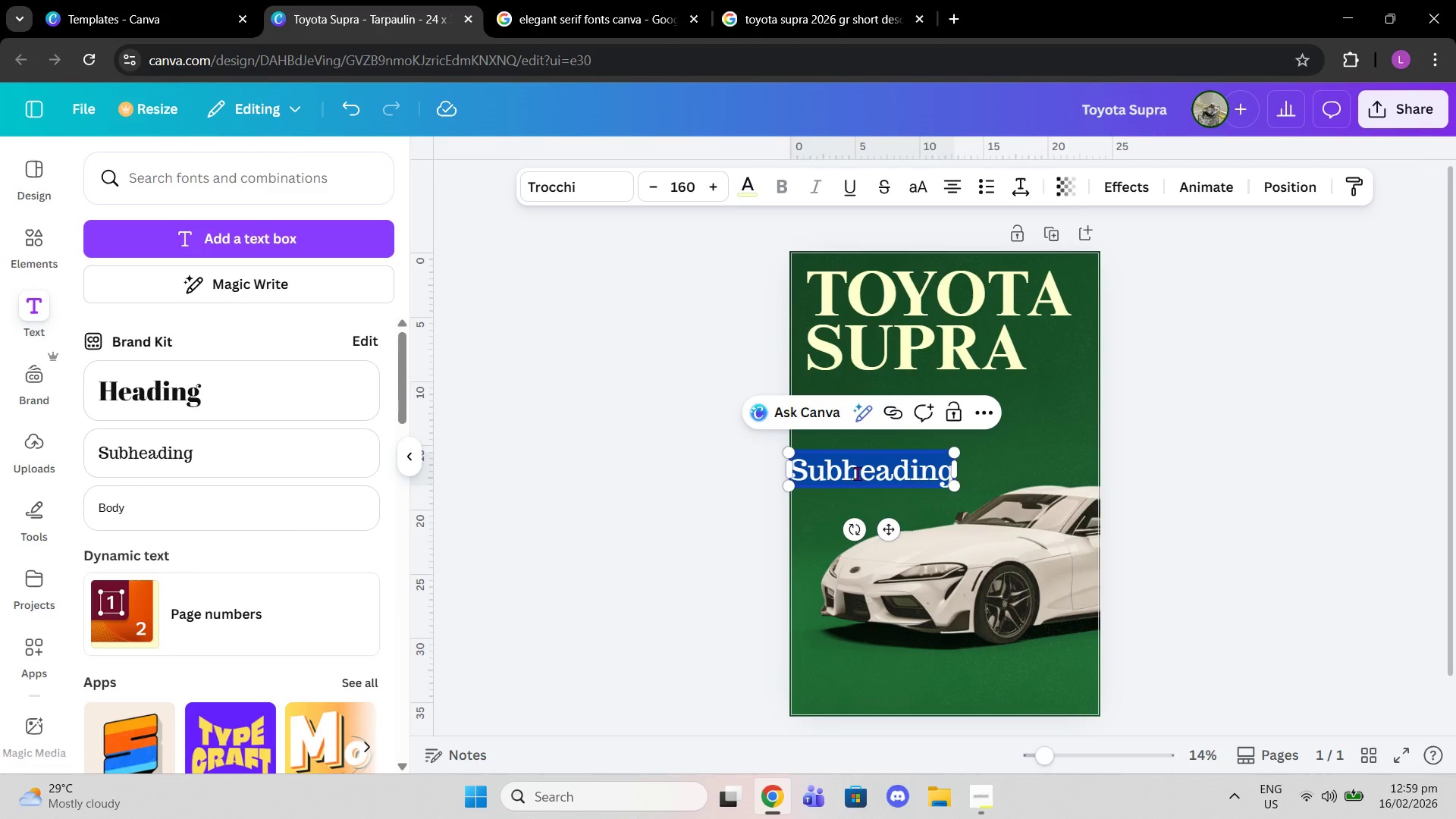 
double_click([857, 473])
 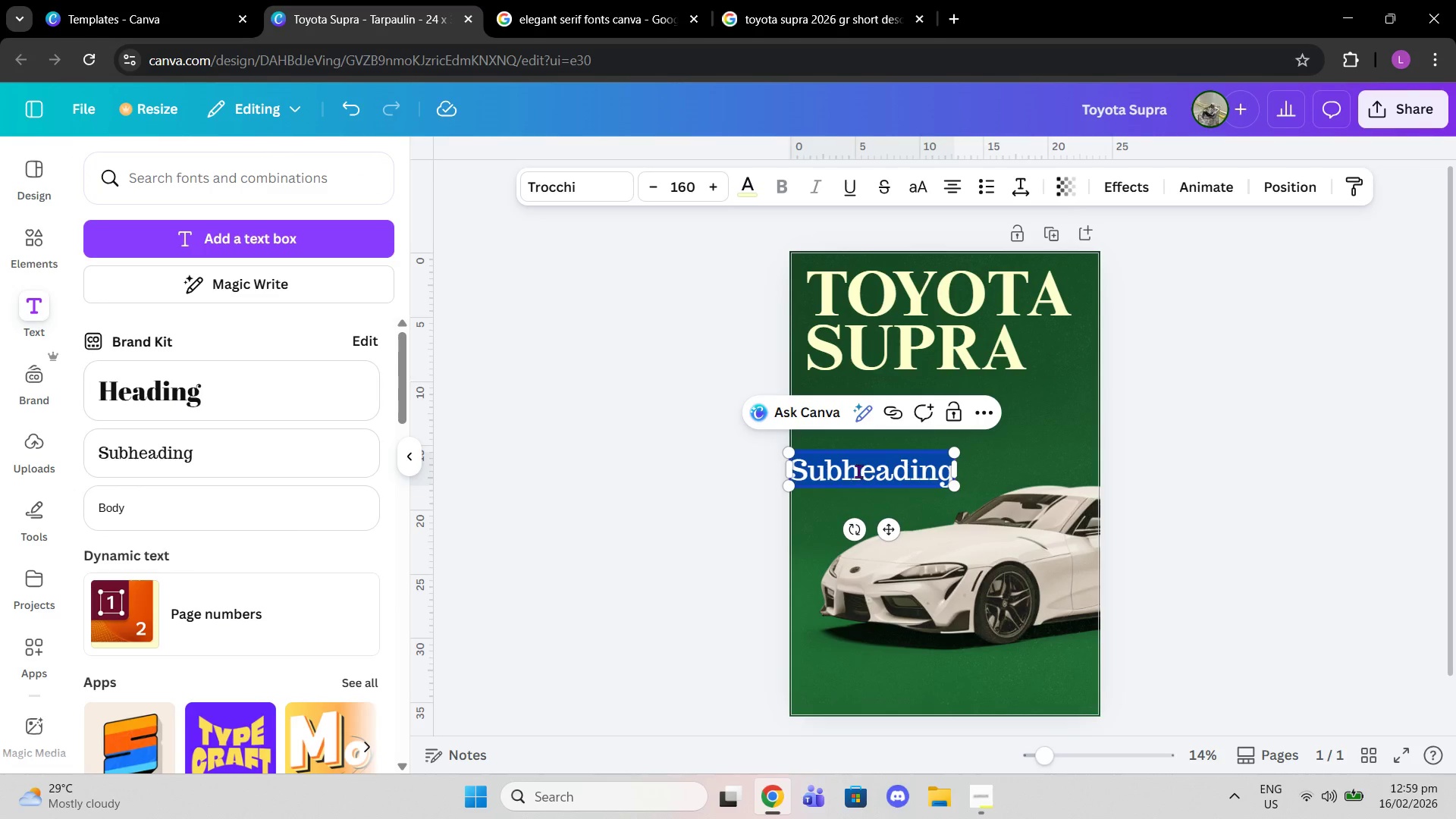 
key(Control+Shift+V)
 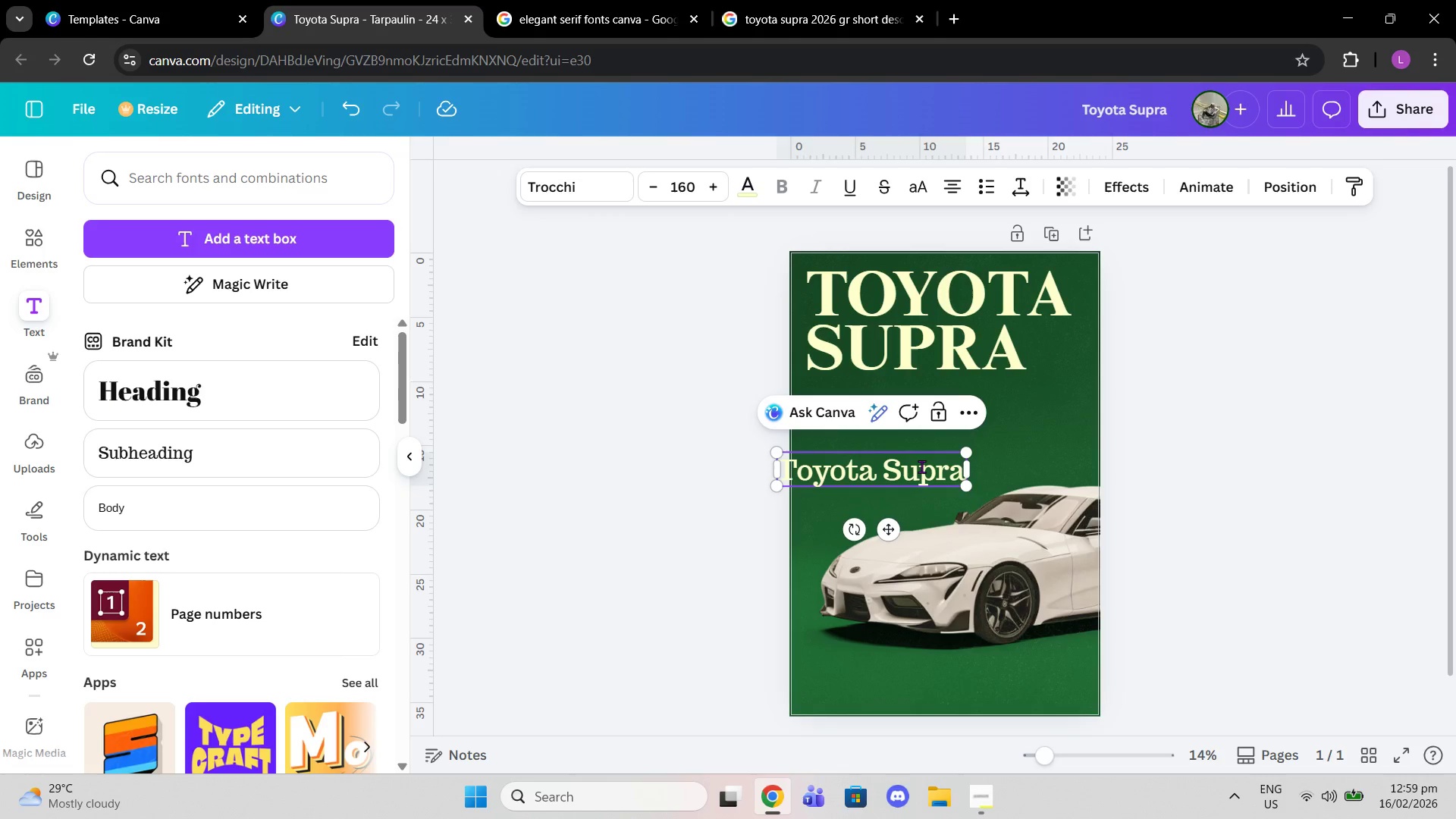 
double_click([921, 466])
 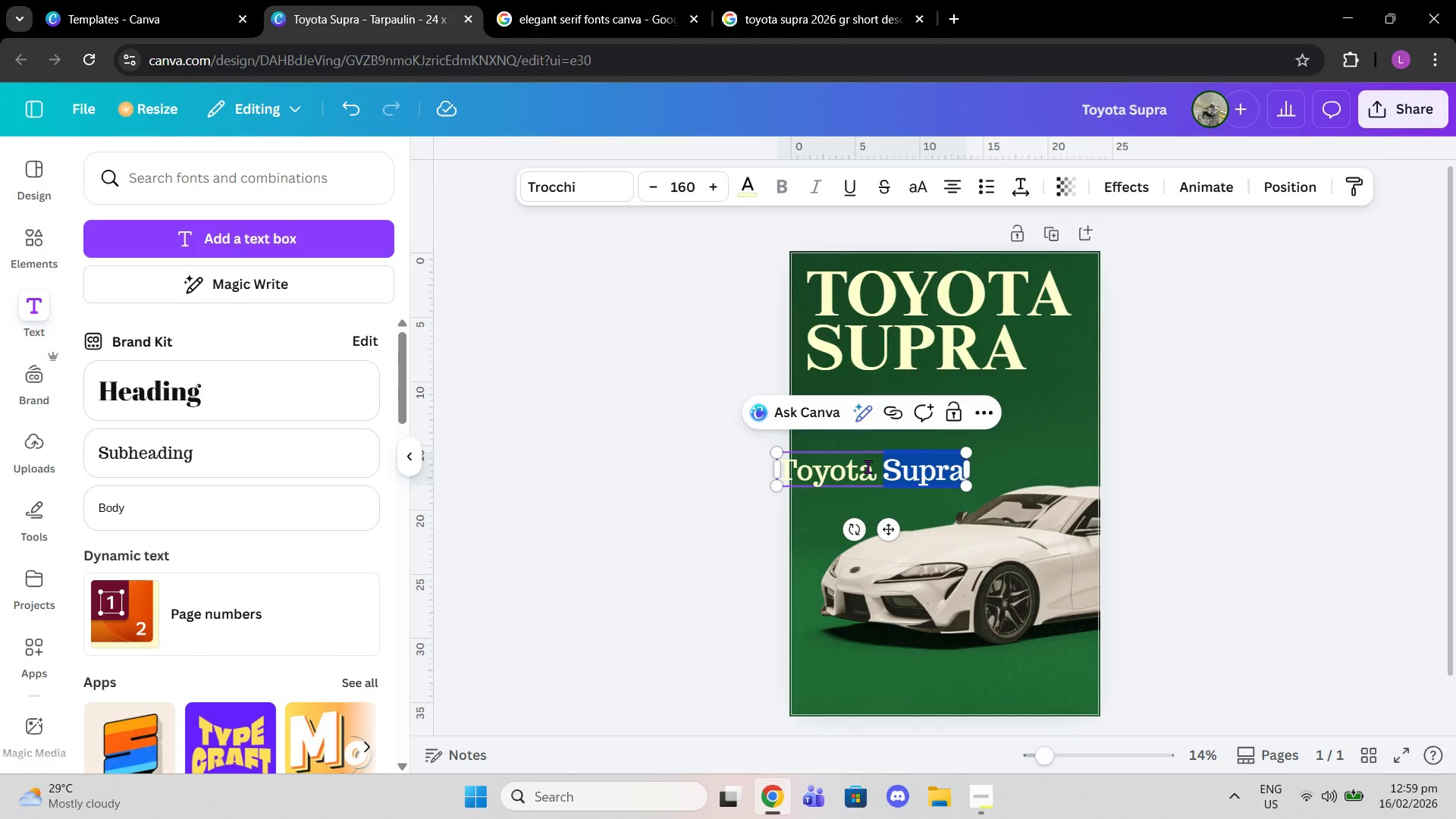 
left_click([864, 466])
 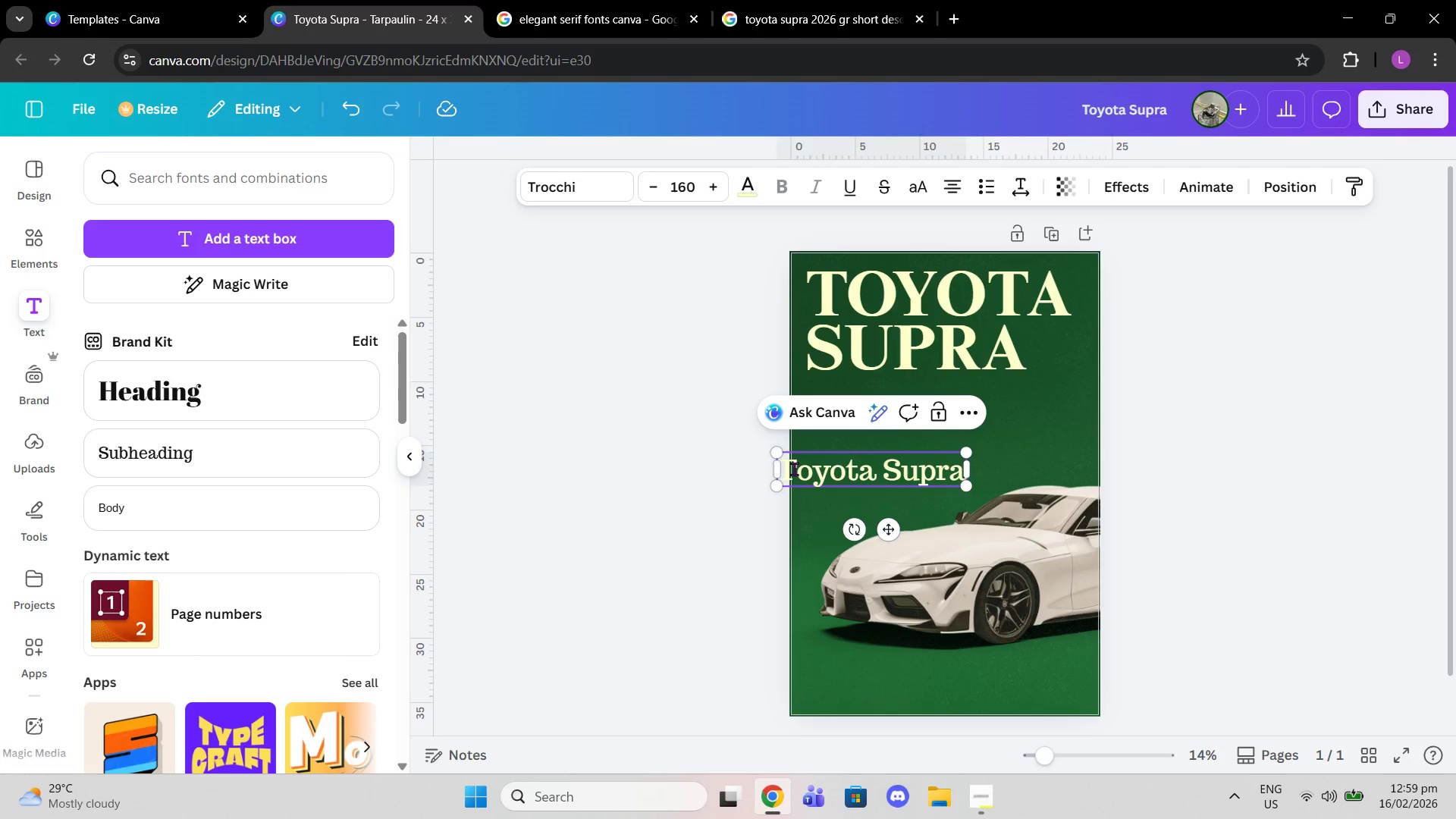 
left_click_drag(start_coordinate=[790, 469], to_coordinate=[968, 474])
 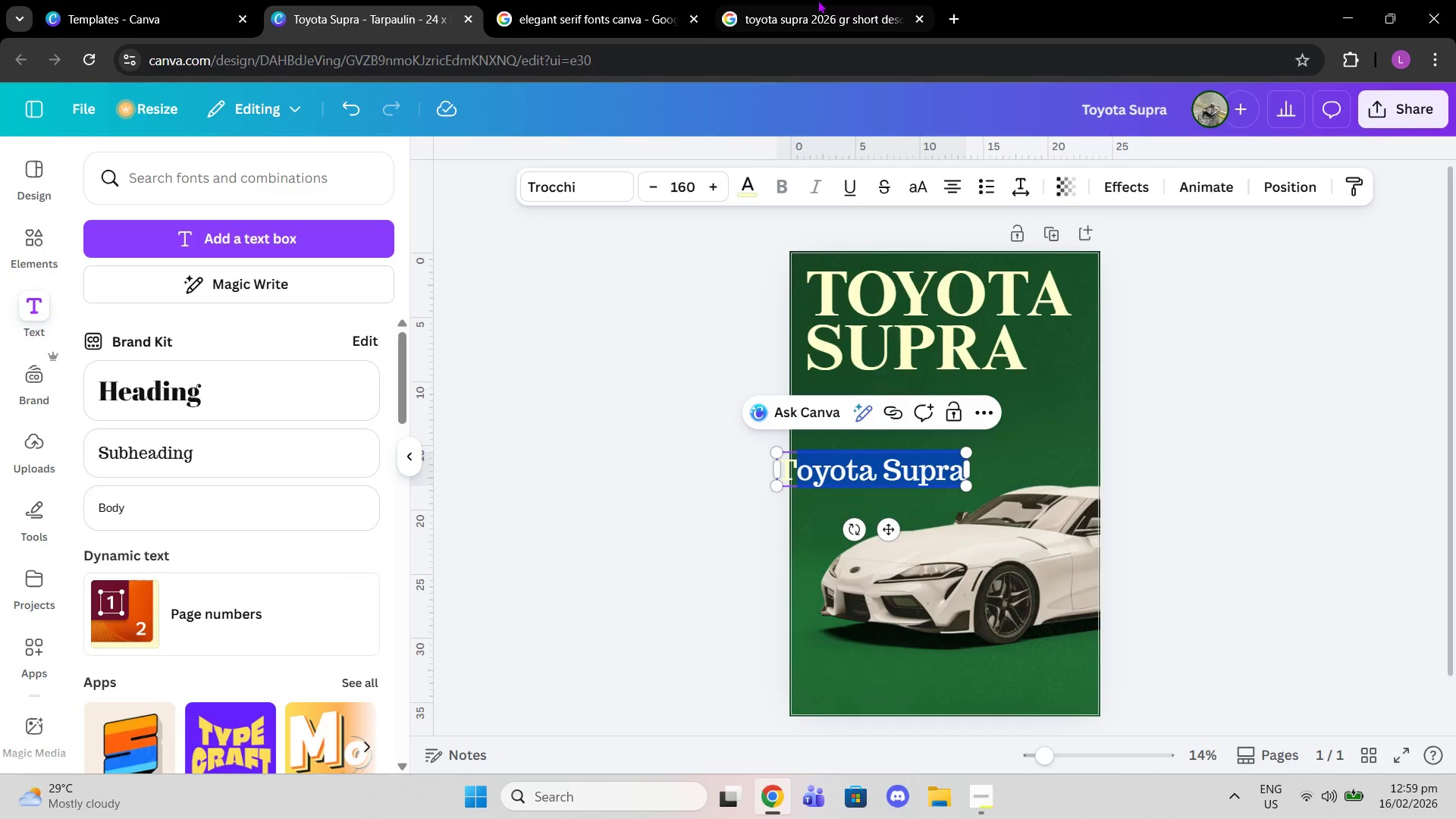 
left_click([817, 0])
 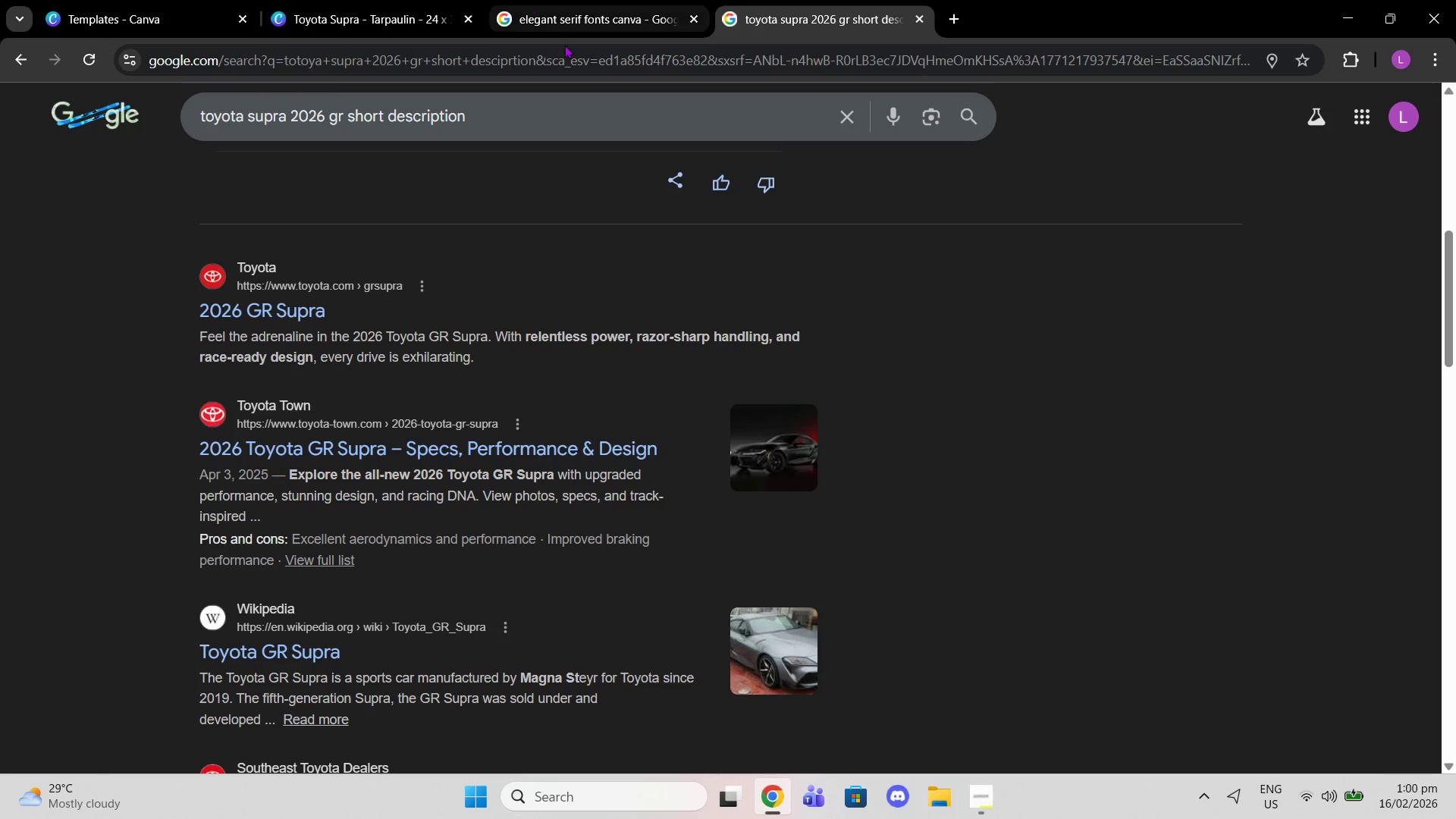 
scroll: coordinate [596, 406], scroll_direction: up, amount: 6.0
 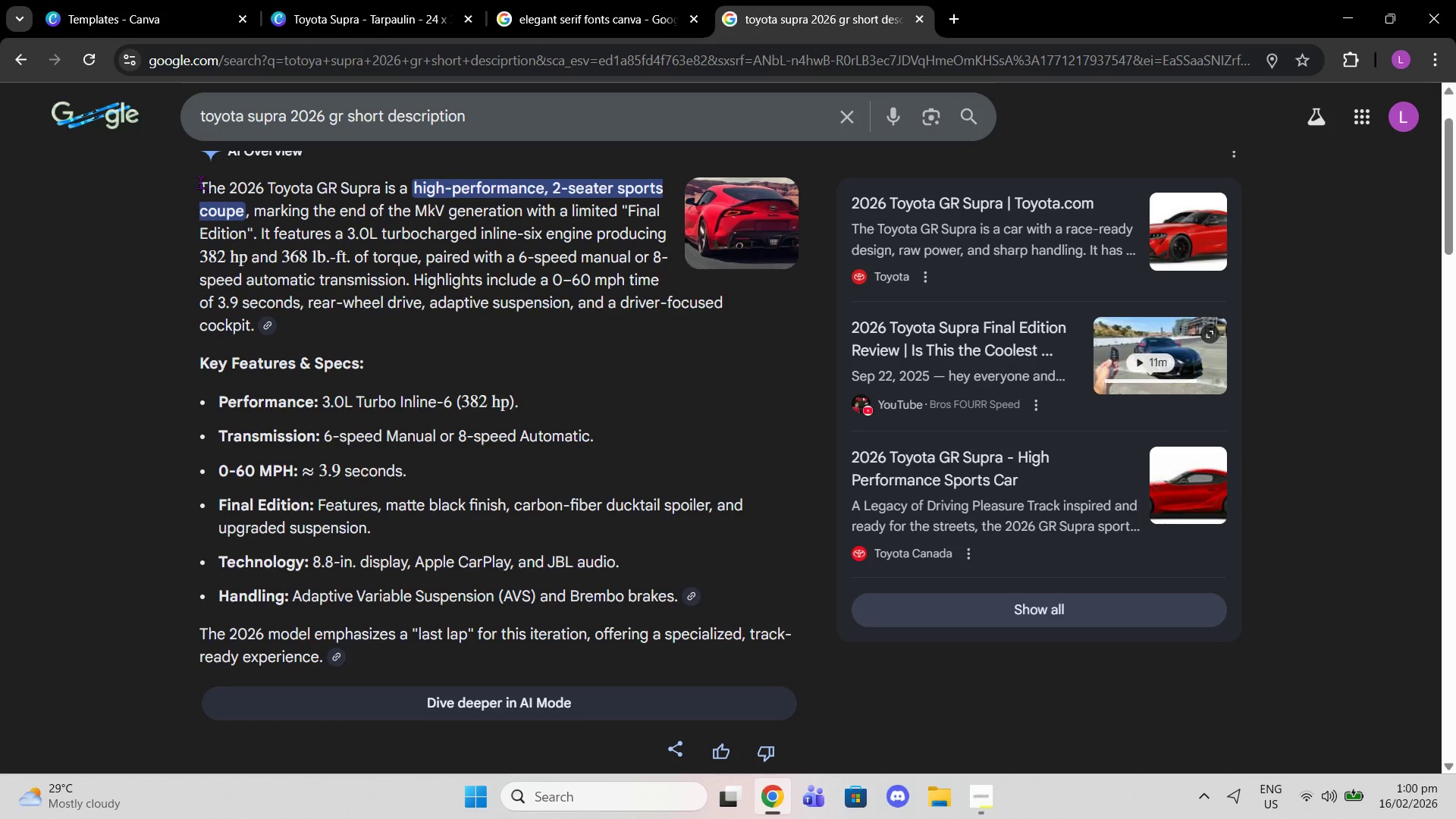 
left_click_drag(start_coordinate=[202, 182], to_coordinate=[248, 325])
 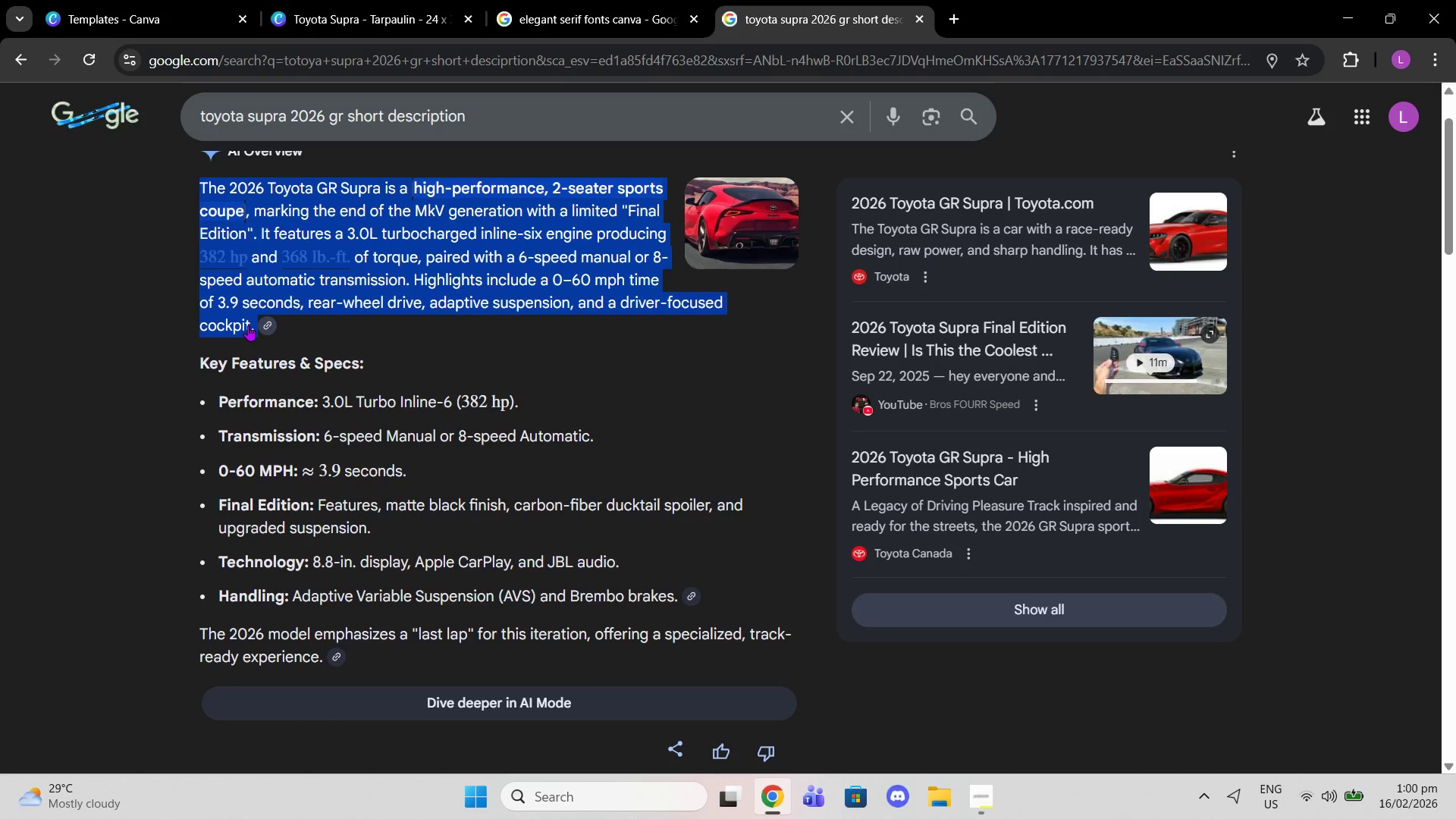 
key(Control+C)
 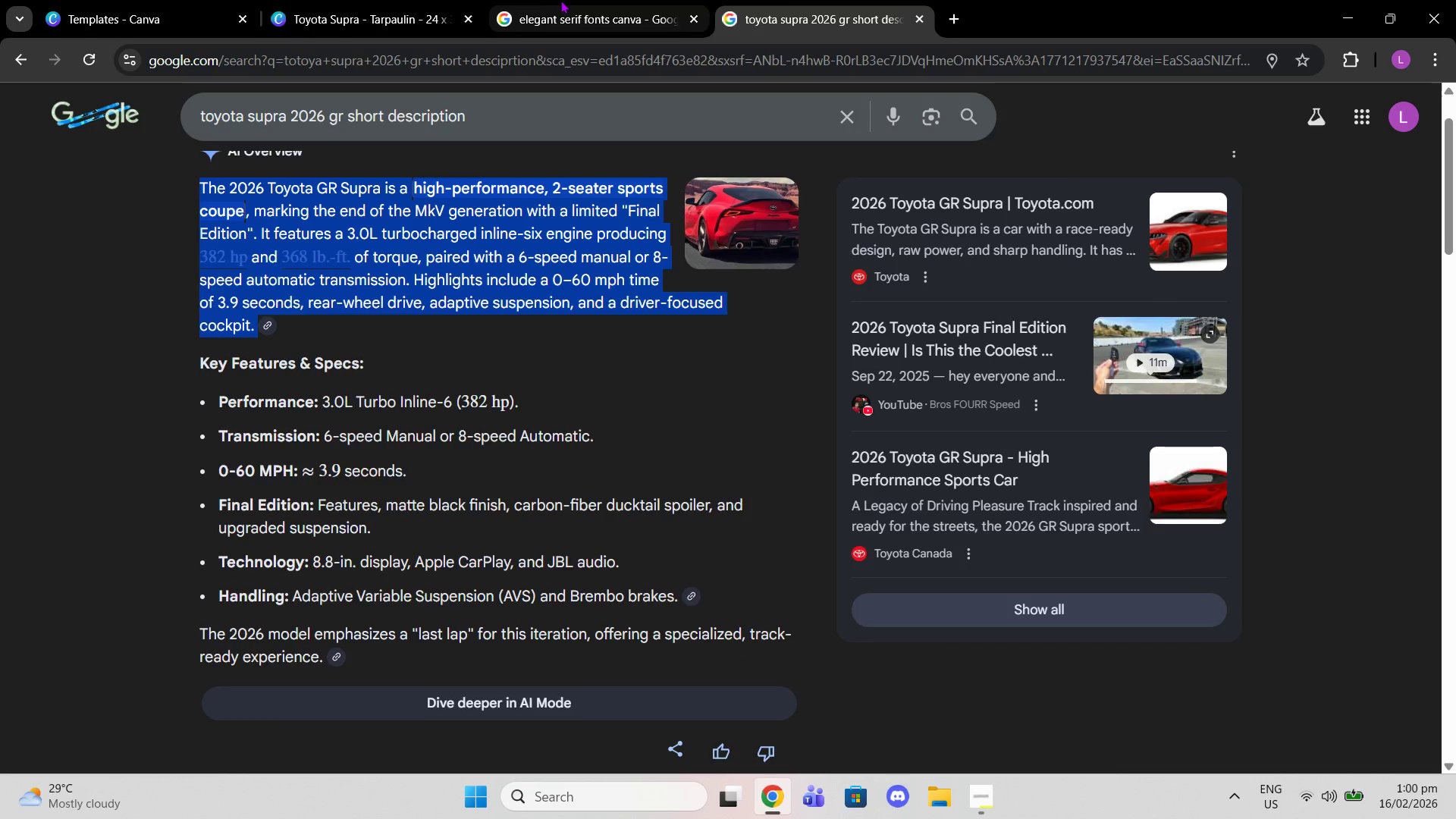 
left_click([560, 0])
 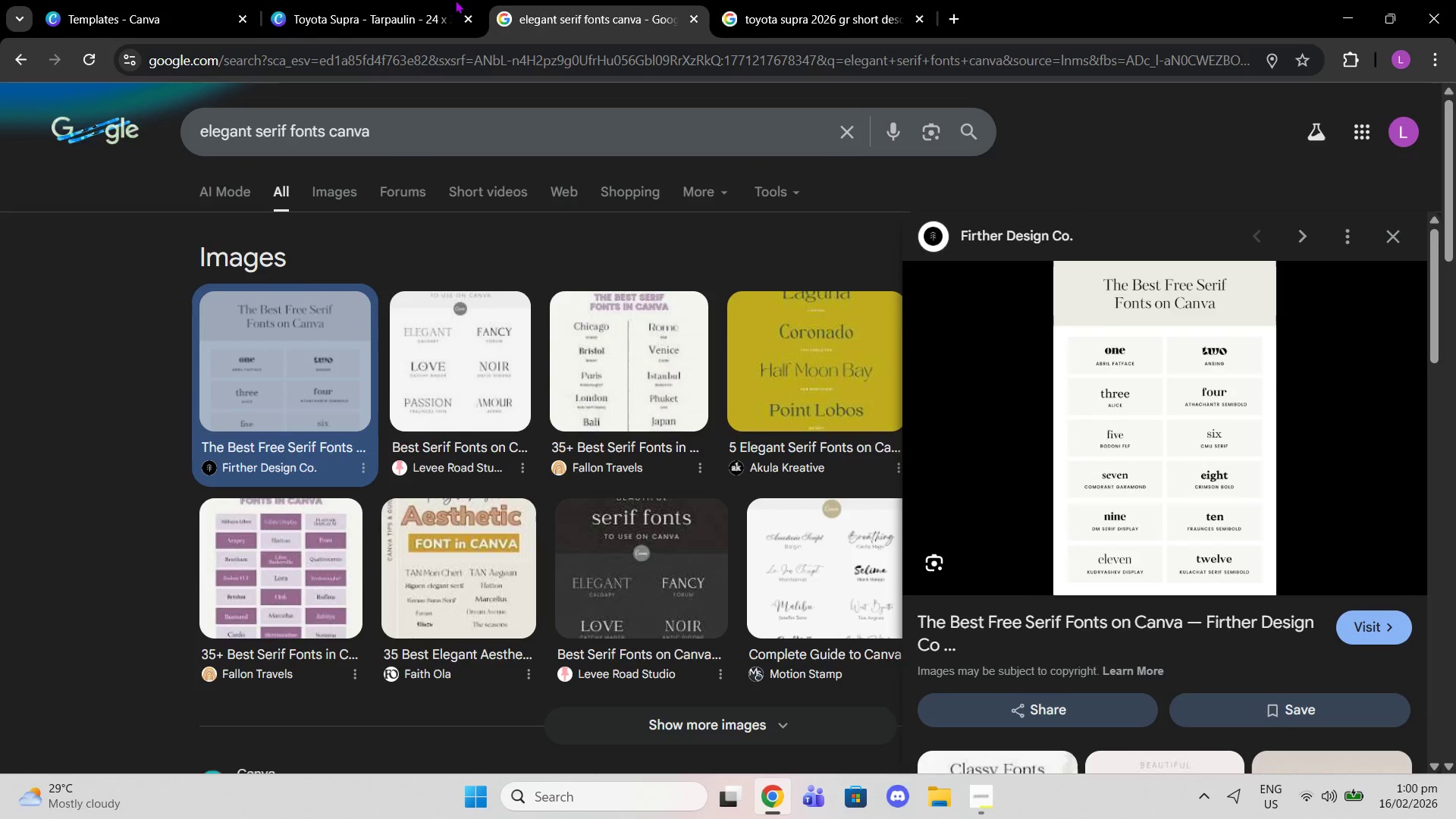 
left_click([452, 0])
 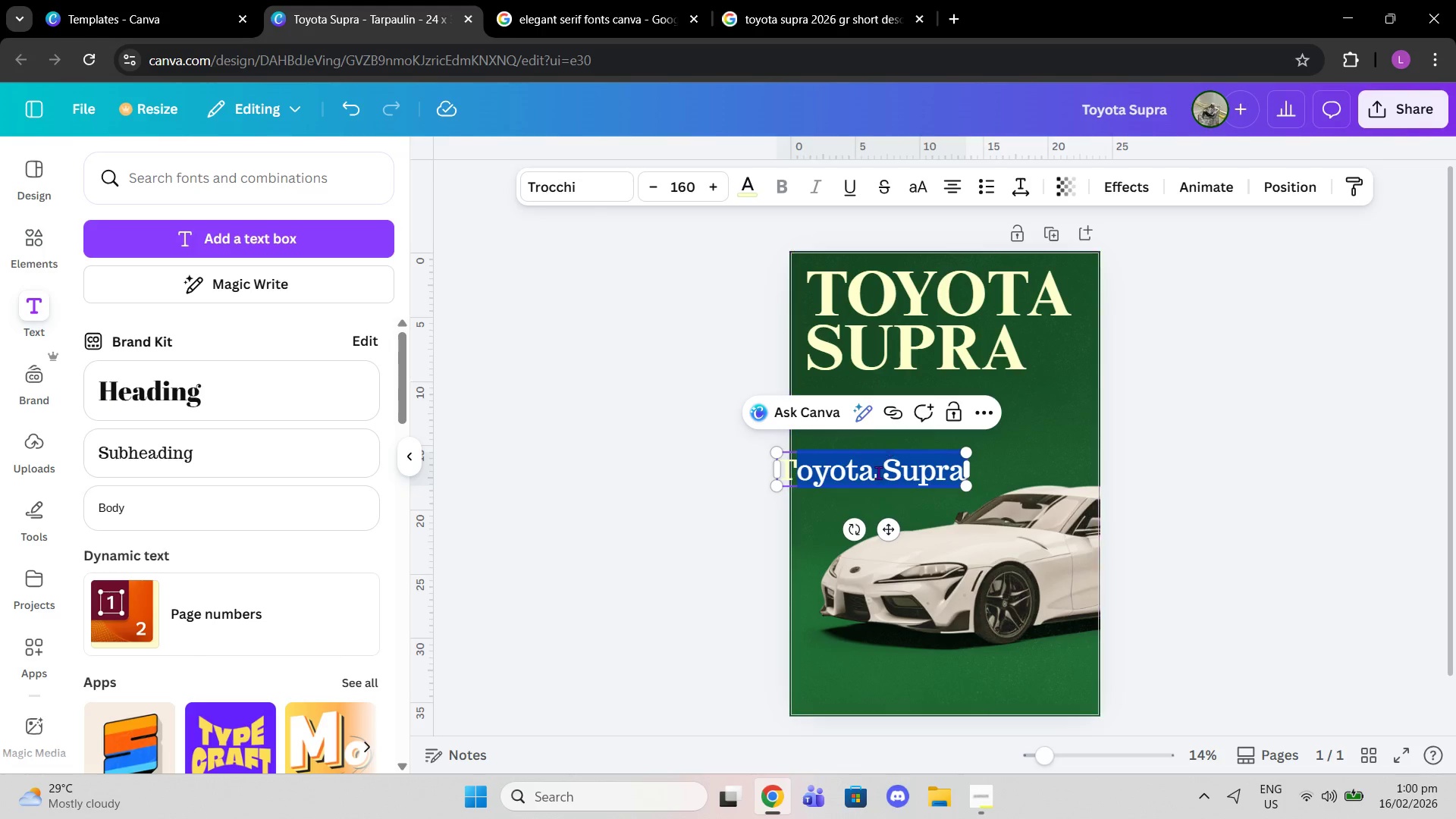 
double_click([878, 472])
 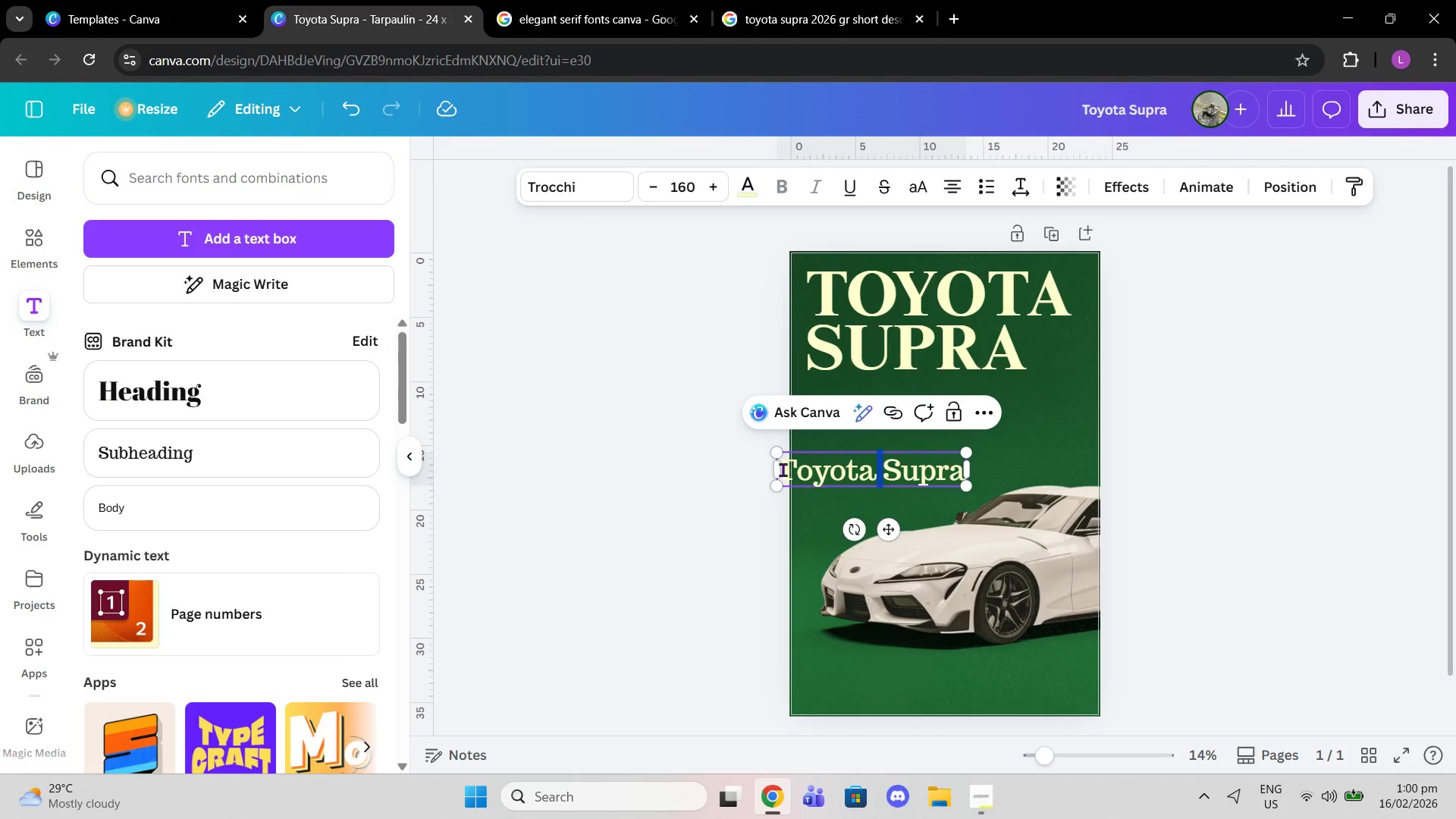 
left_click_drag(start_coordinate=[783, 469], to_coordinate=[969, 477])
 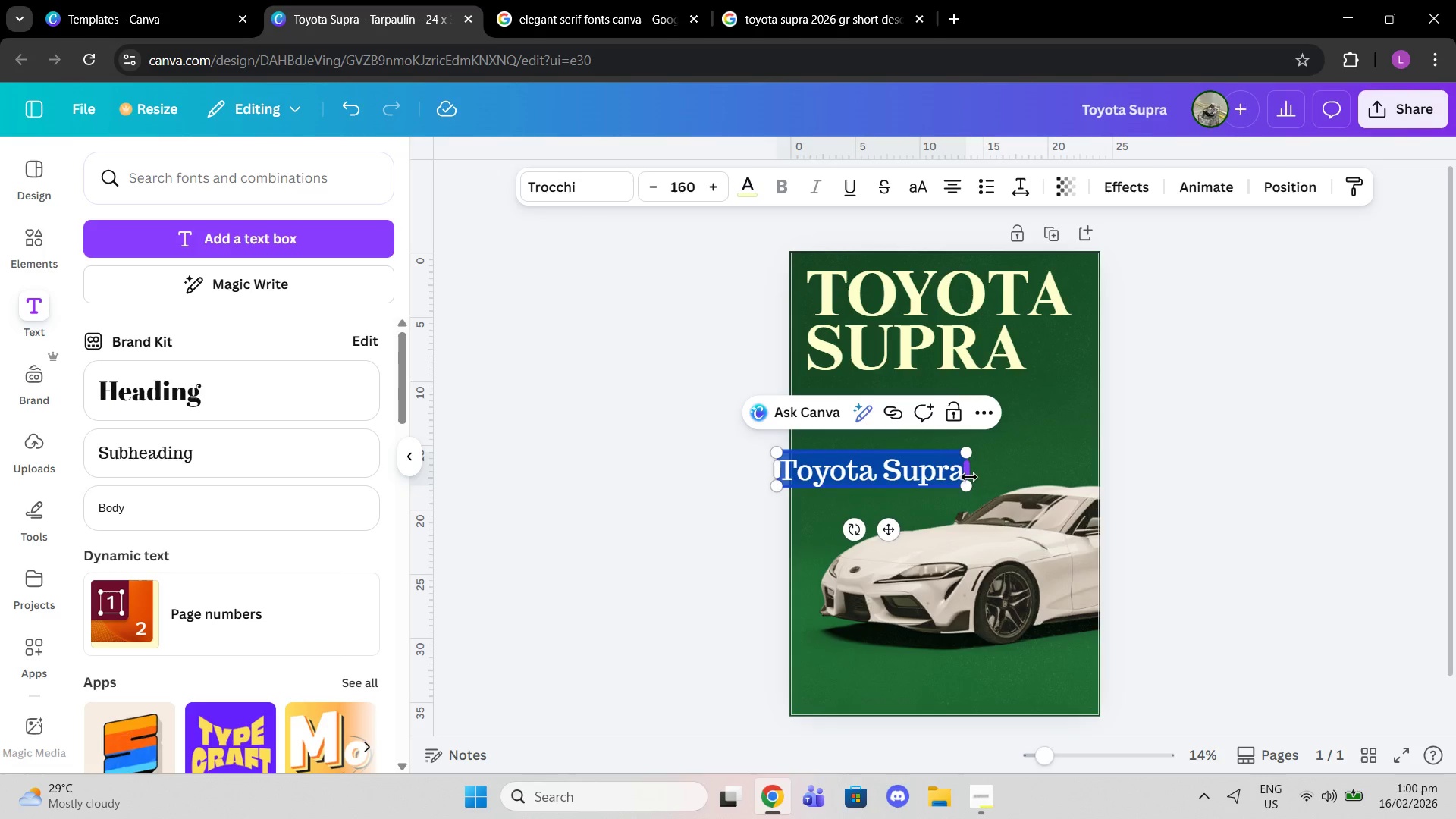 
key(Control+V)
 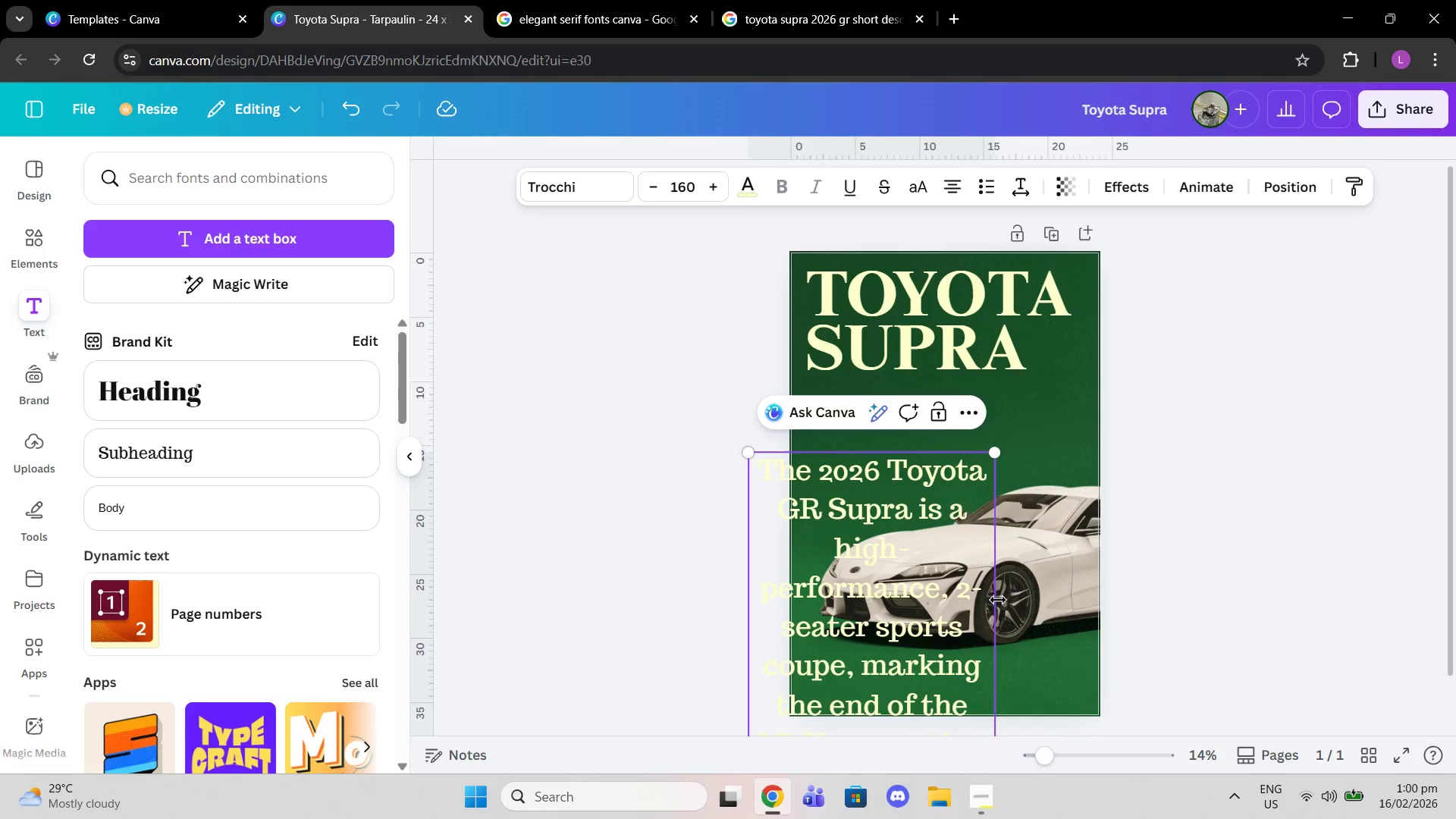 
left_click([981, 583])
 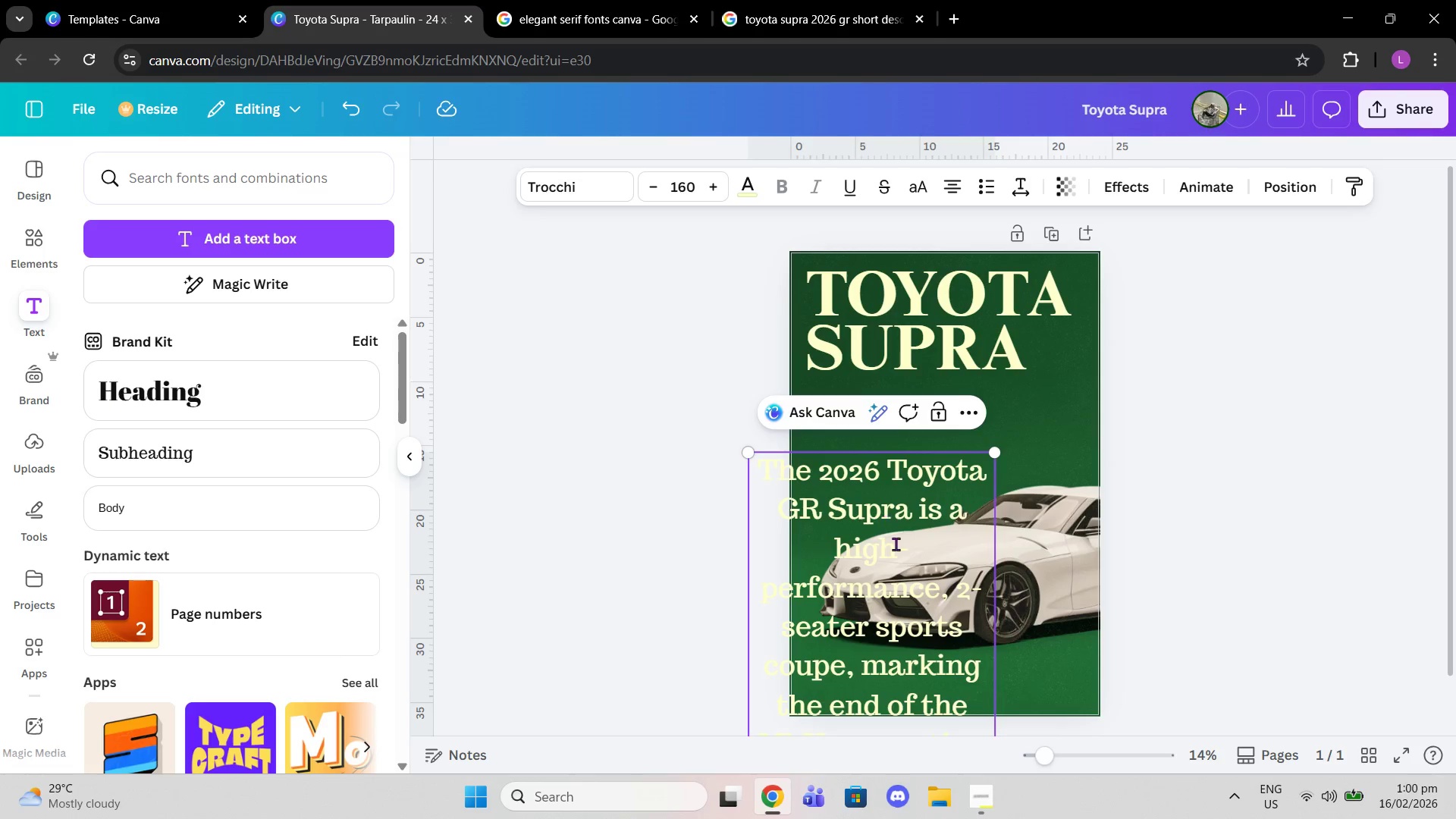 
left_click_drag(start_coordinate=[891, 576], to_coordinate=[938, 498])
 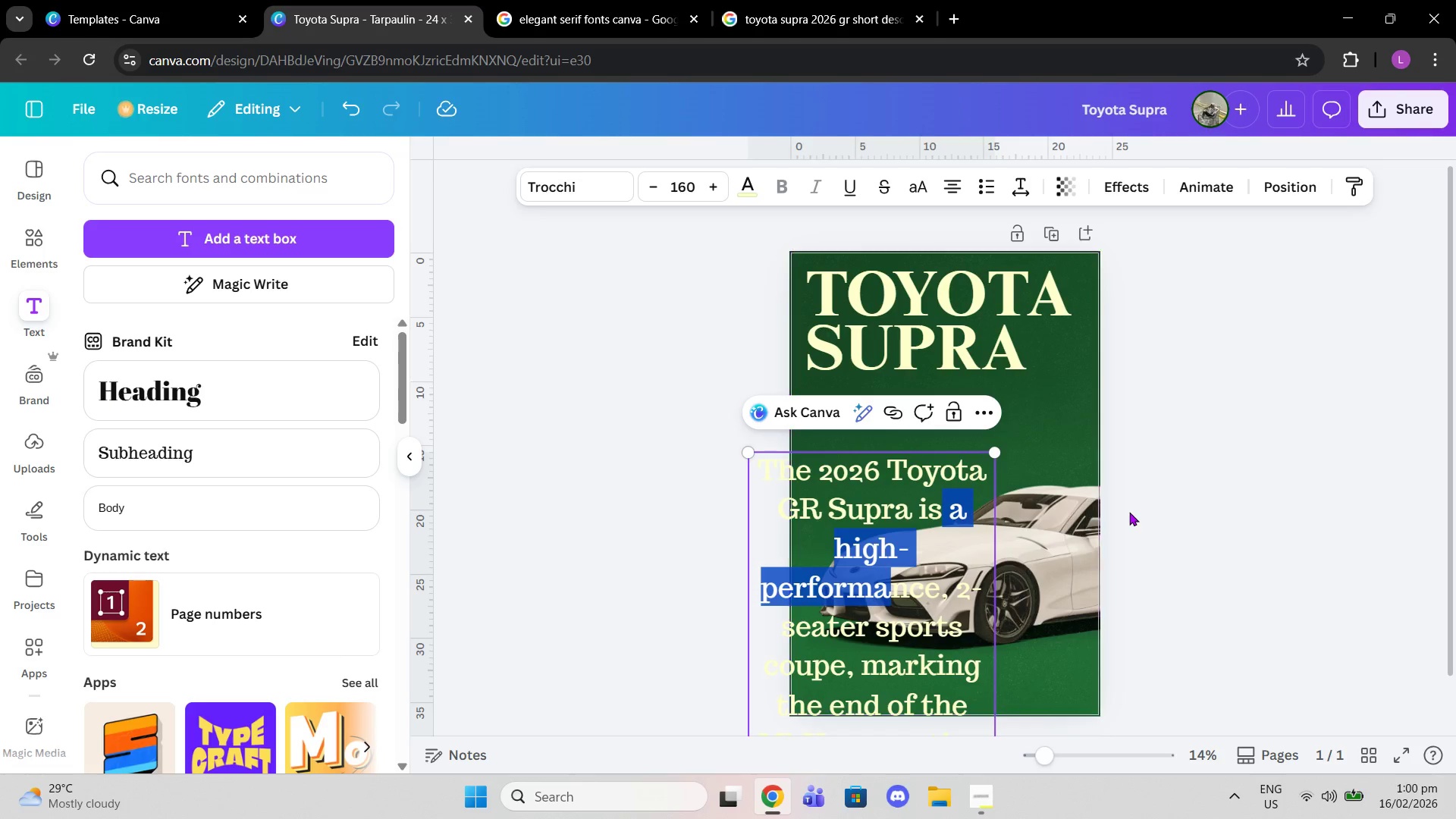 
left_click([1129, 512])
 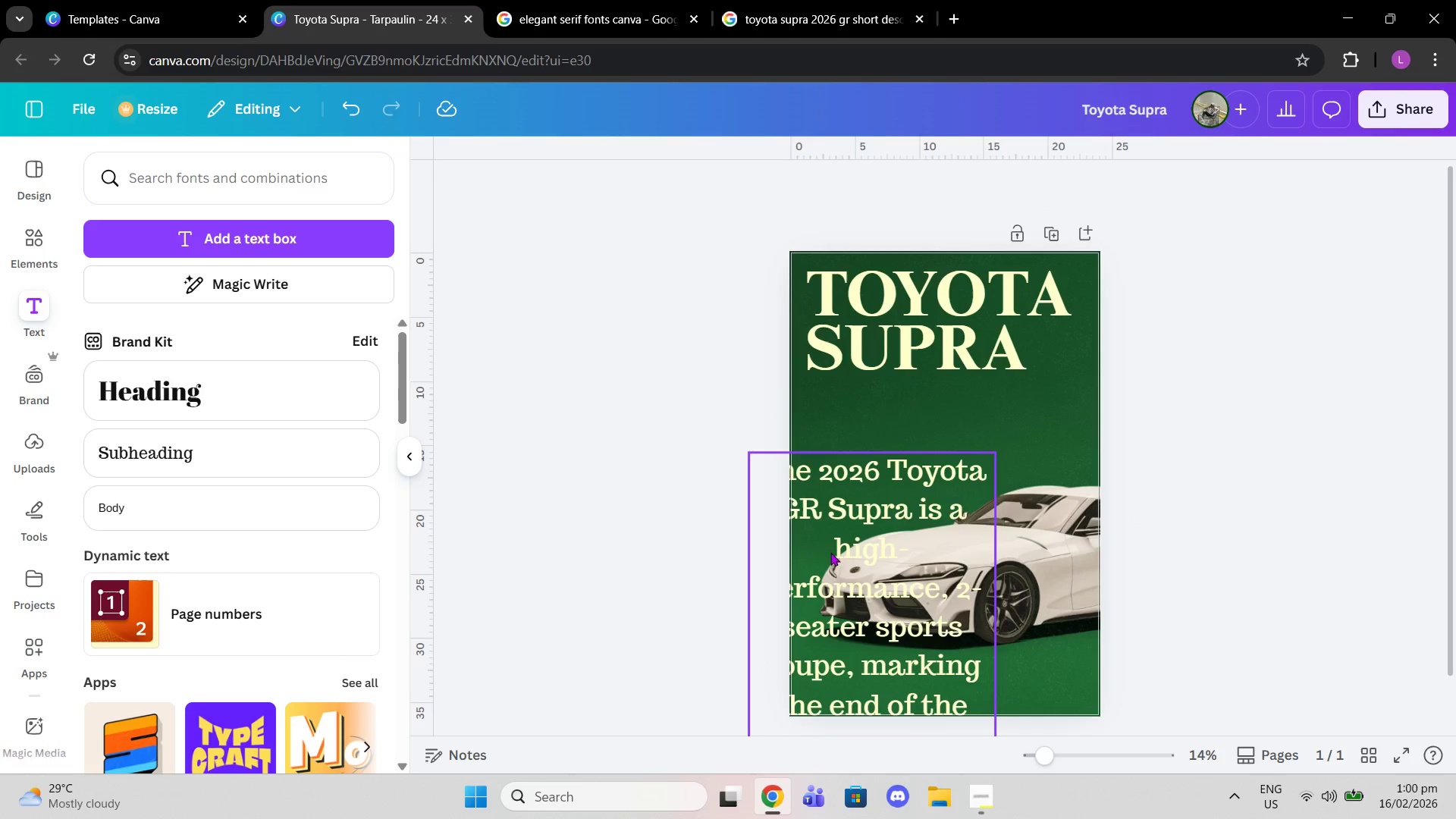 
left_click_drag(start_coordinate=[865, 573], to_coordinate=[918, 497])
 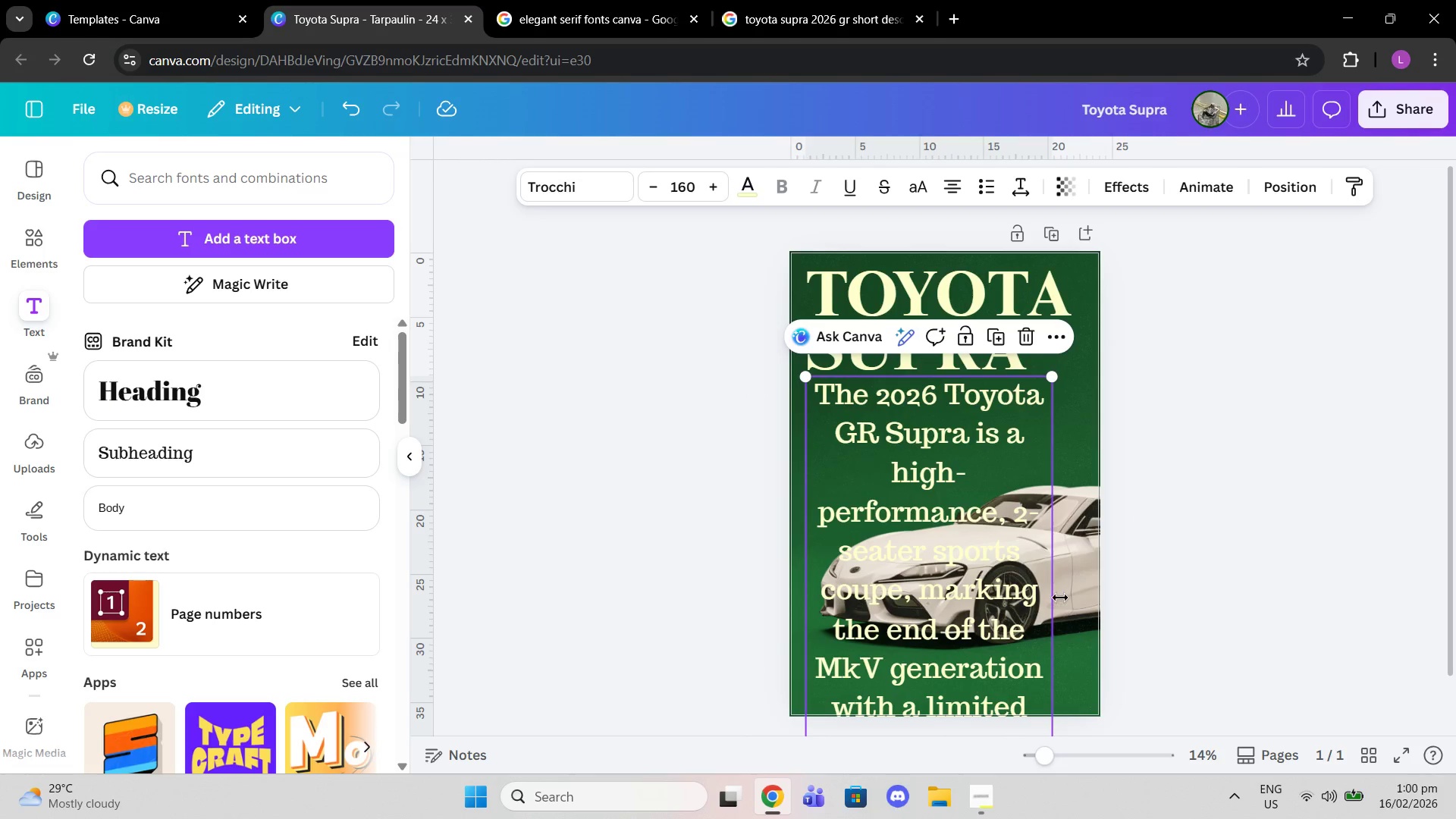 
scroll: coordinate [1059, 598], scroll_direction: down, amount: 3.0
 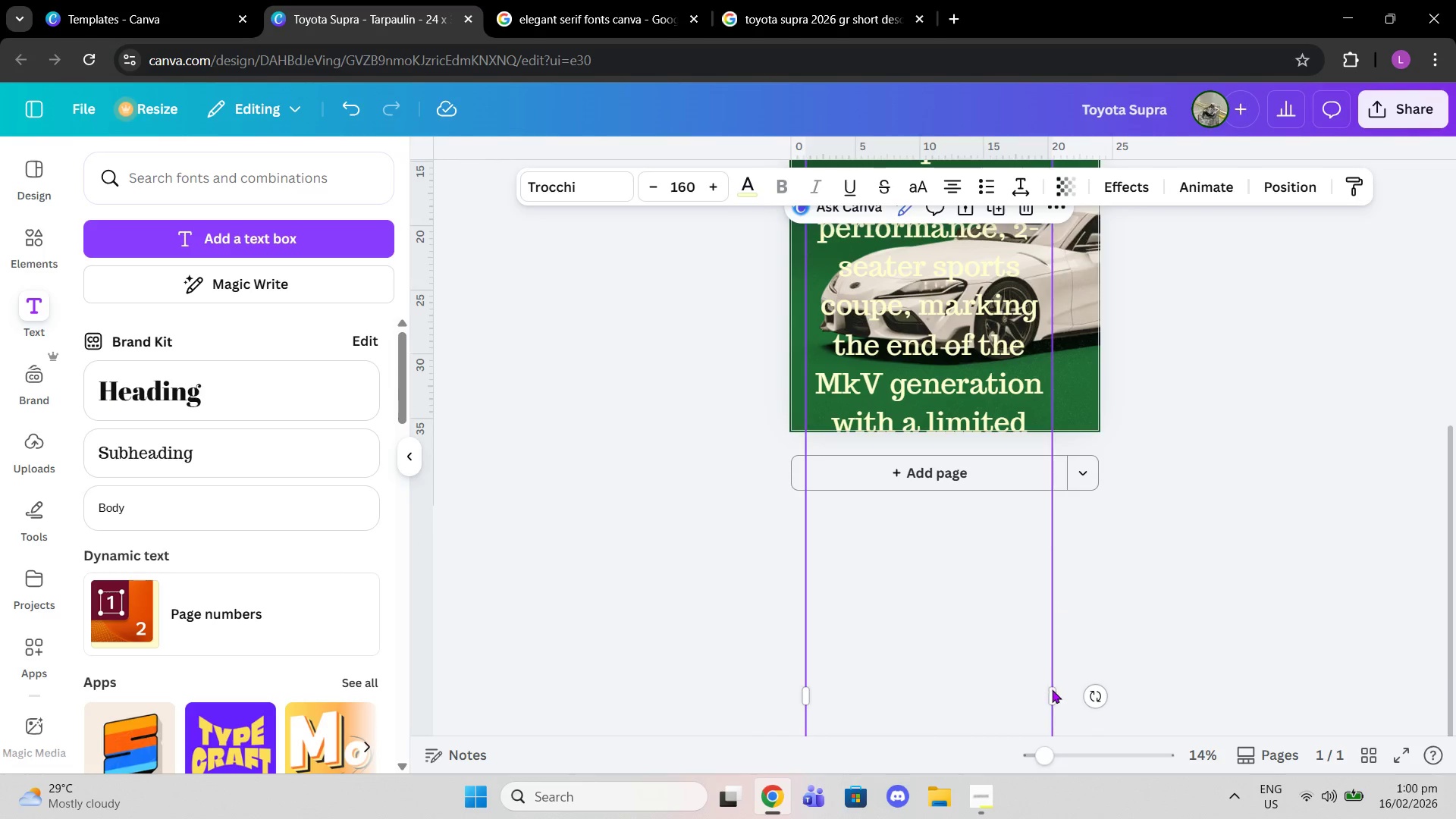 
left_click_drag(start_coordinate=[1054, 692], to_coordinate=[1288, 626])
 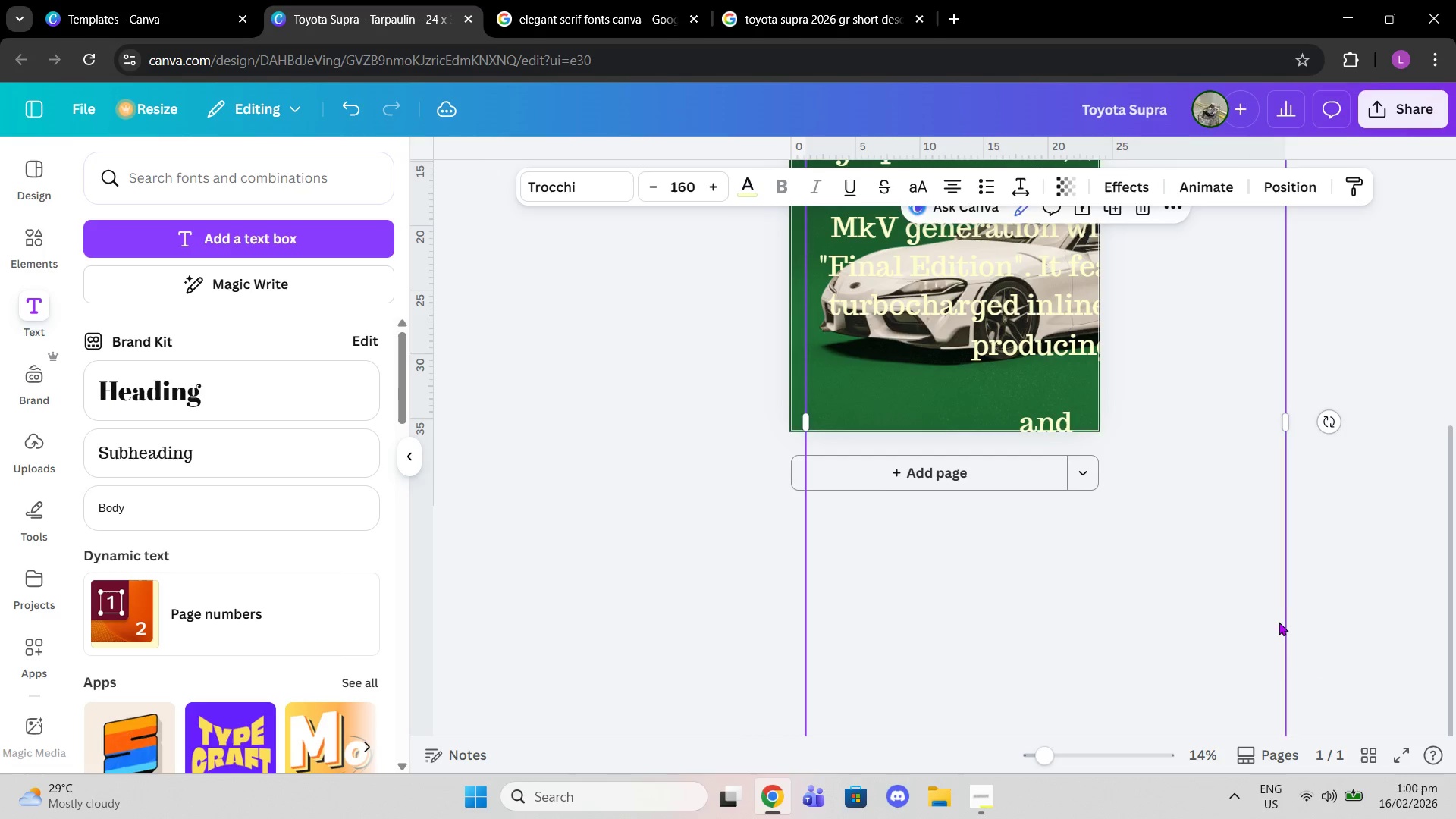 
scroll: coordinate [1276, 623], scroll_direction: down, amount: 2.0
 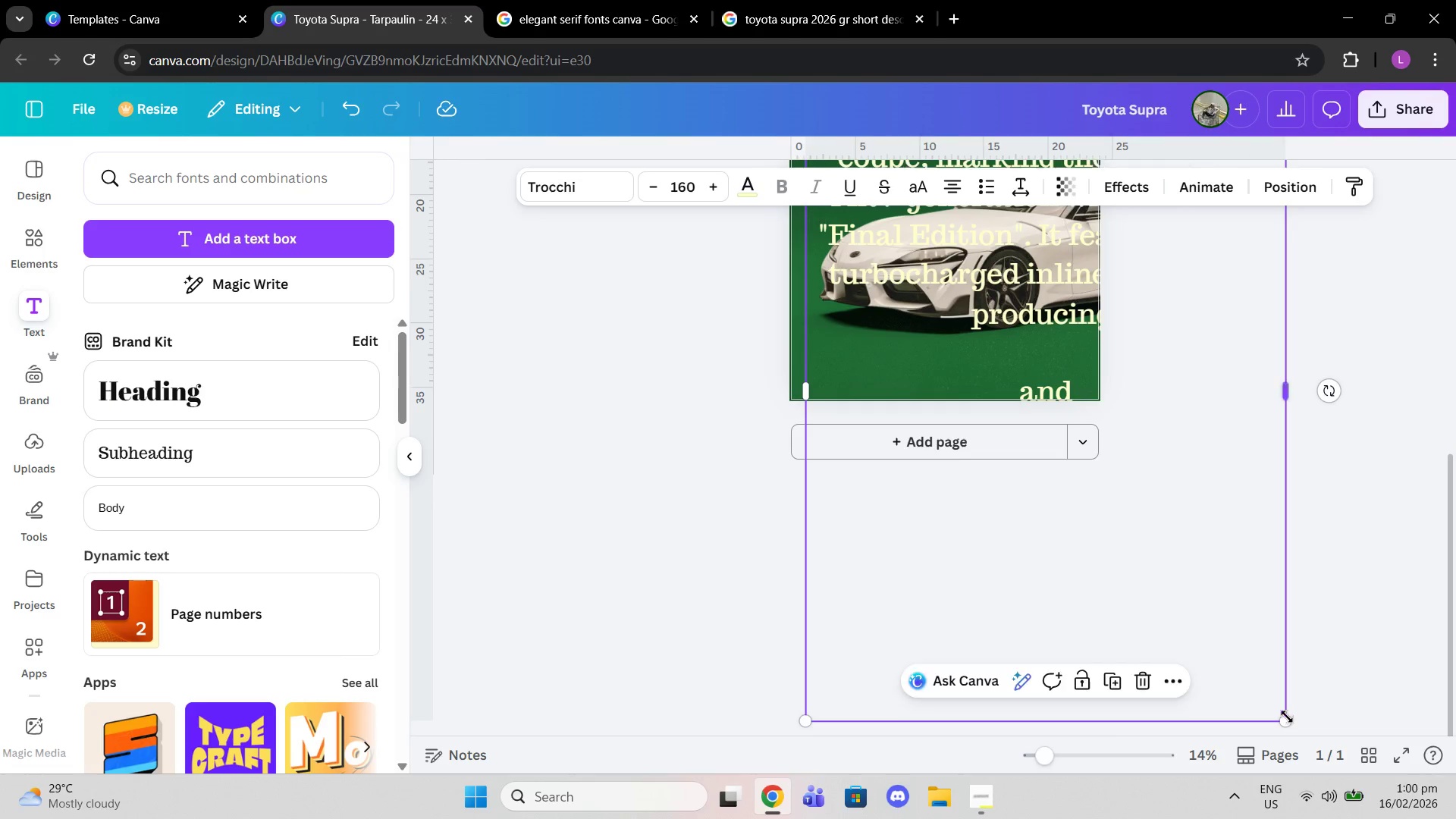 
left_click_drag(start_coordinate=[1287, 718], to_coordinate=[1027, 350])
 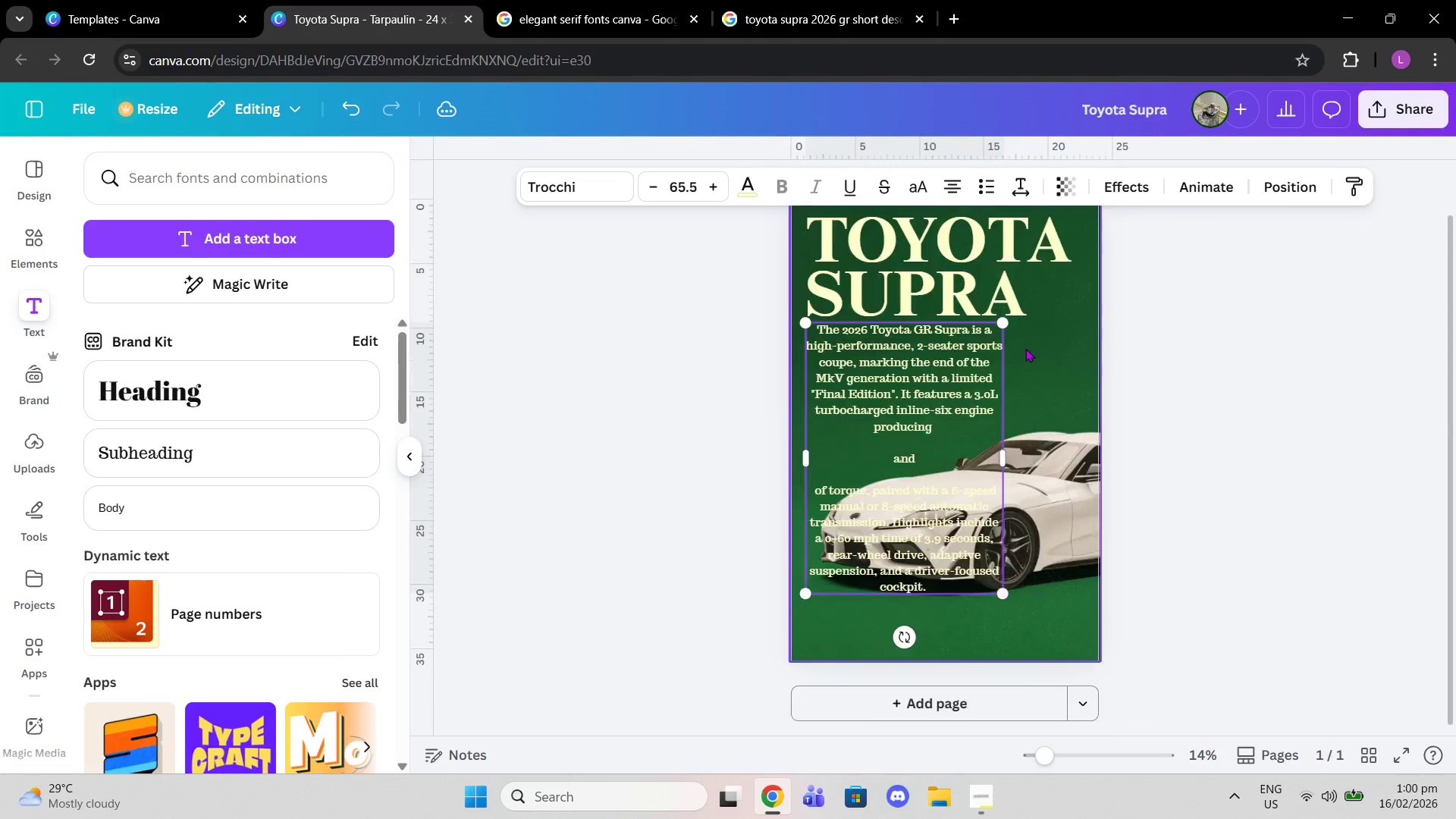 
scroll: coordinate [1025, 348], scroll_direction: up, amount: 2.0
 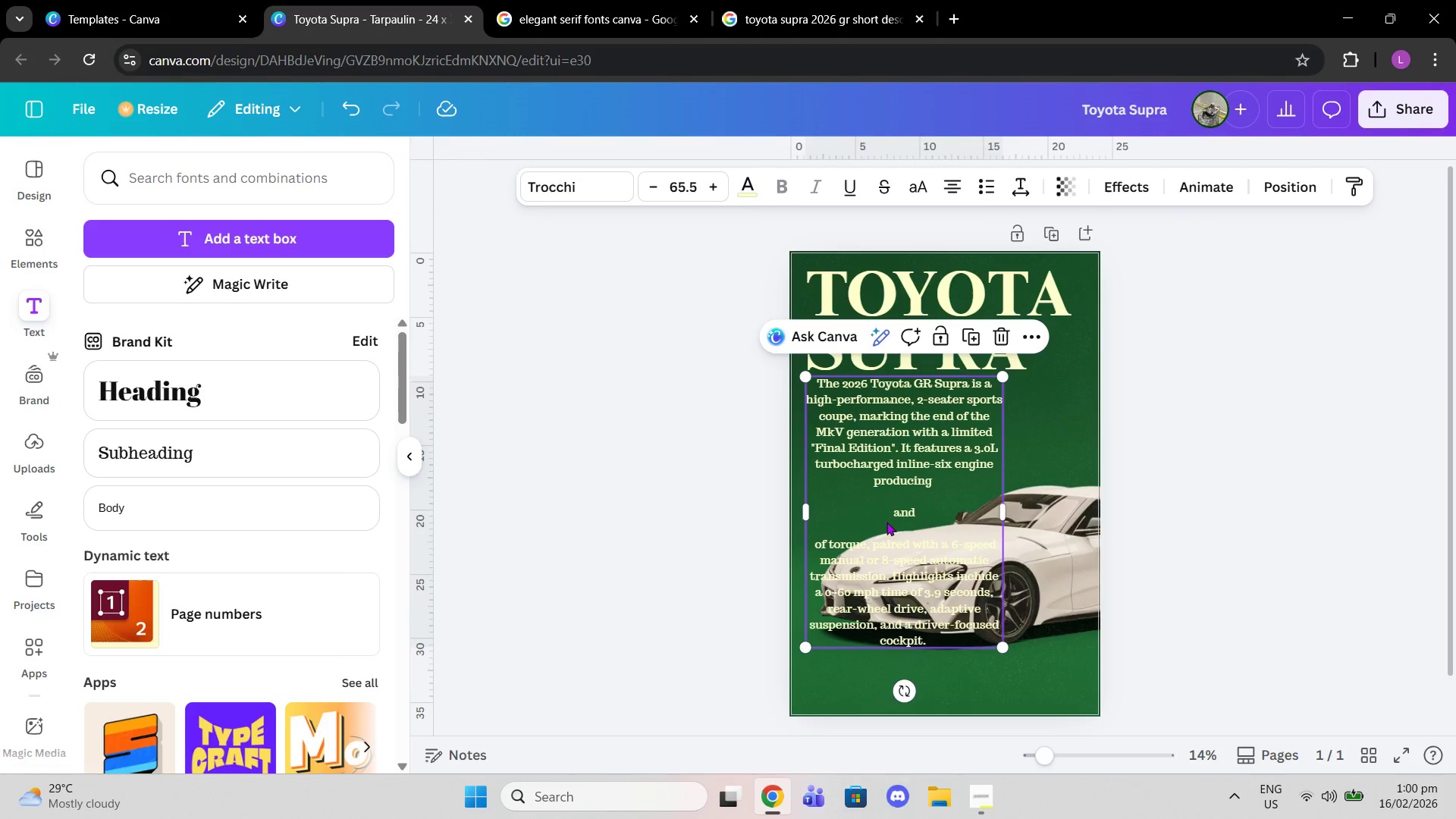 
left_click([886, 526])
 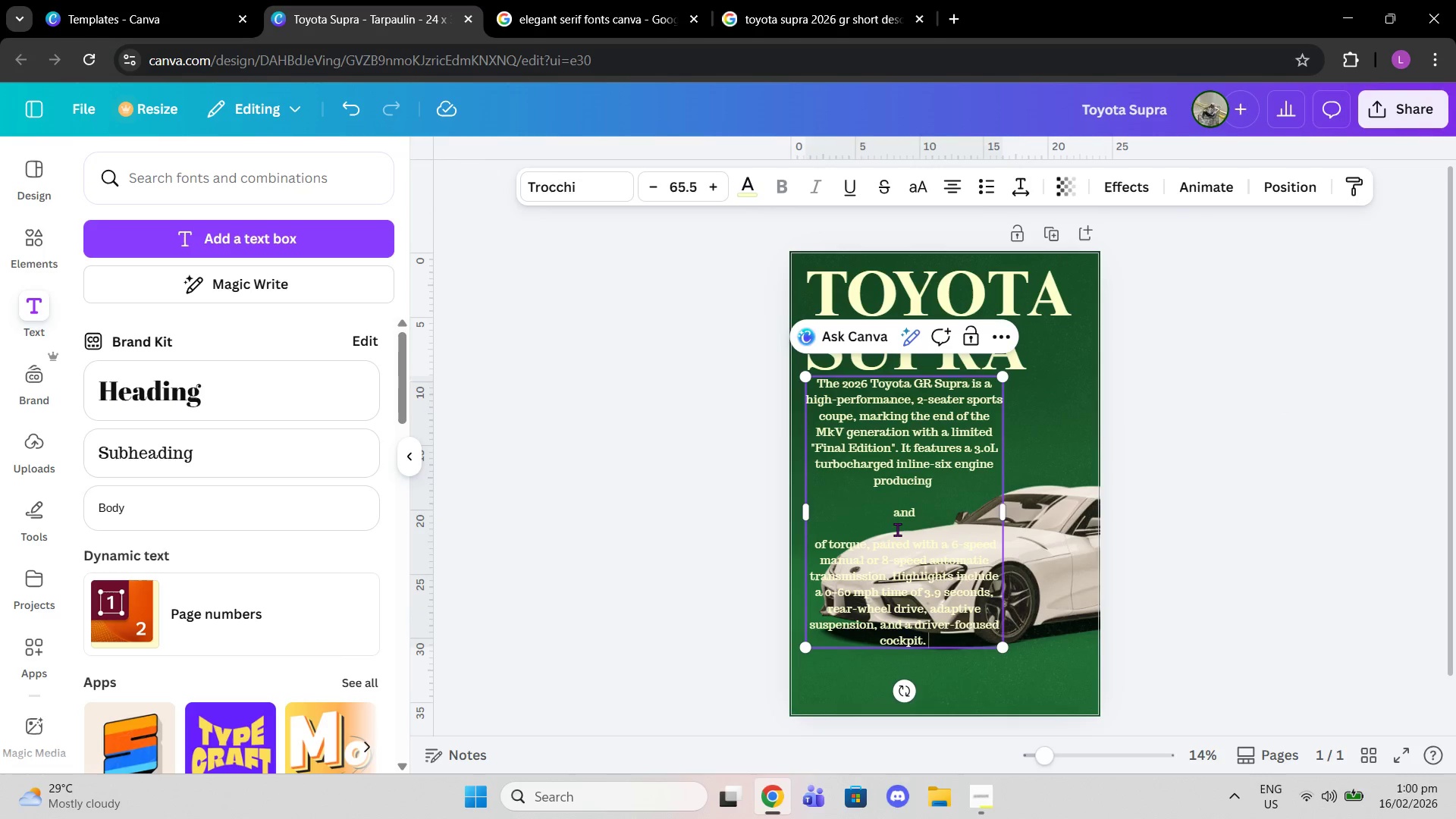 
left_click([897, 529])
 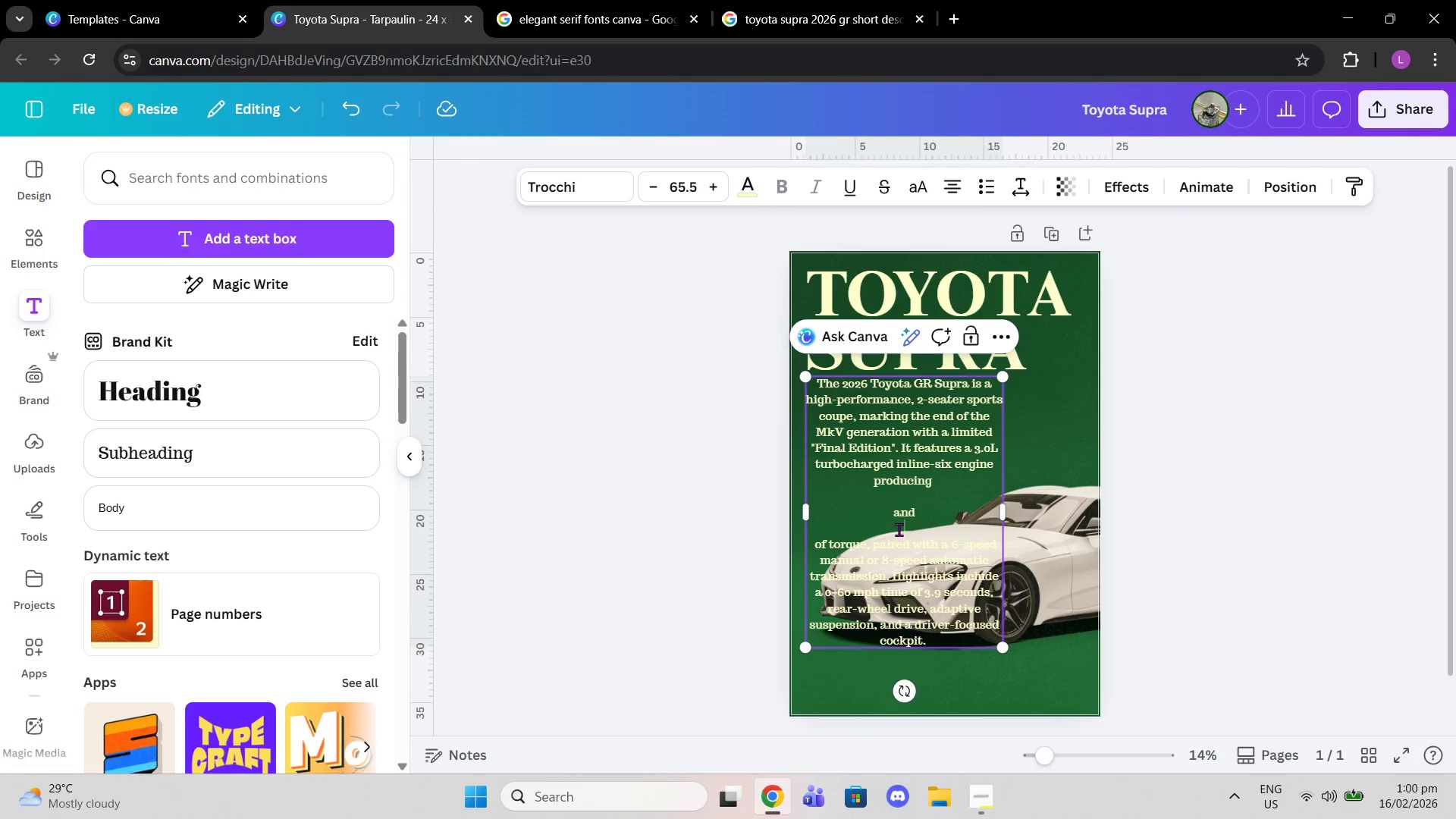 
key(Equal)
 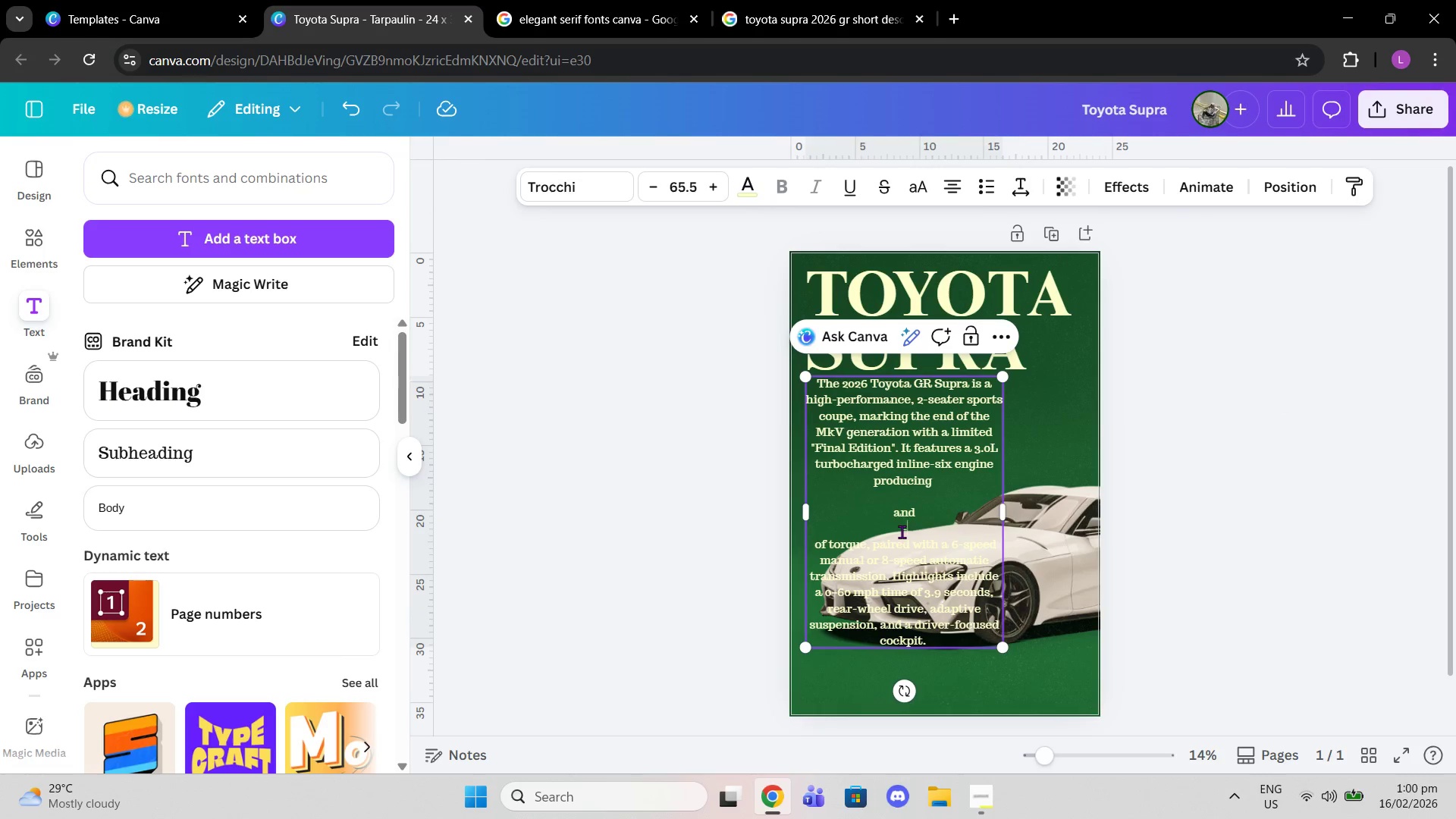 
key(Backspace)
 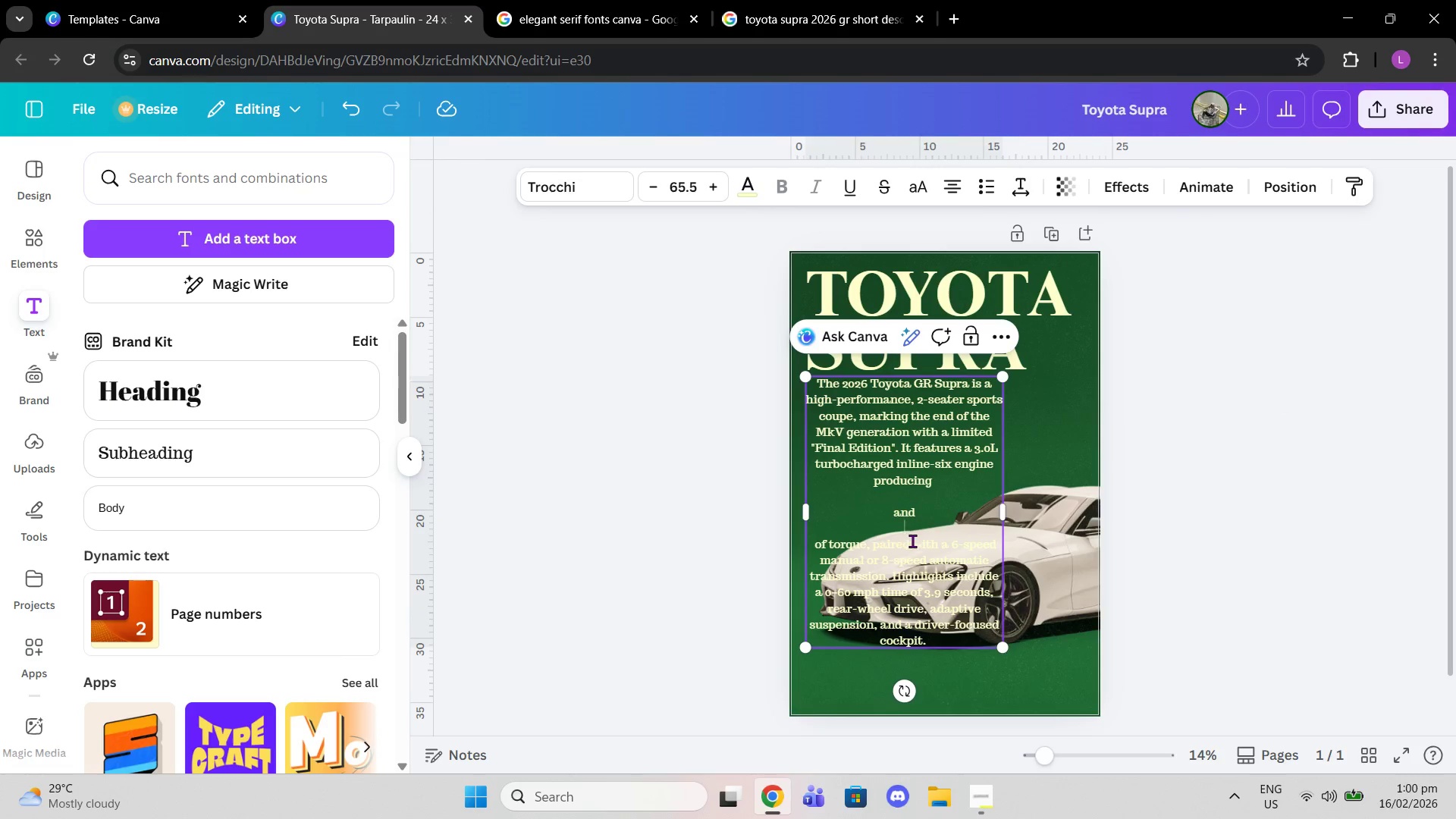 
key(Backspace)
 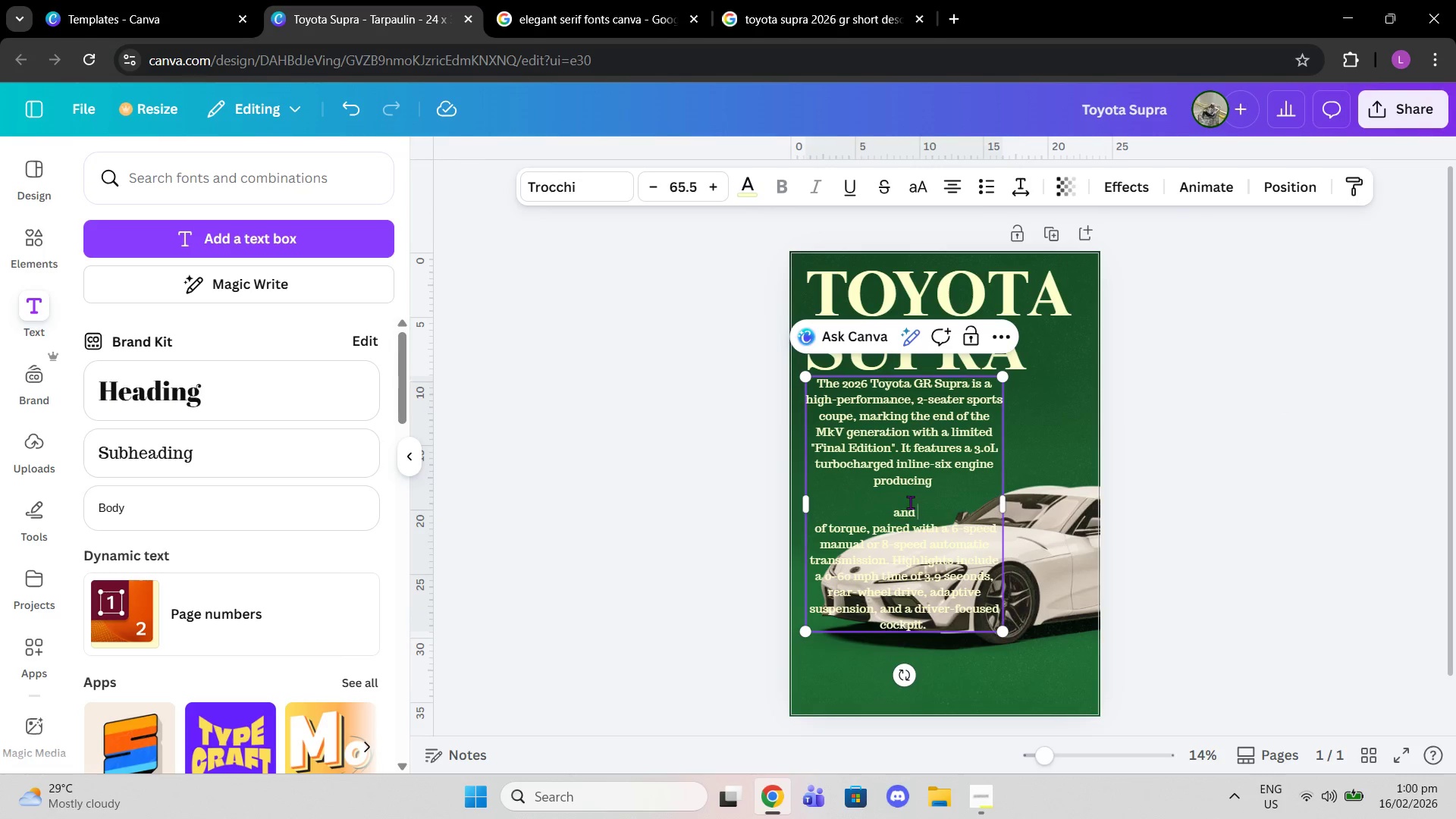 
left_click([905, 500])
 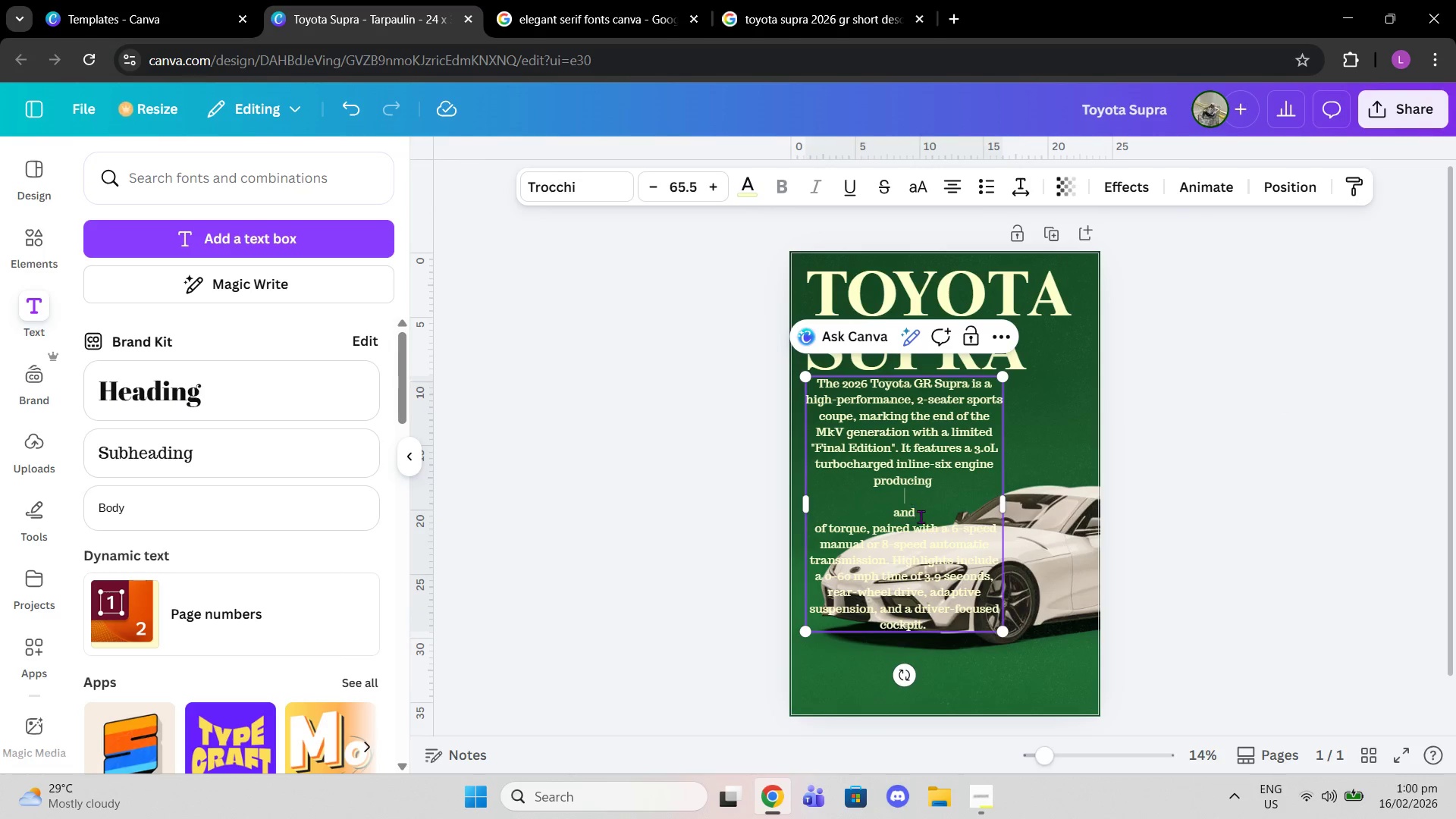 
key(Backspace)
 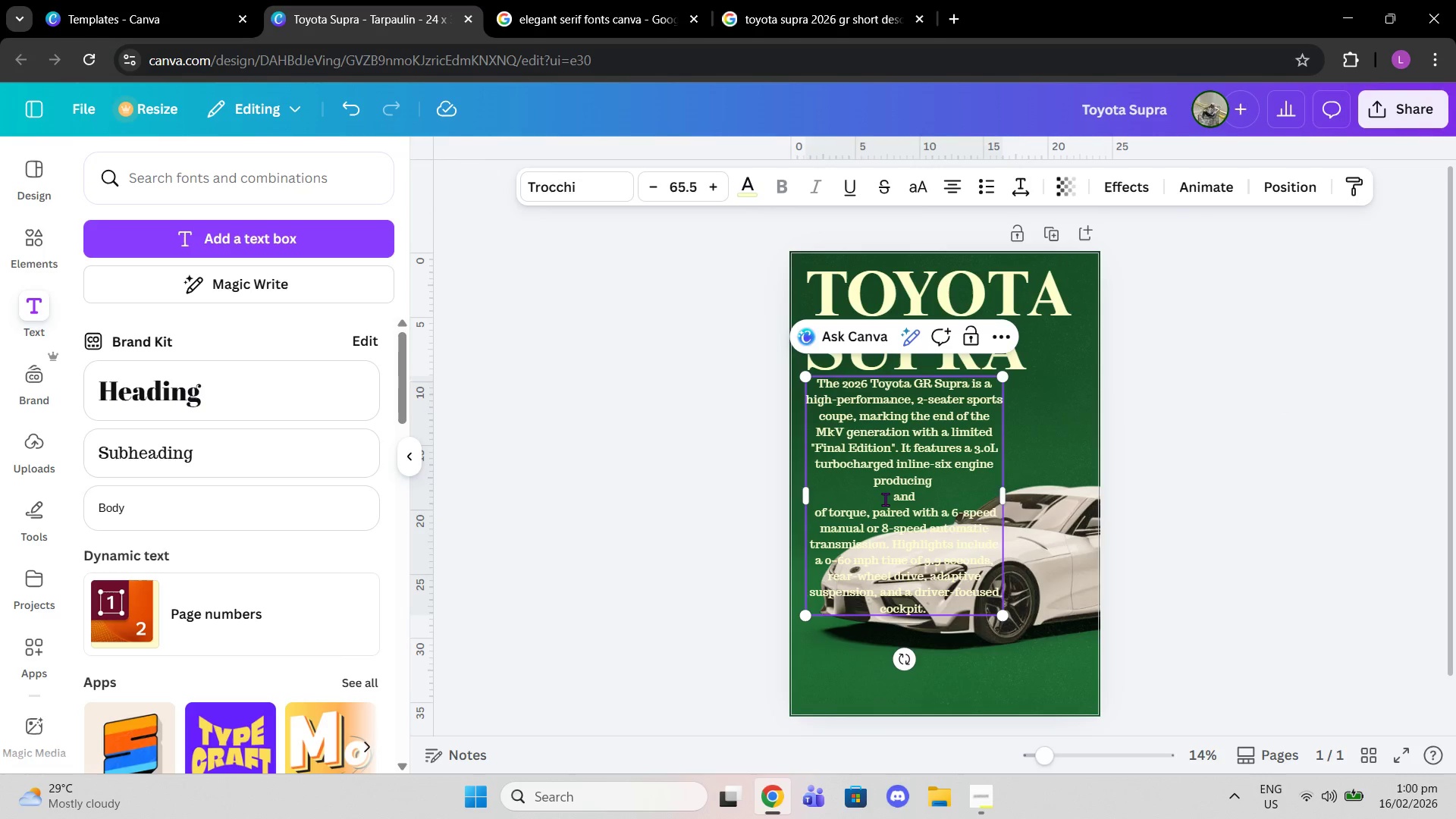 
left_click([885, 499])
 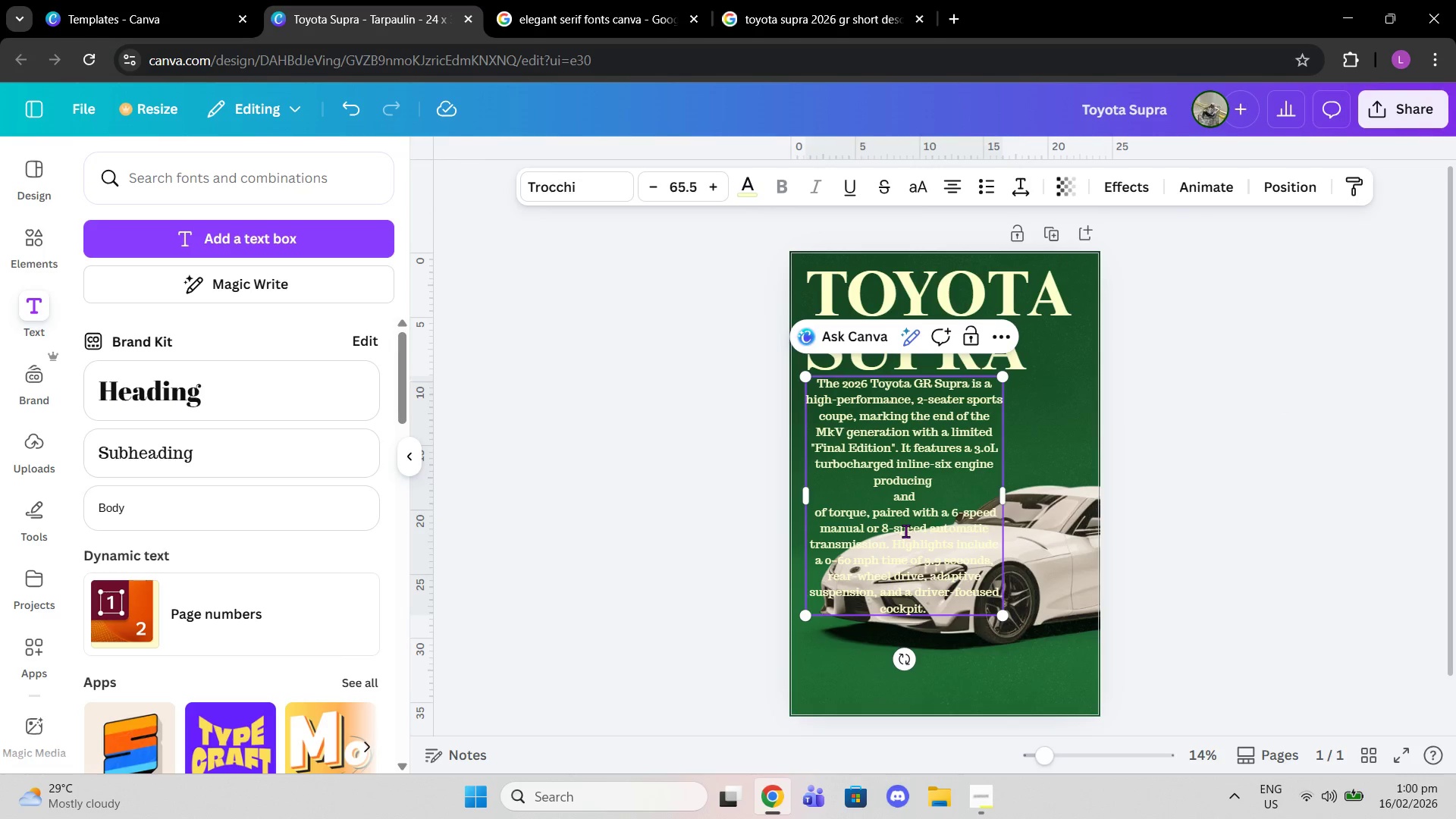 
key(Backspace)
 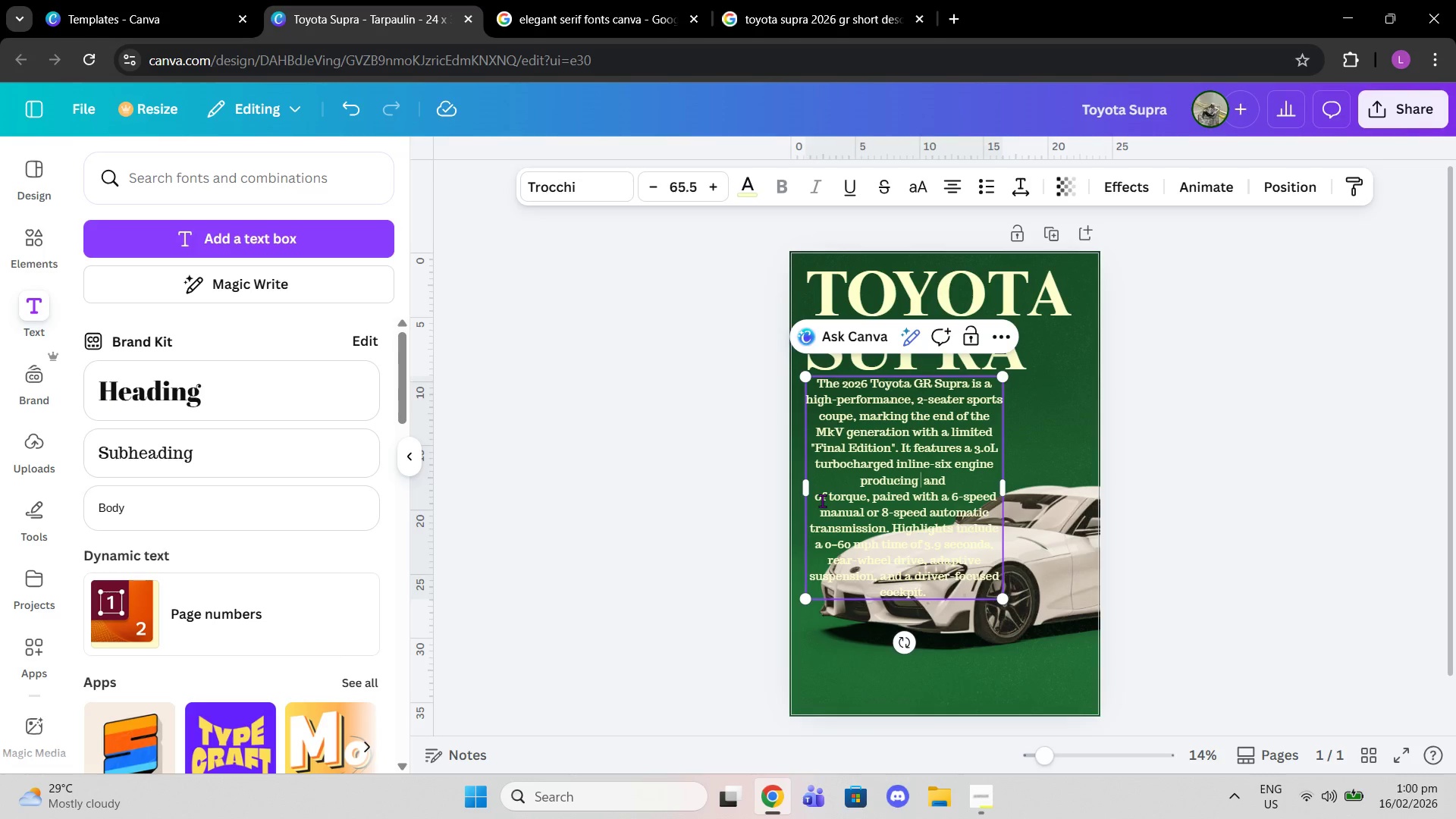 
left_click([814, 499])
 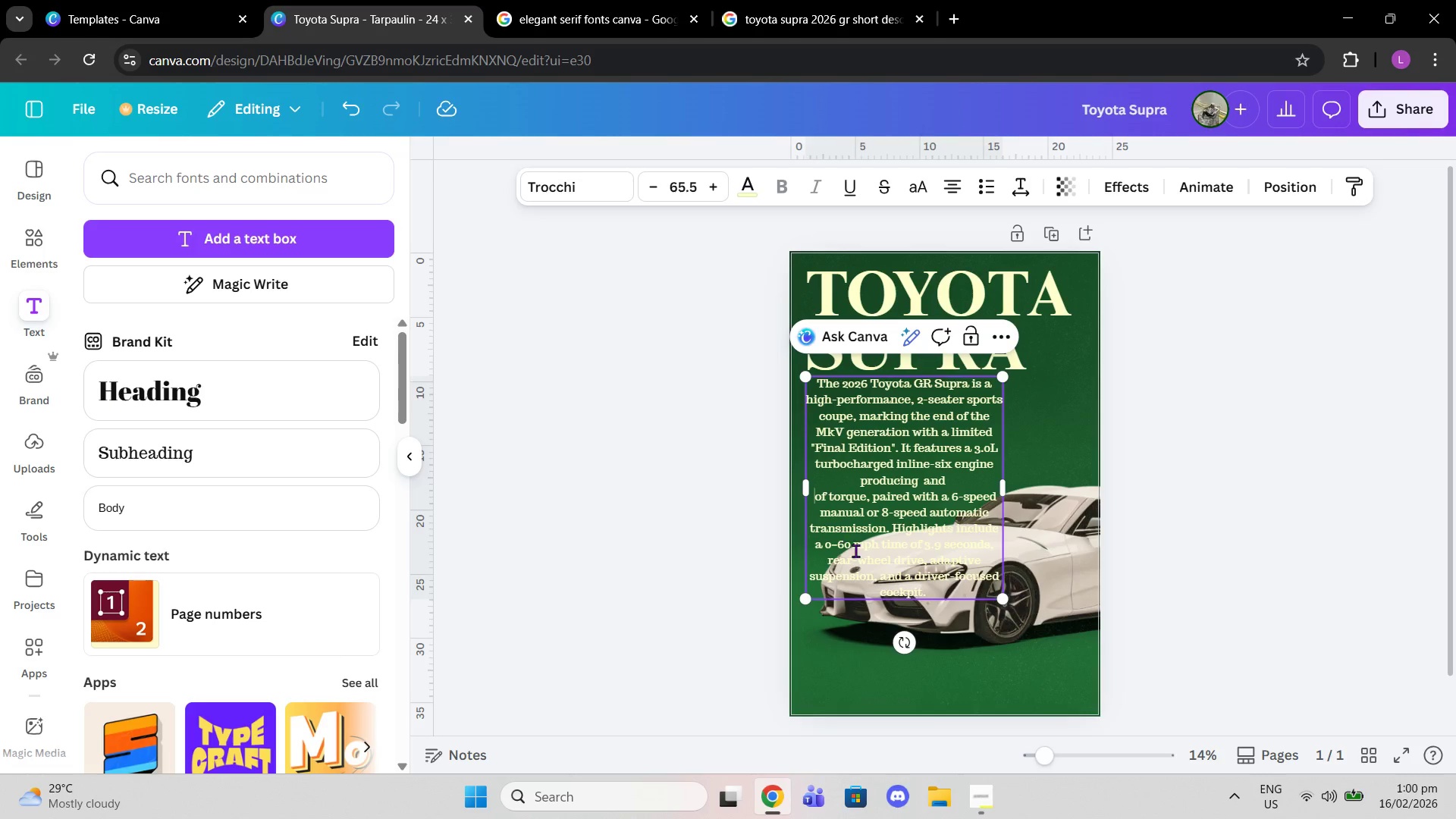 
key(Backspace)
 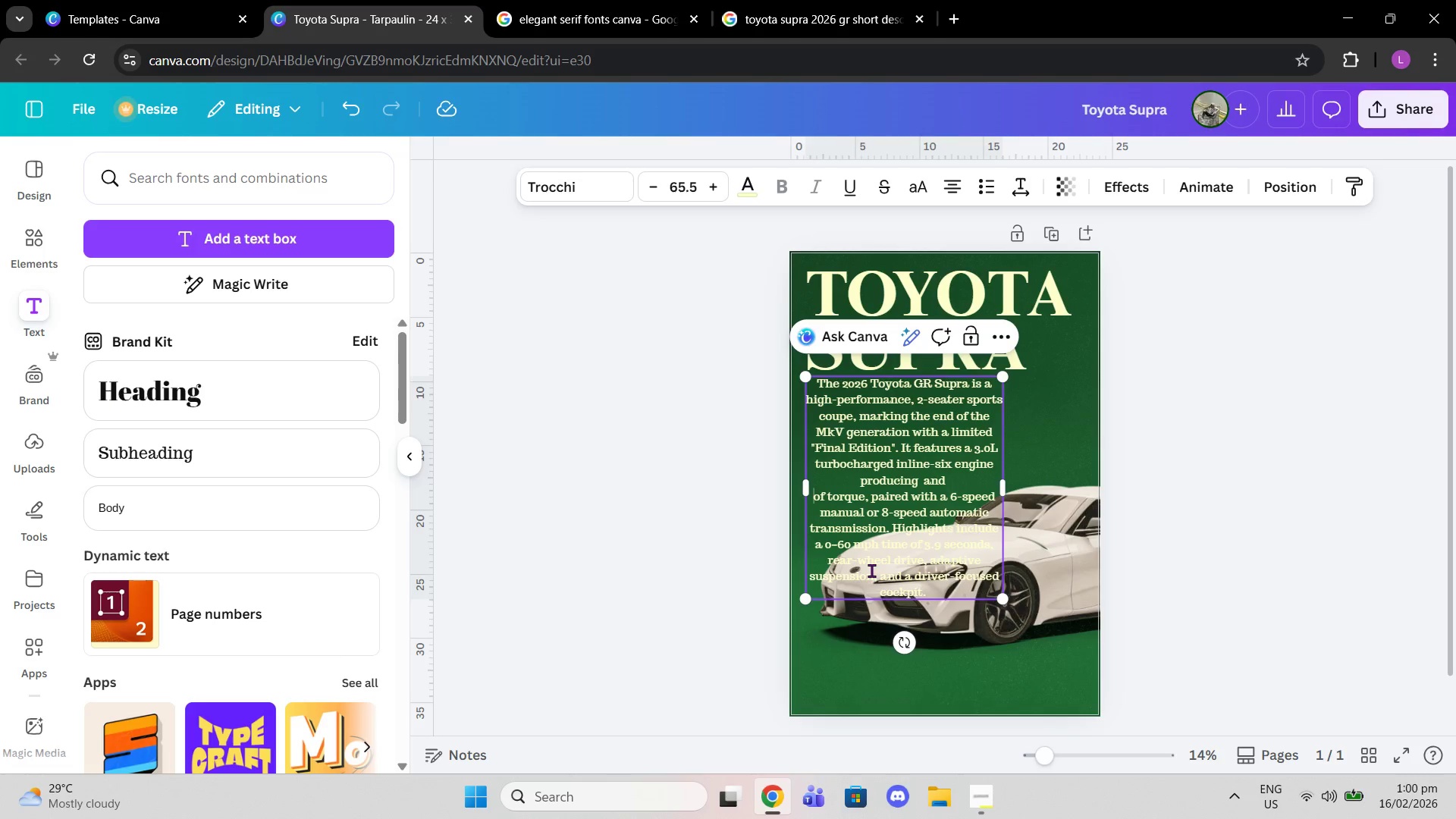 
key(Backspace)
 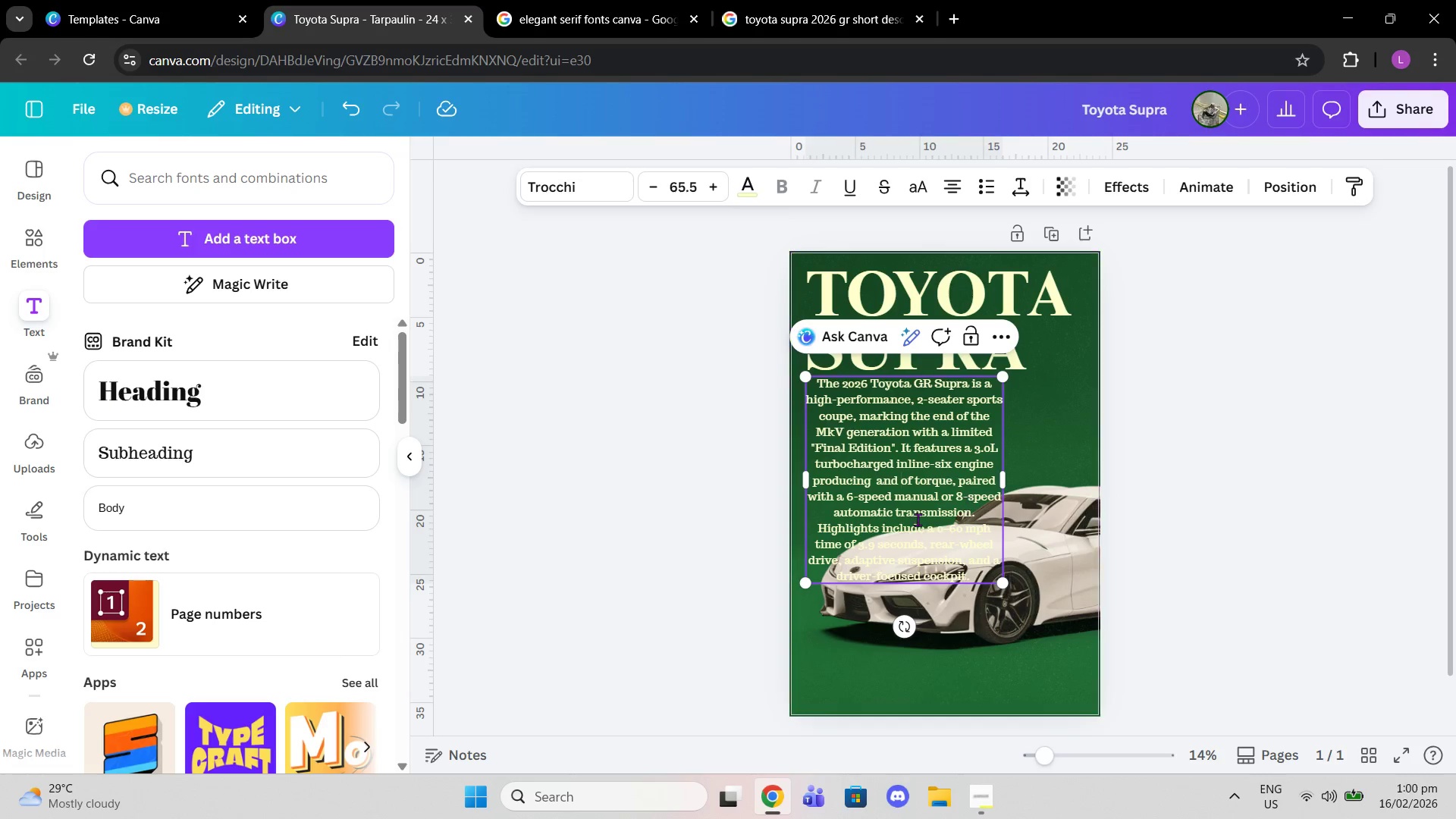 
left_click([821, 530])
 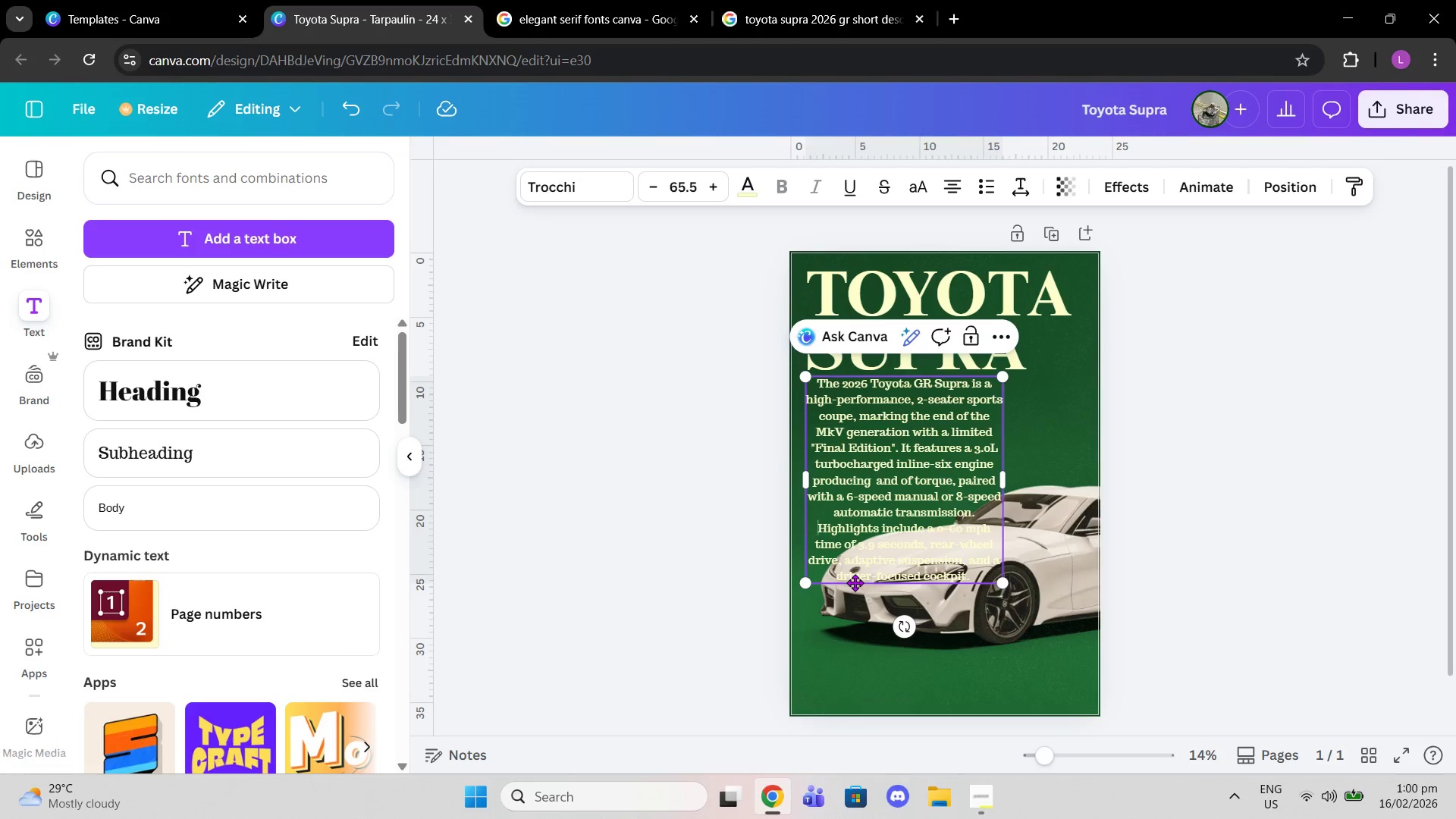 
key(Backspace)
 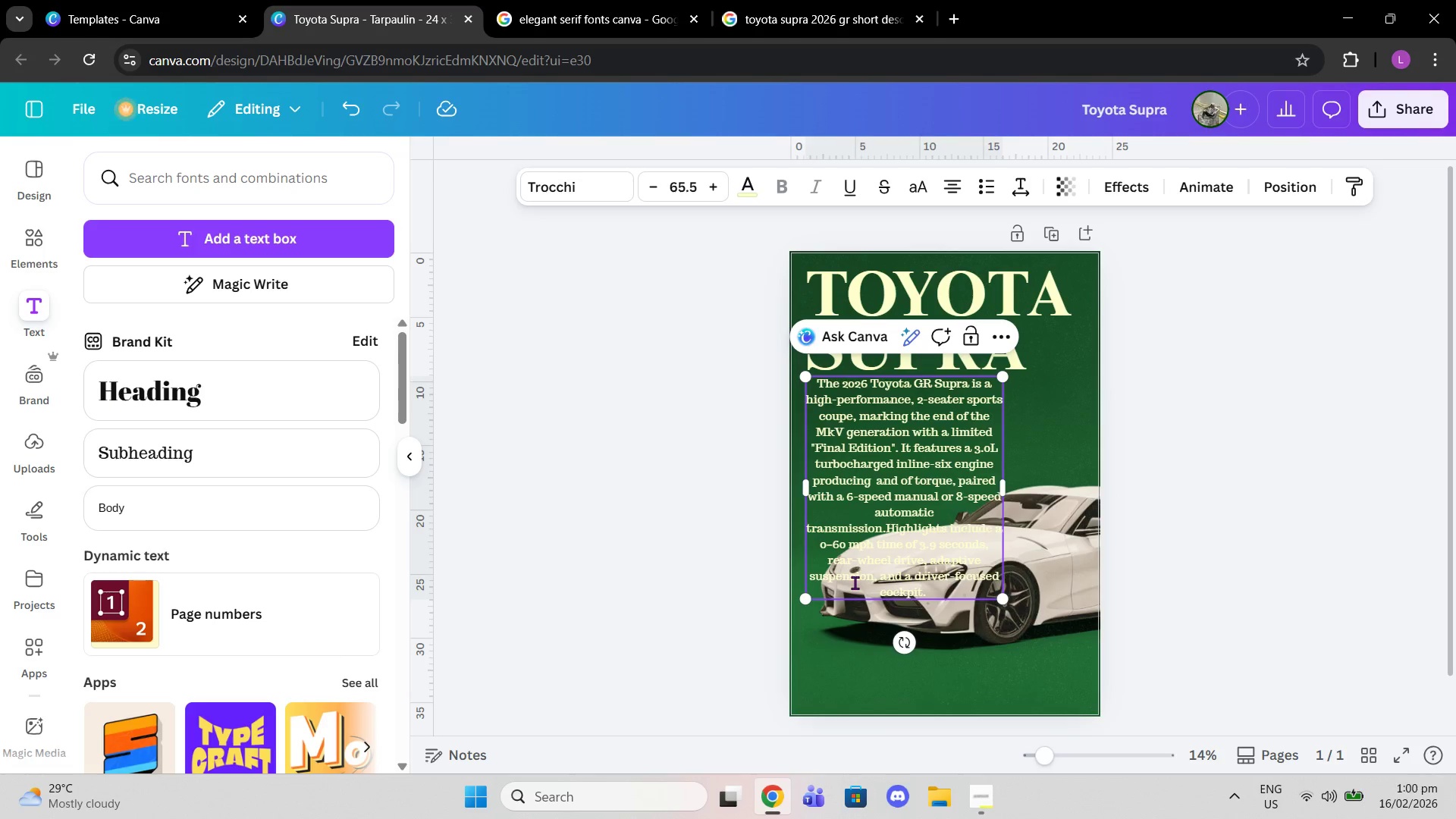 
key(Space)
 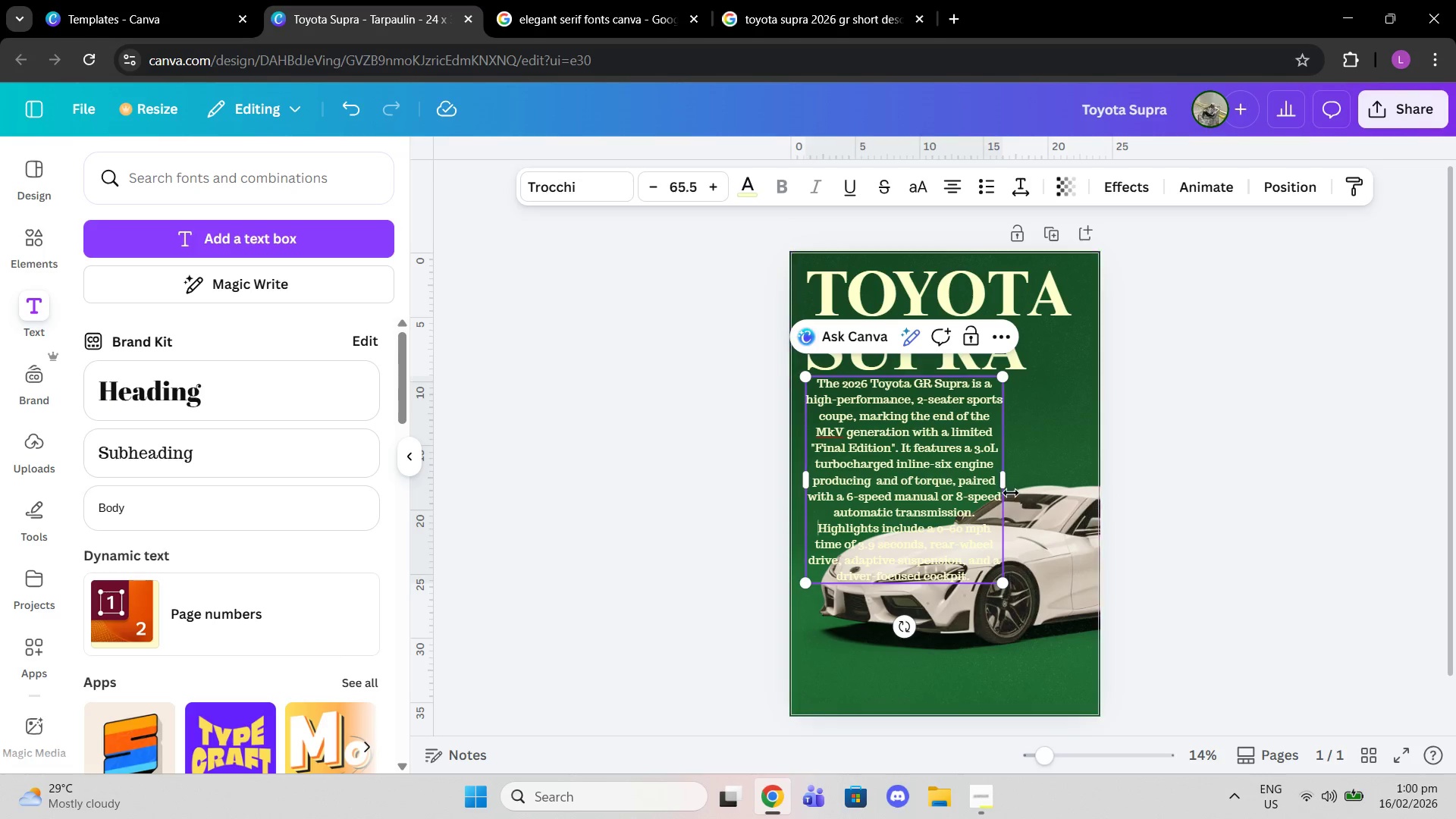 
left_click_drag(start_coordinate=[1007, 485], to_coordinate=[1076, 473])
 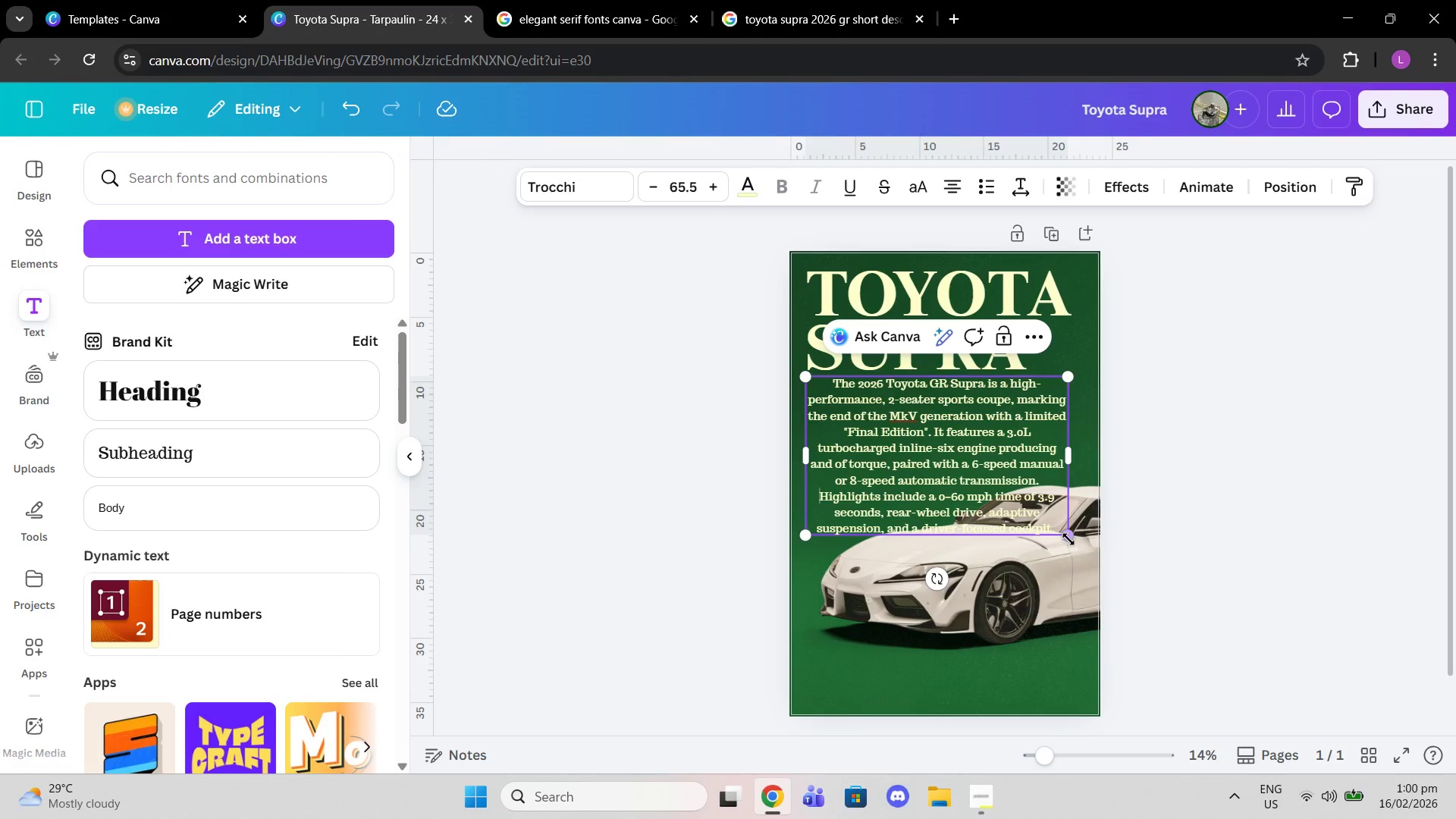 
left_click_drag(start_coordinate=[1071, 539], to_coordinate=[991, 492])
 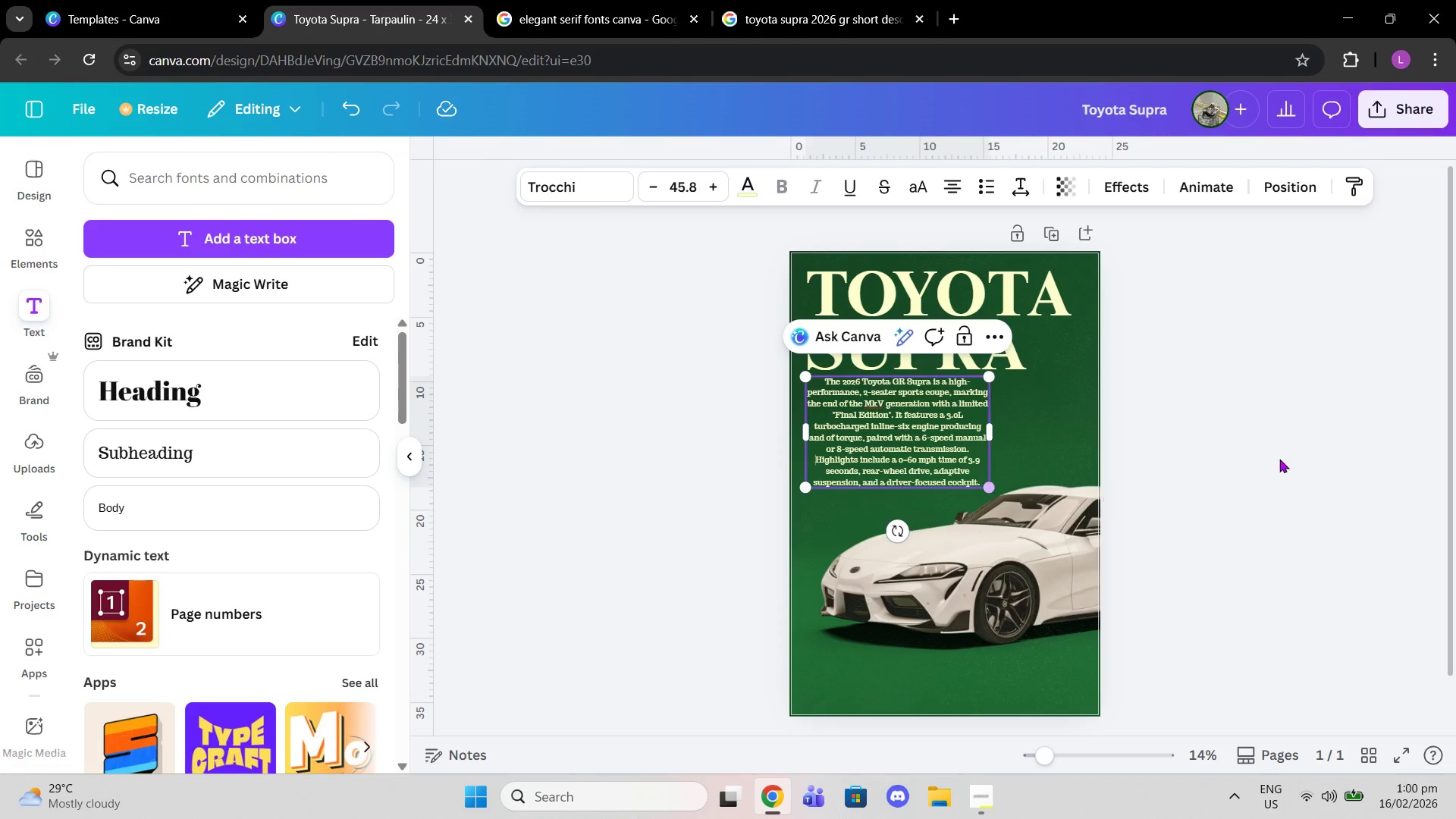 
left_click([1279, 459])
 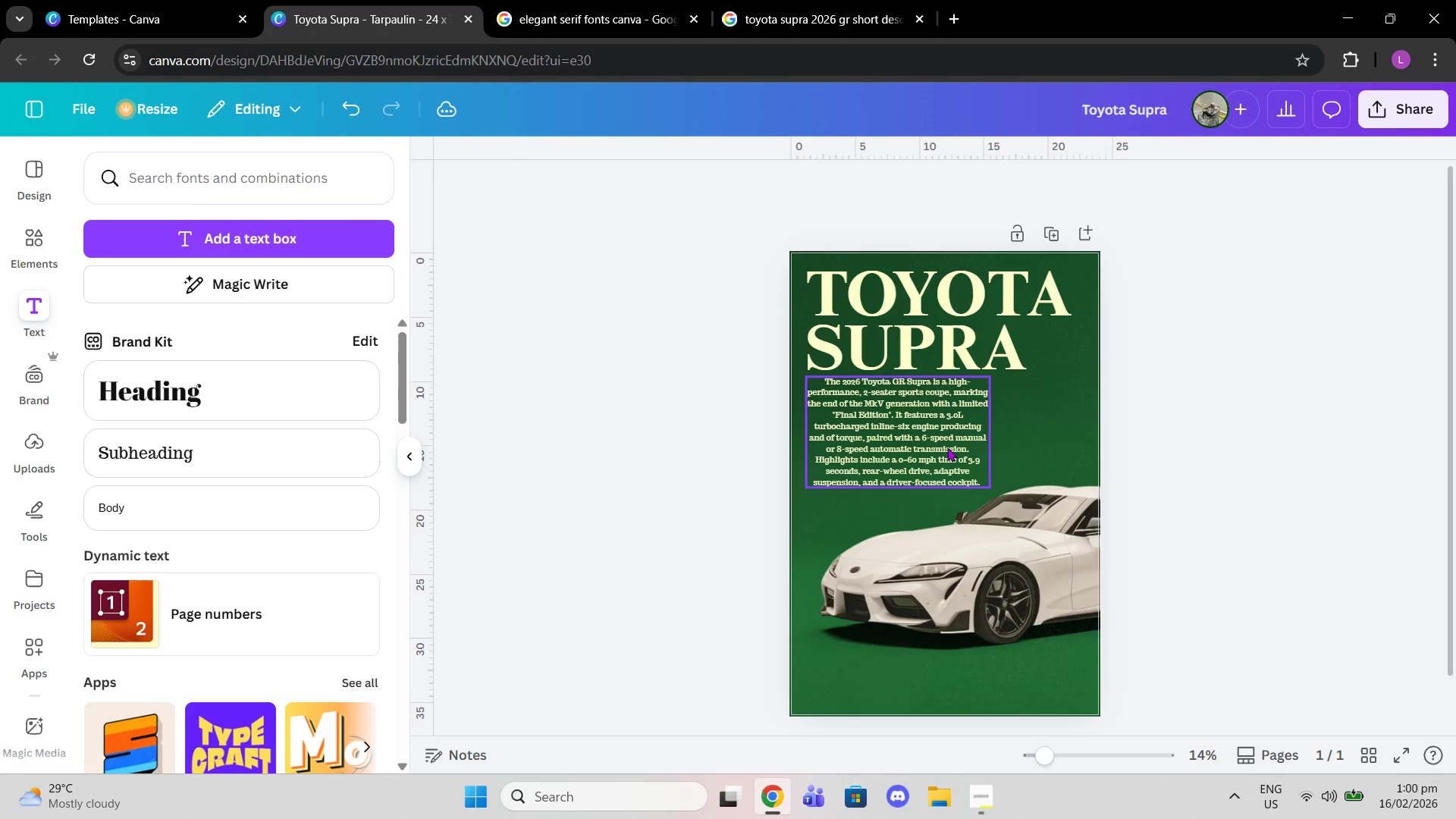 
left_click_drag(start_coordinate=[947, 447], to_coordinate=[943, 456])
 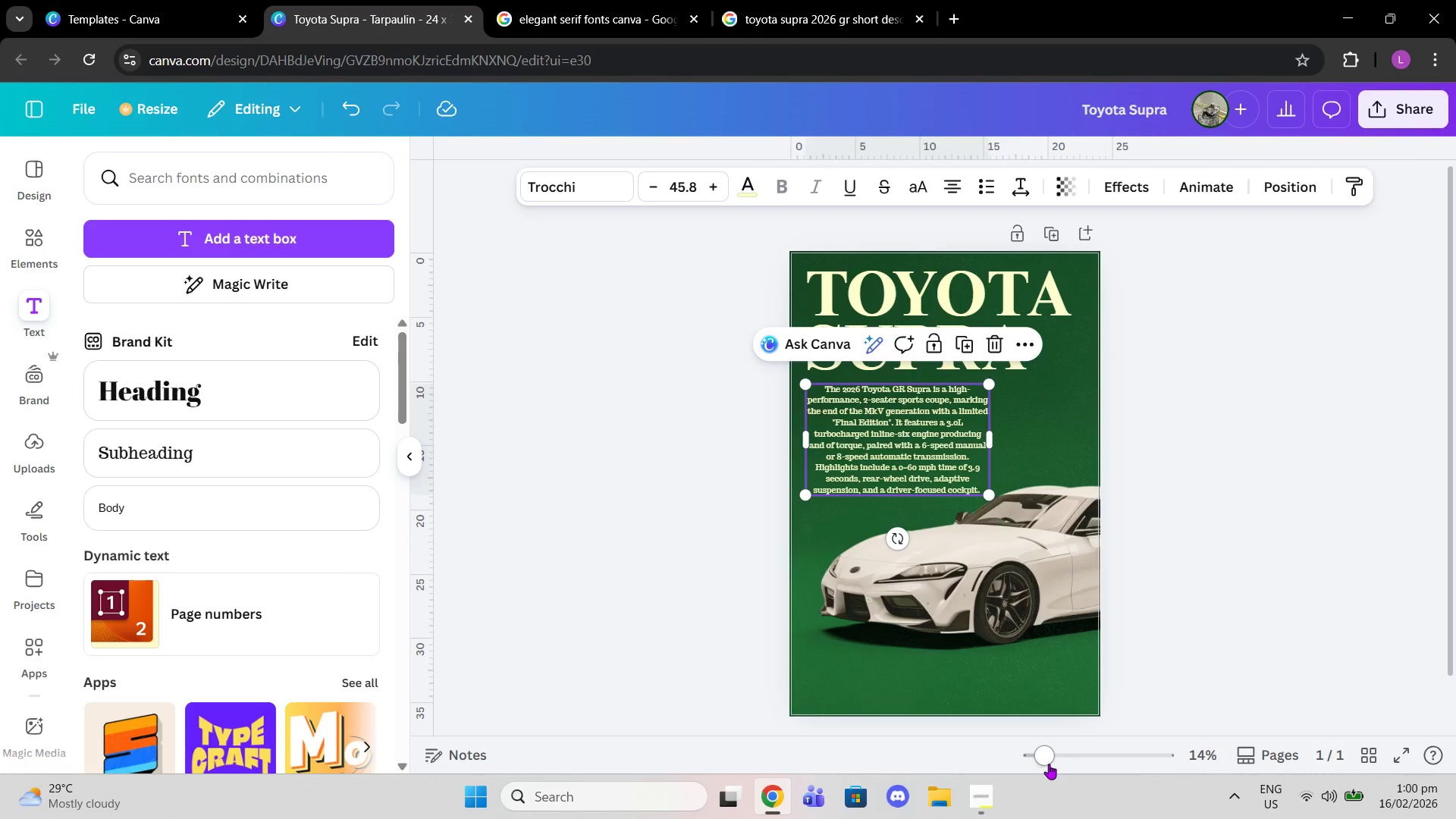 
left_click_drag(start_coordinate=[1049, 764], to_coordinate=[1061, 764])
 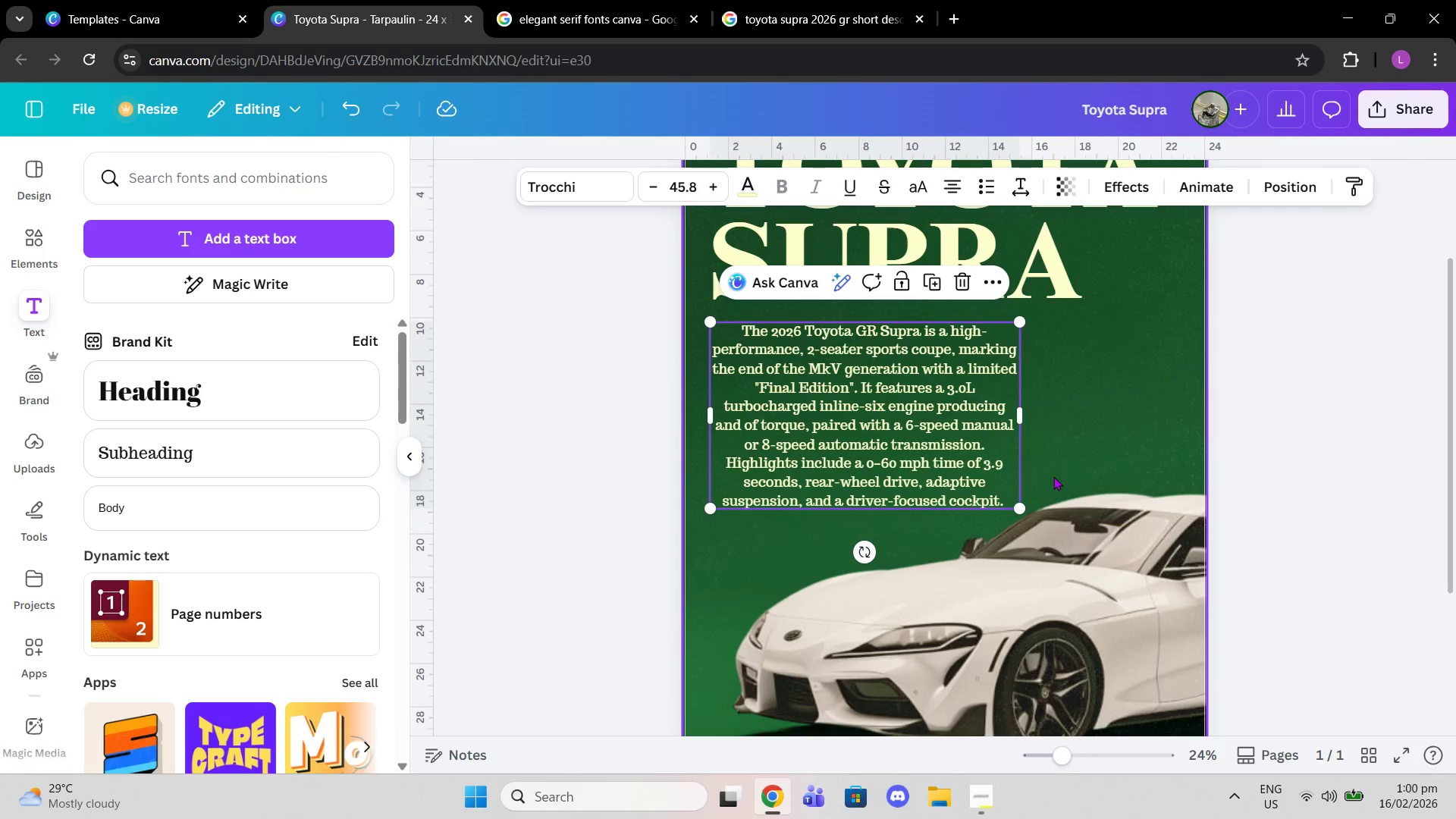 
left_click([1053, 476])
 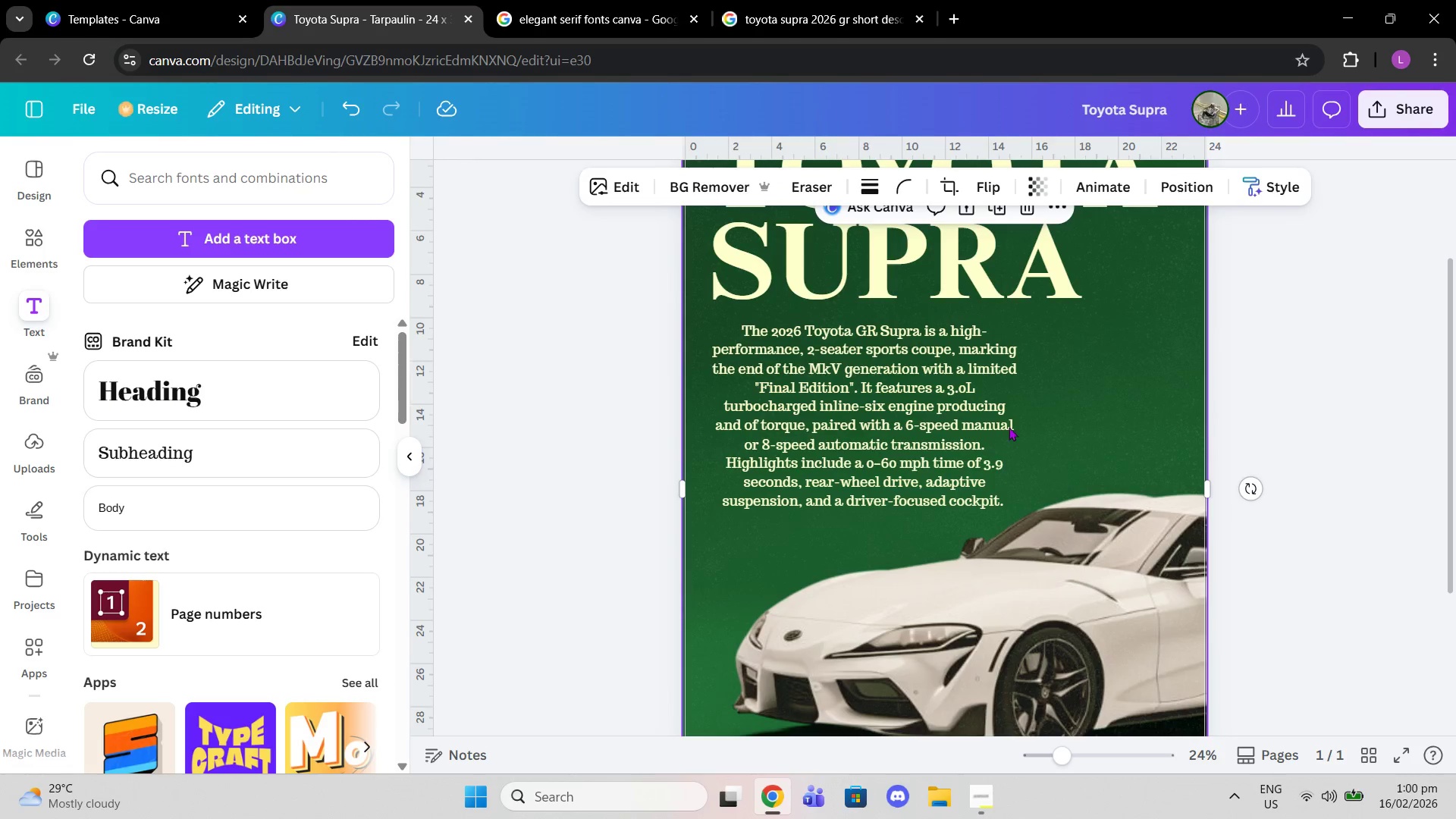 
left_click([994, 405])
 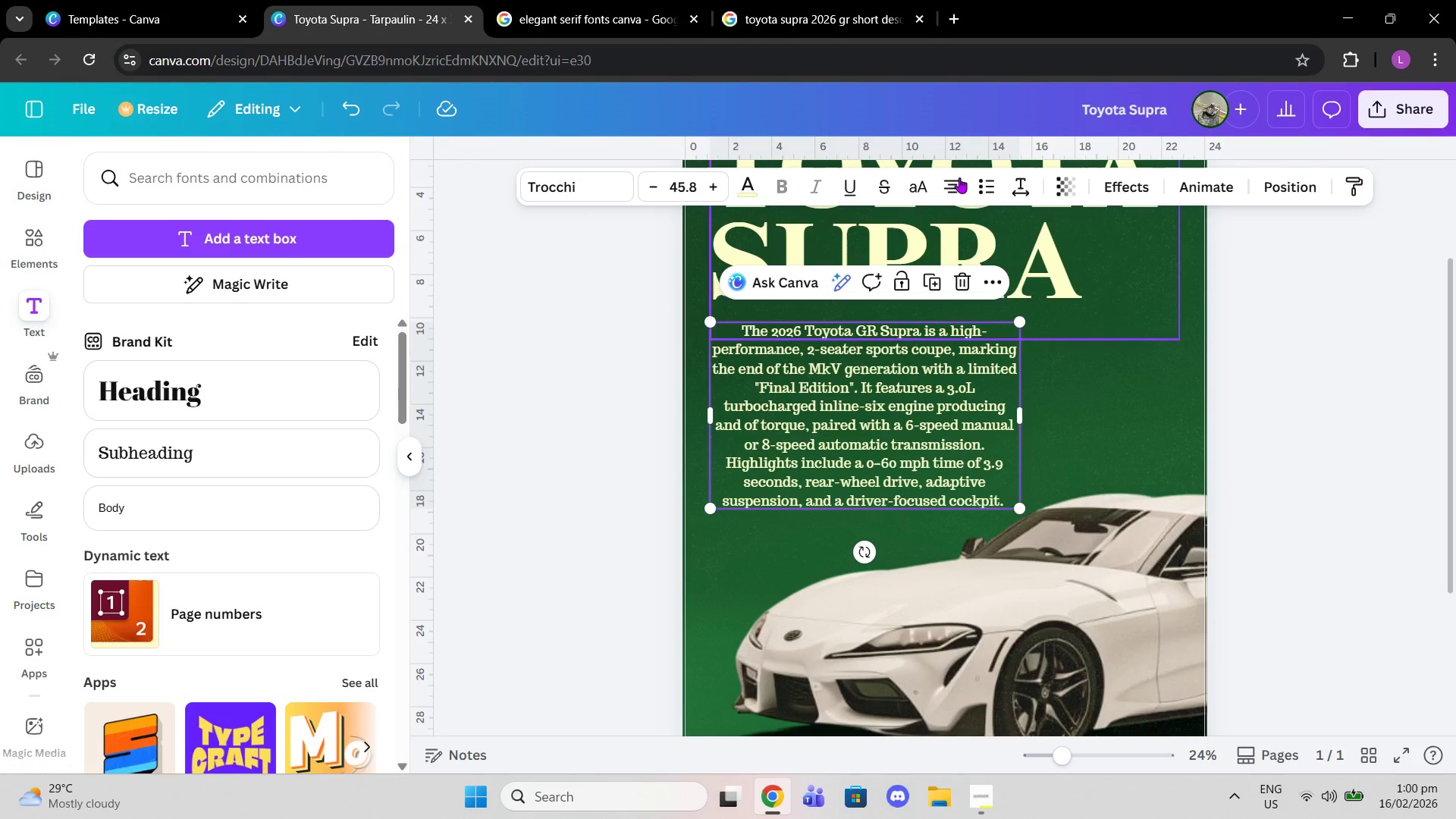 
left_click([959, 181])
 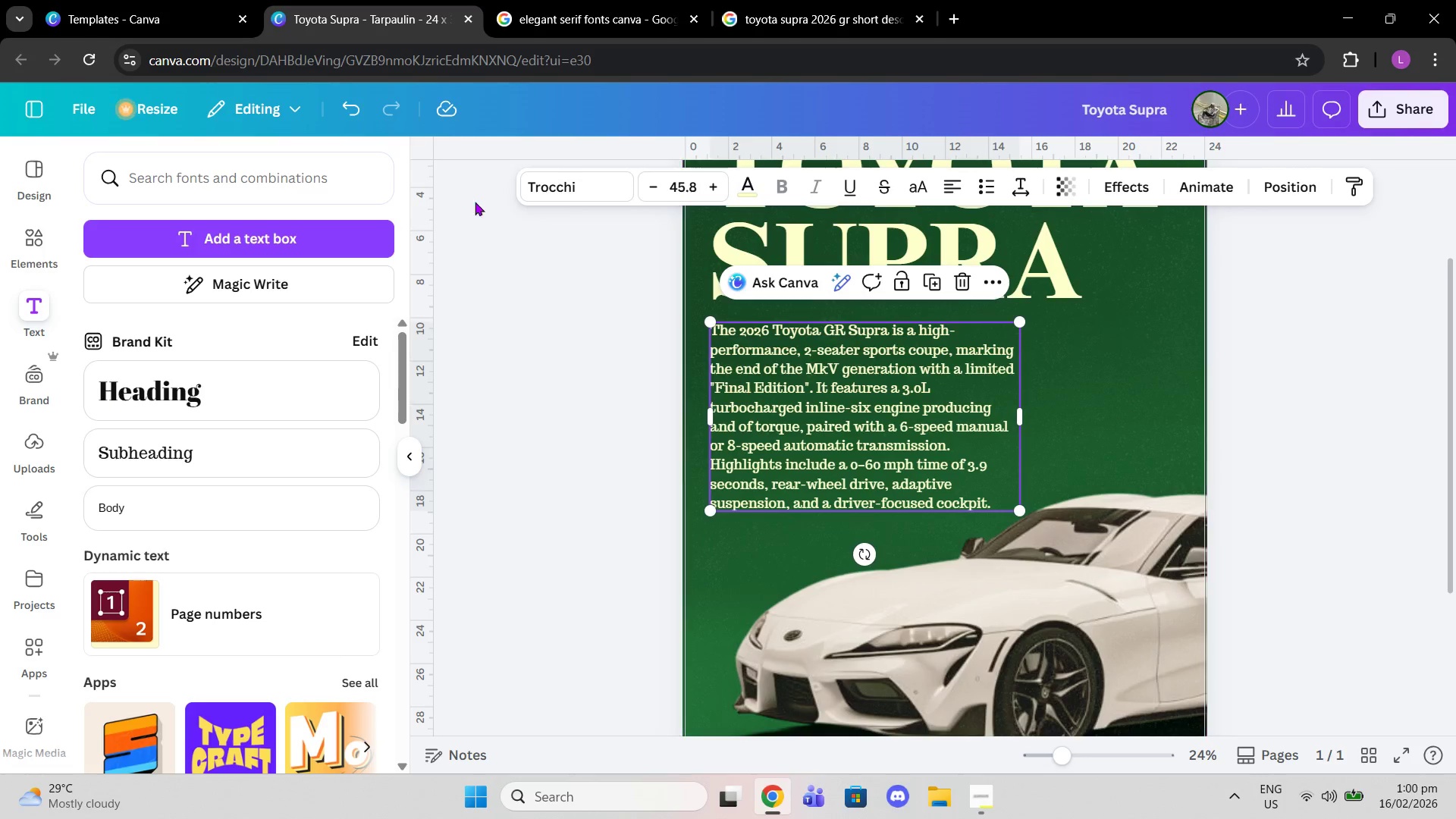 
left_click([566, 196])
 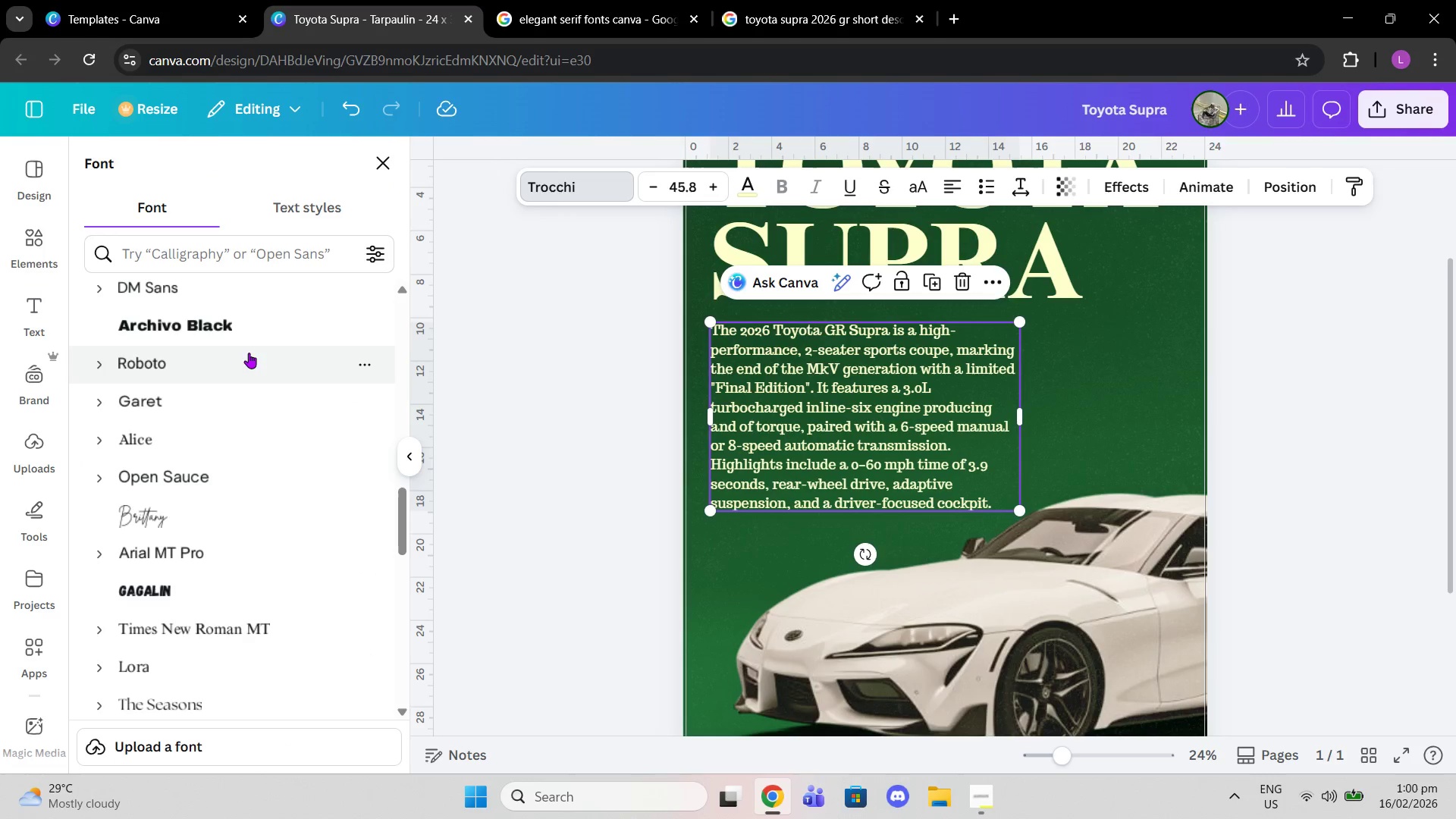 
scroll: coordinate [267, 493], scroll_direction: down, amount: 1.0
 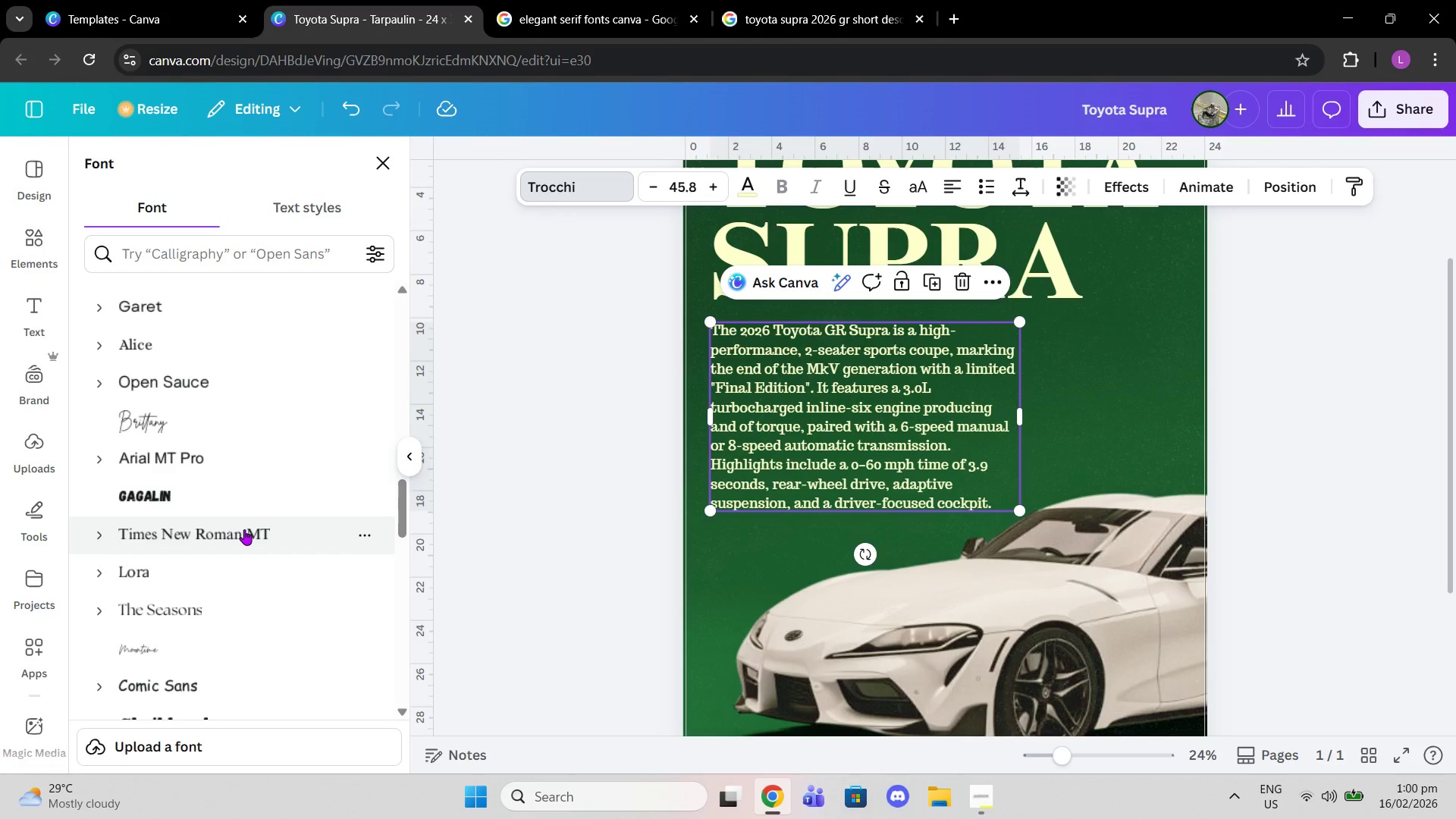 
left_click([244, 529])
 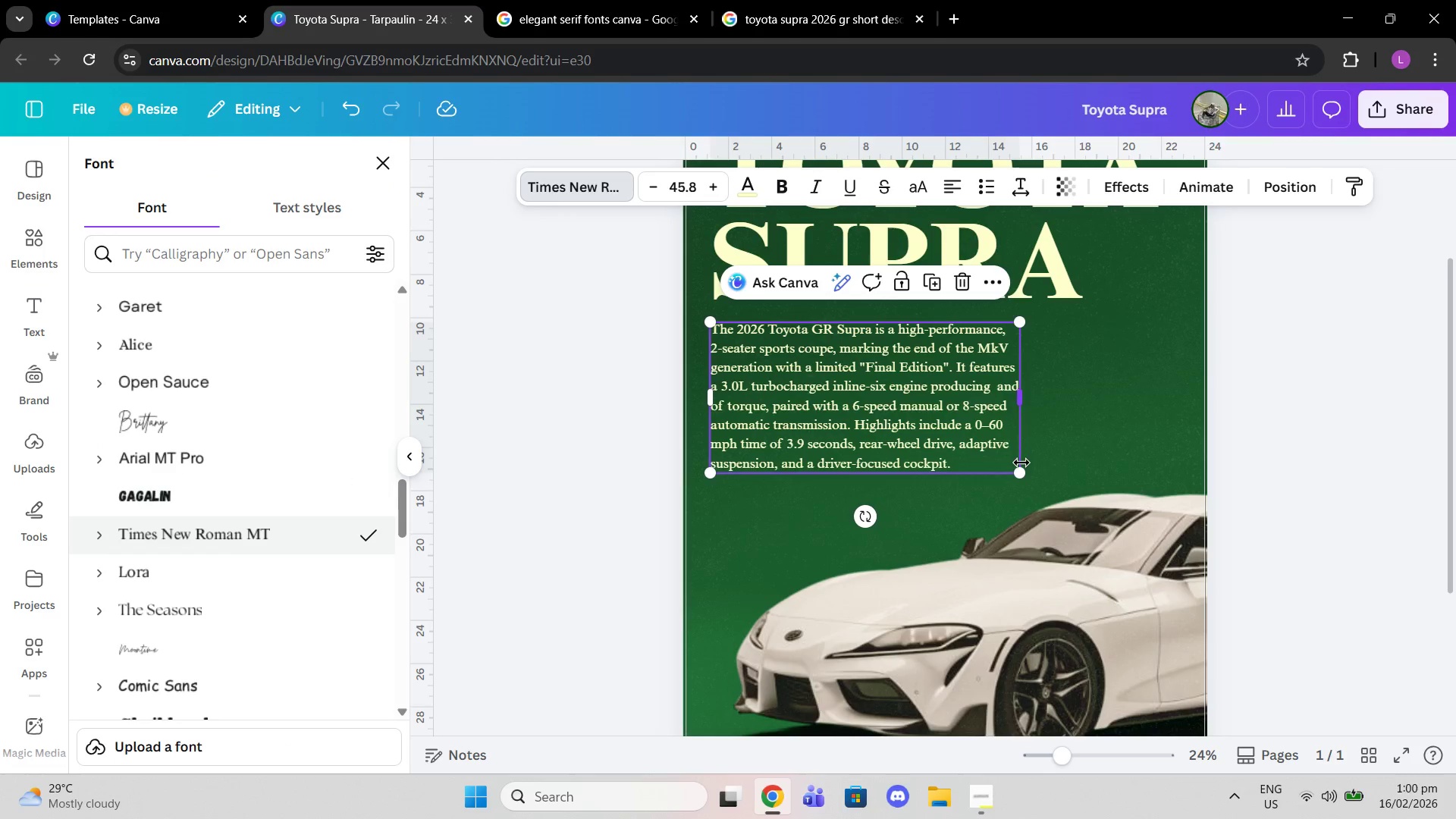 
left_click_drag(start_coordinate=[1019, 472], to_coordinate=[1071, 489])
 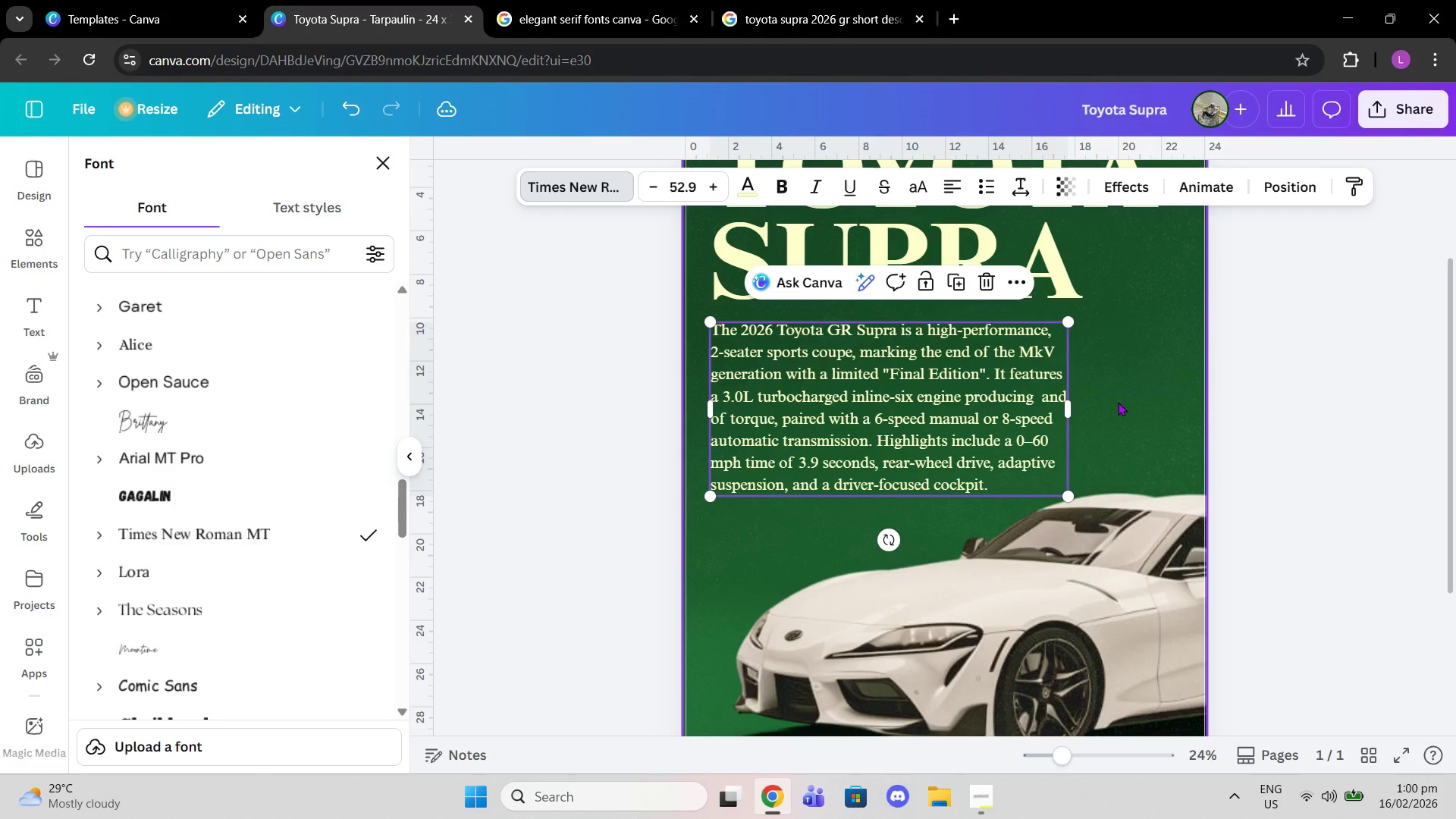 
left_click([1118, 402])
 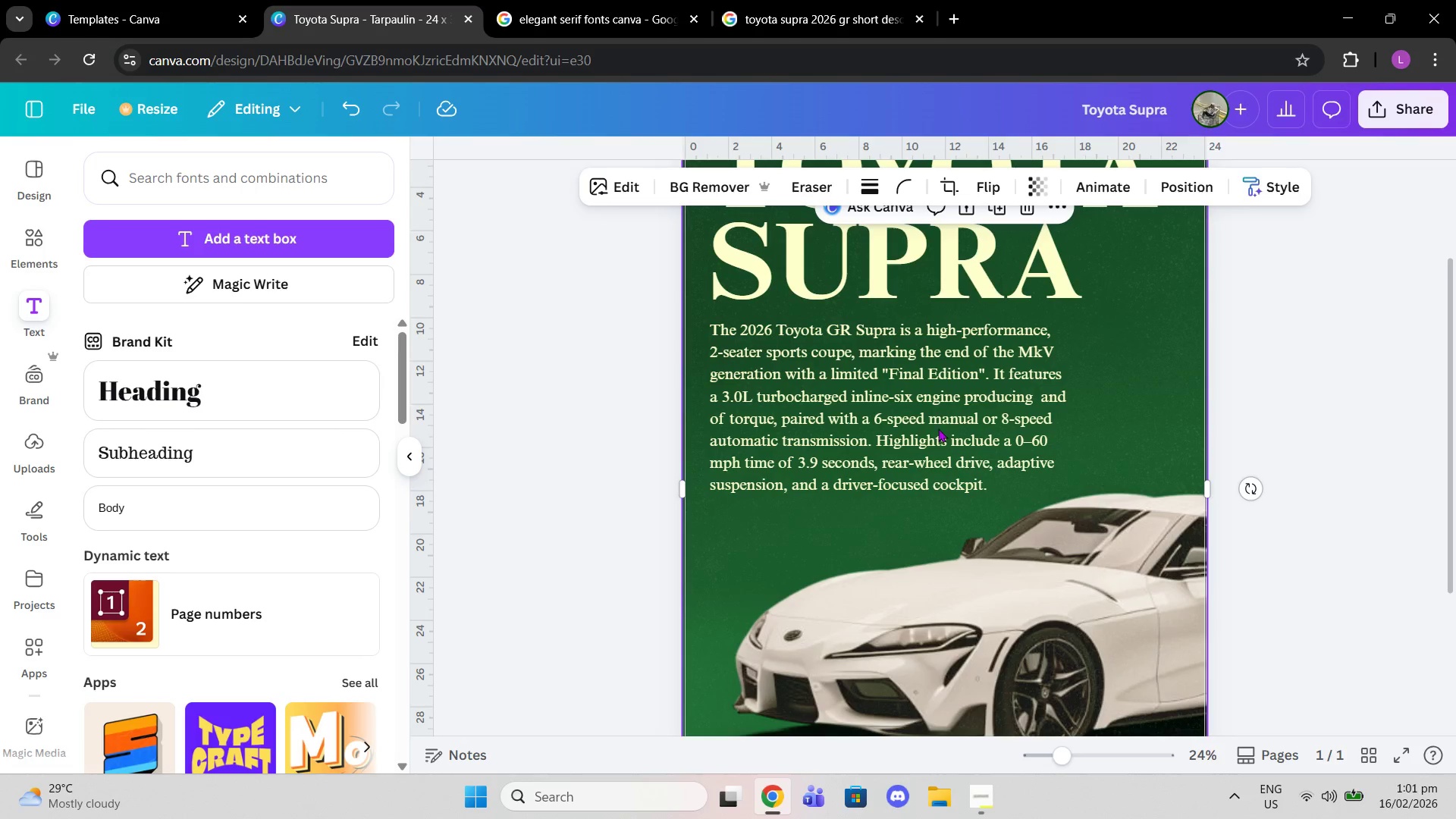 
left_click_drag(start_coordinate=[903, 408], to_coordinate=[903, 403])
 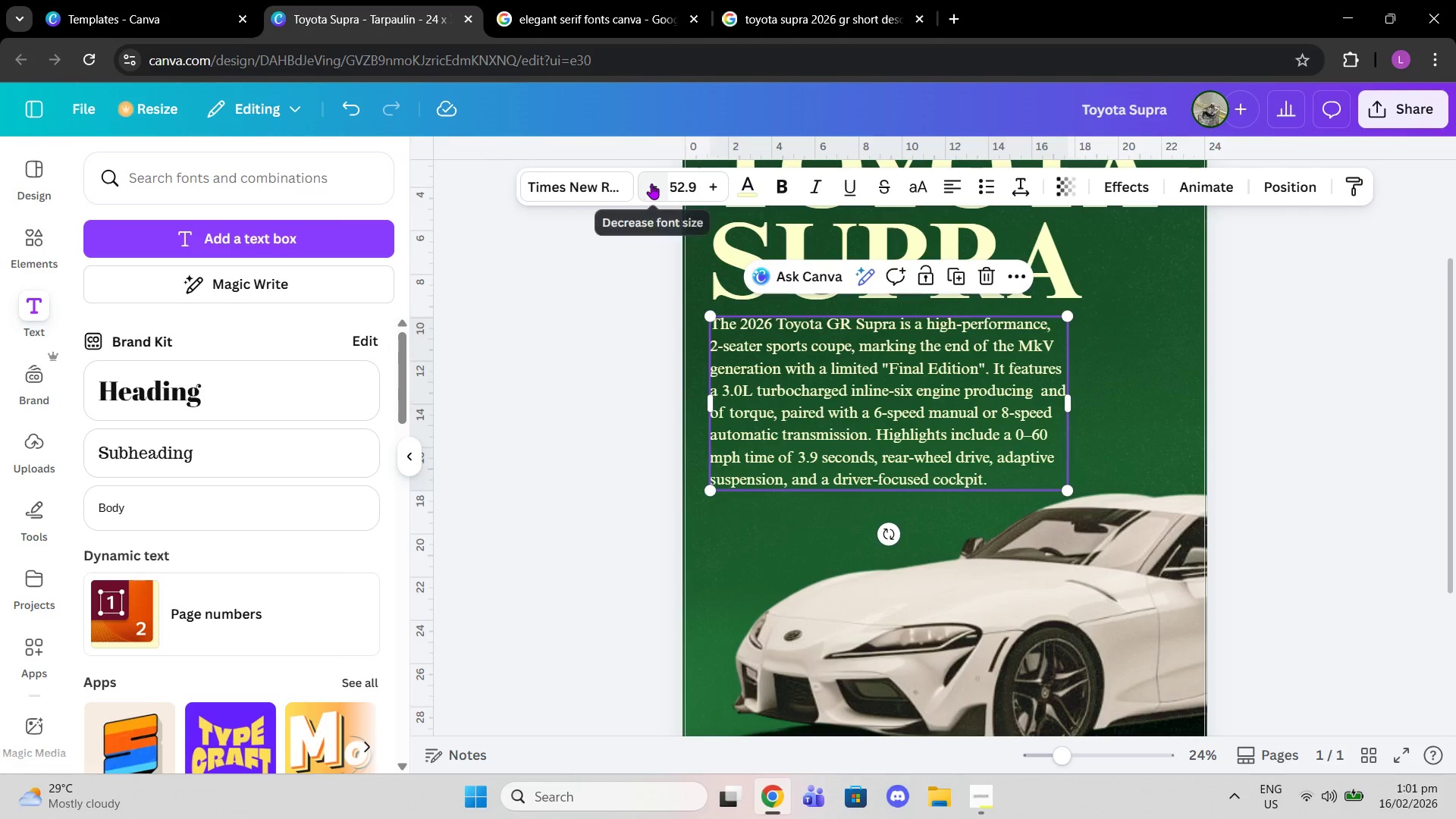 
double_click([653, 184])
 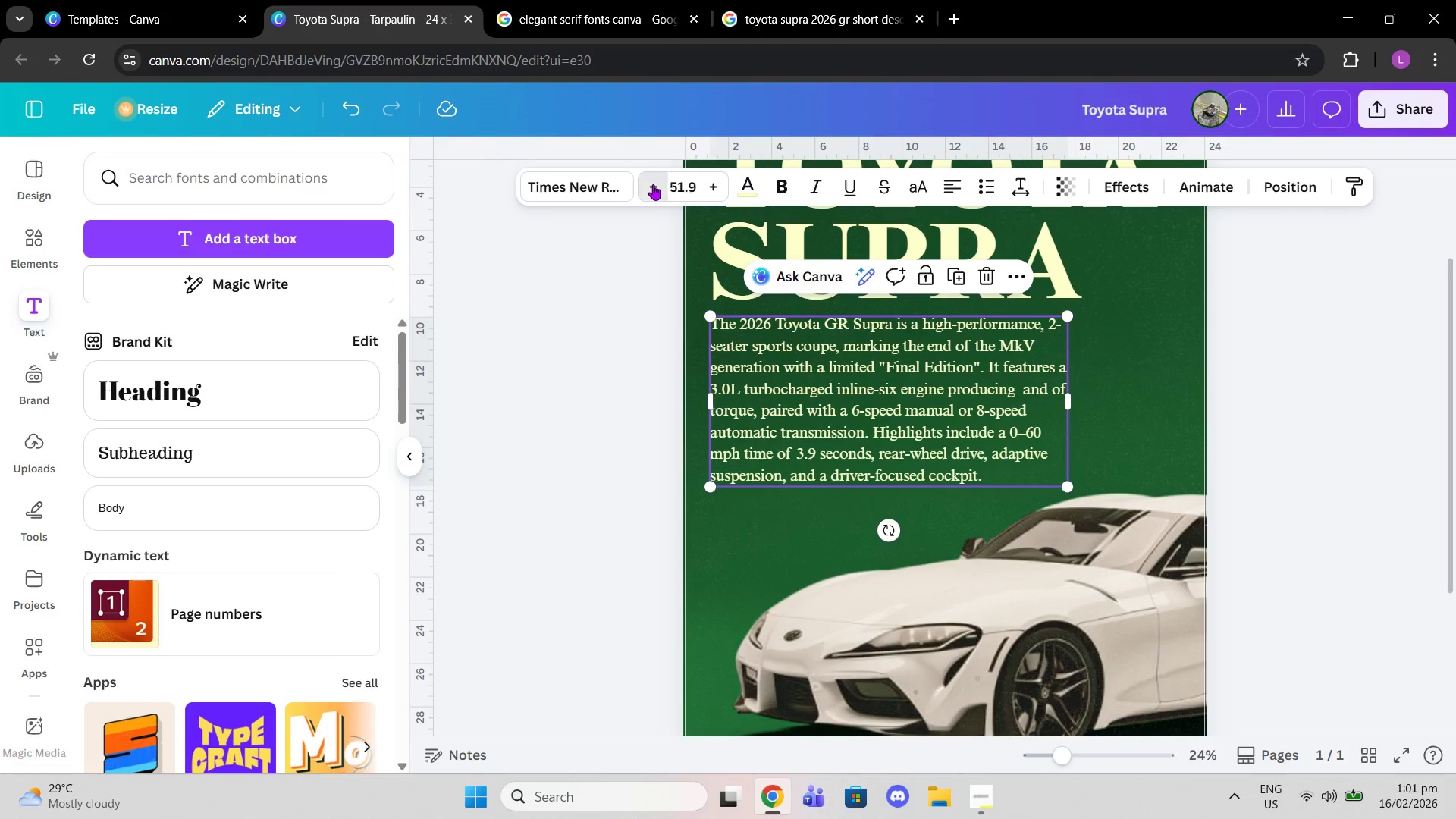 
triple_click([653, 184])
 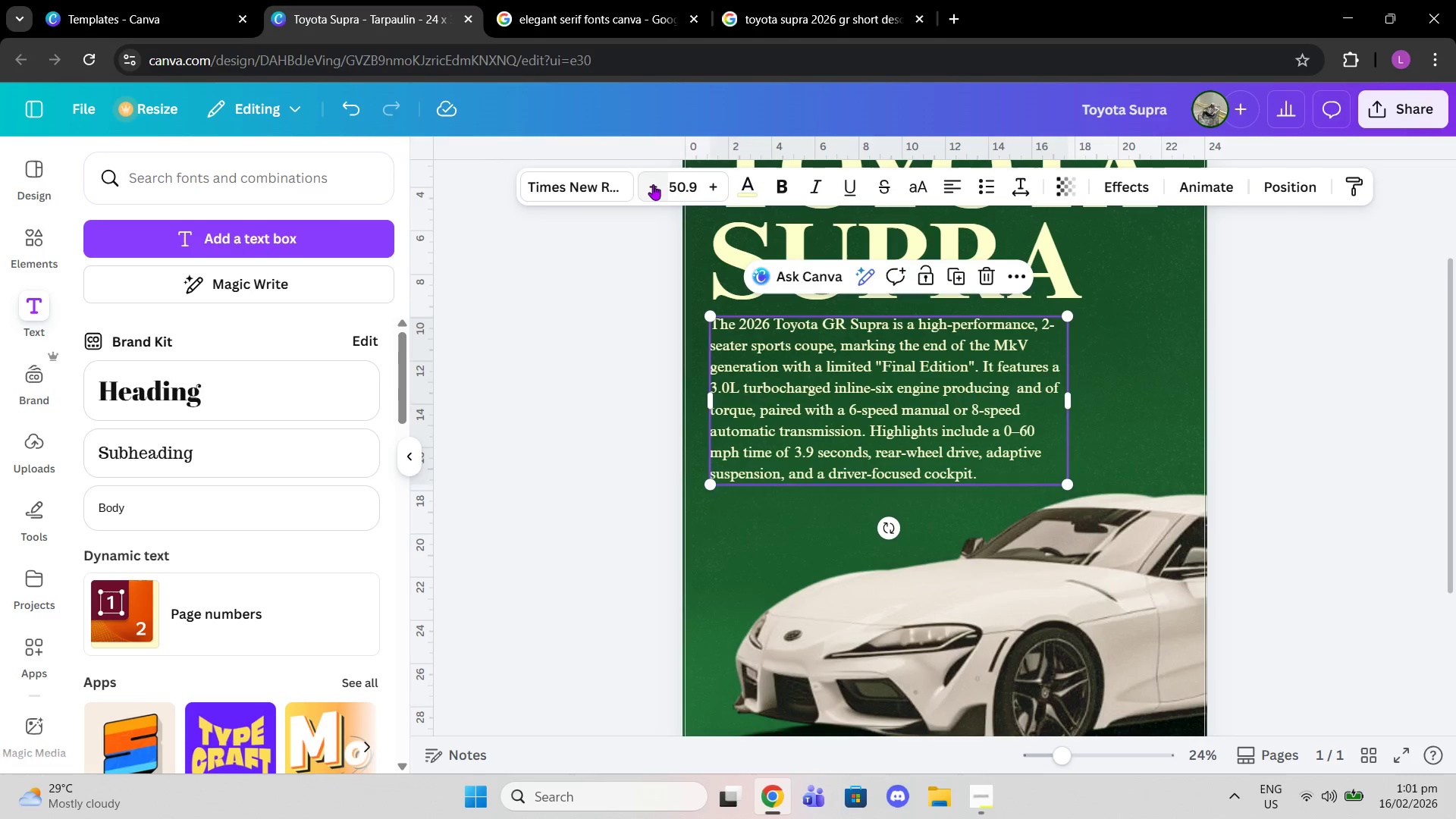 
triple_click([653, 184])
 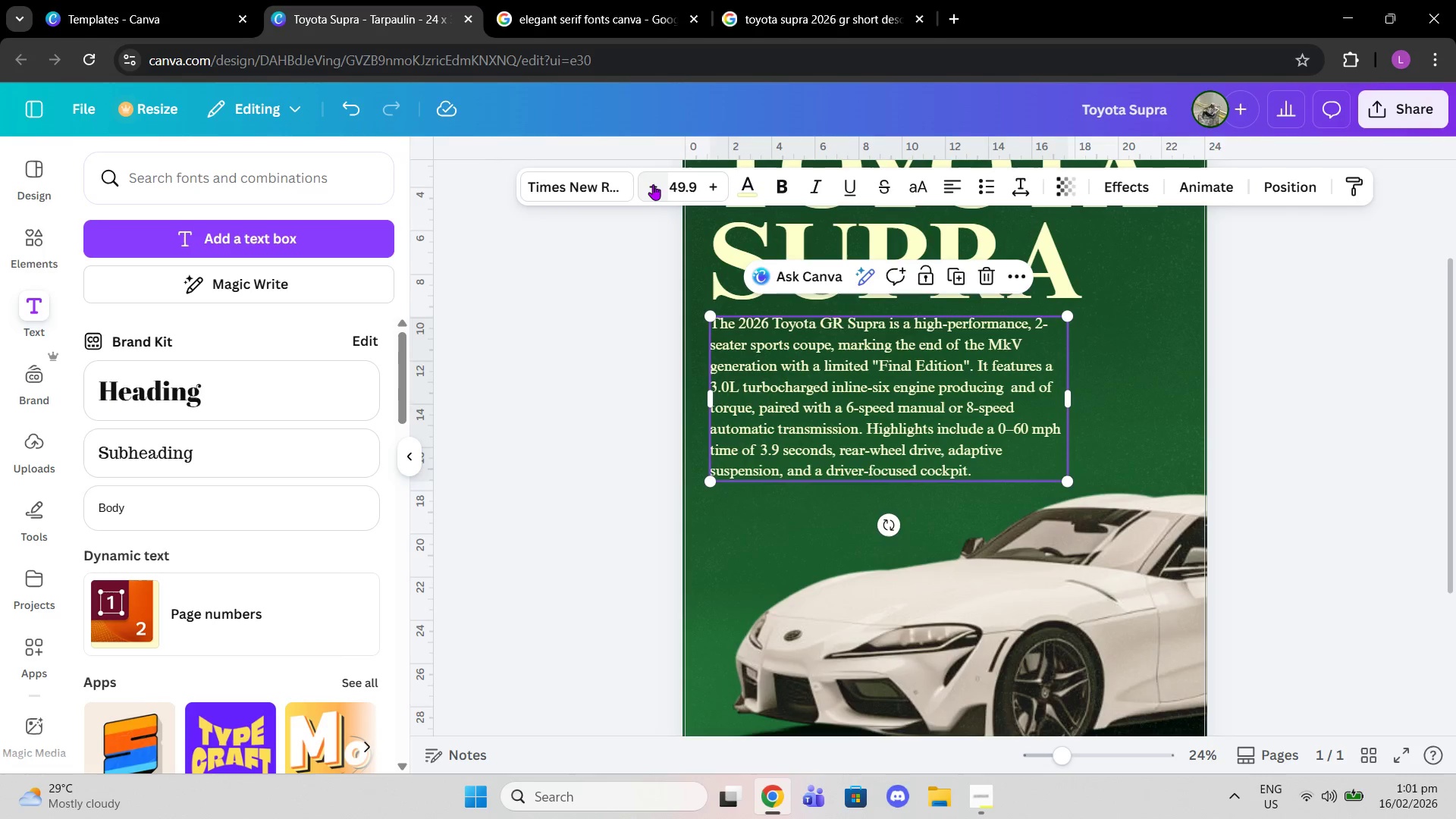 
triple_click([653, 184])
 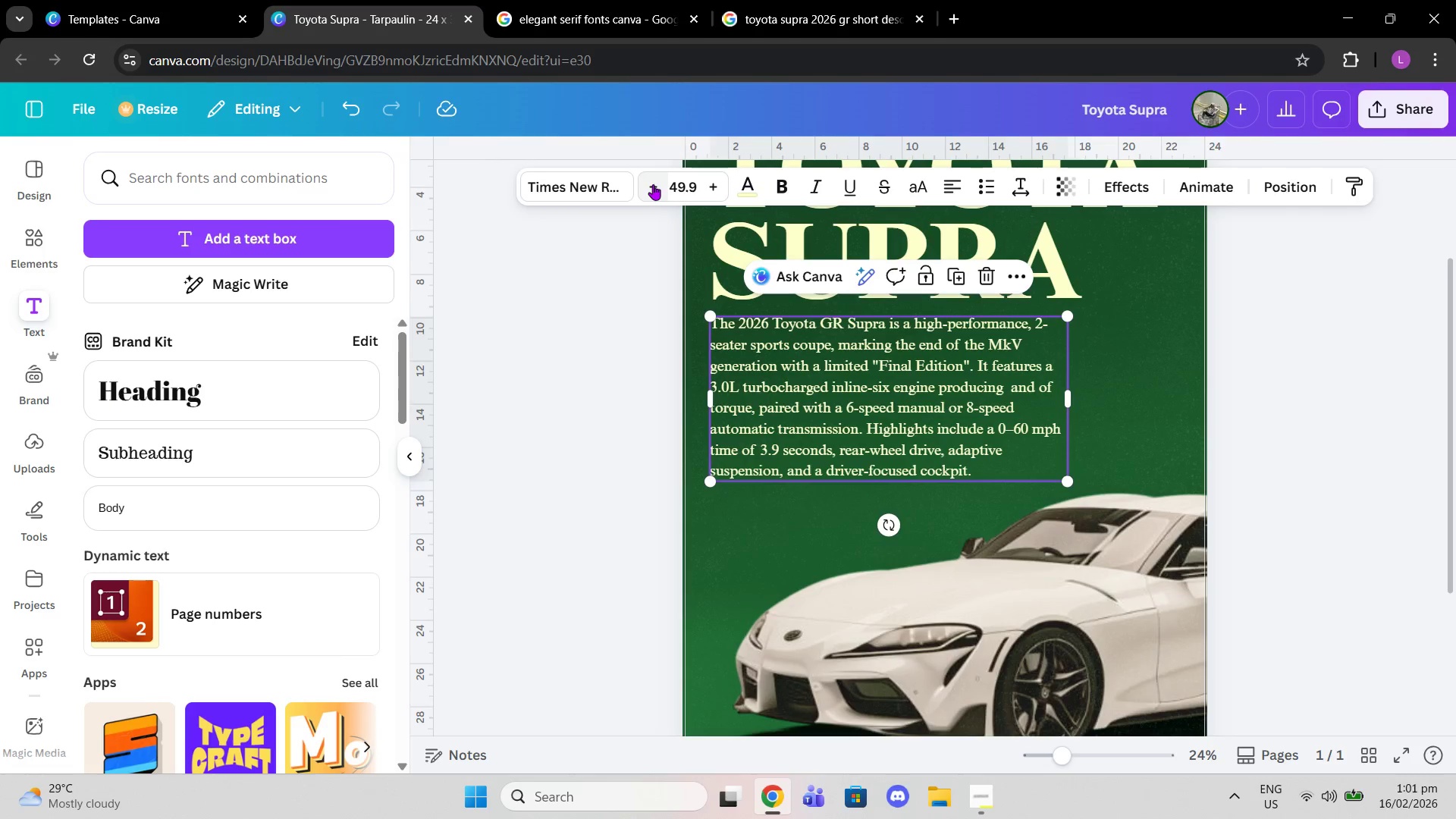 
triple_click([653, 184])
 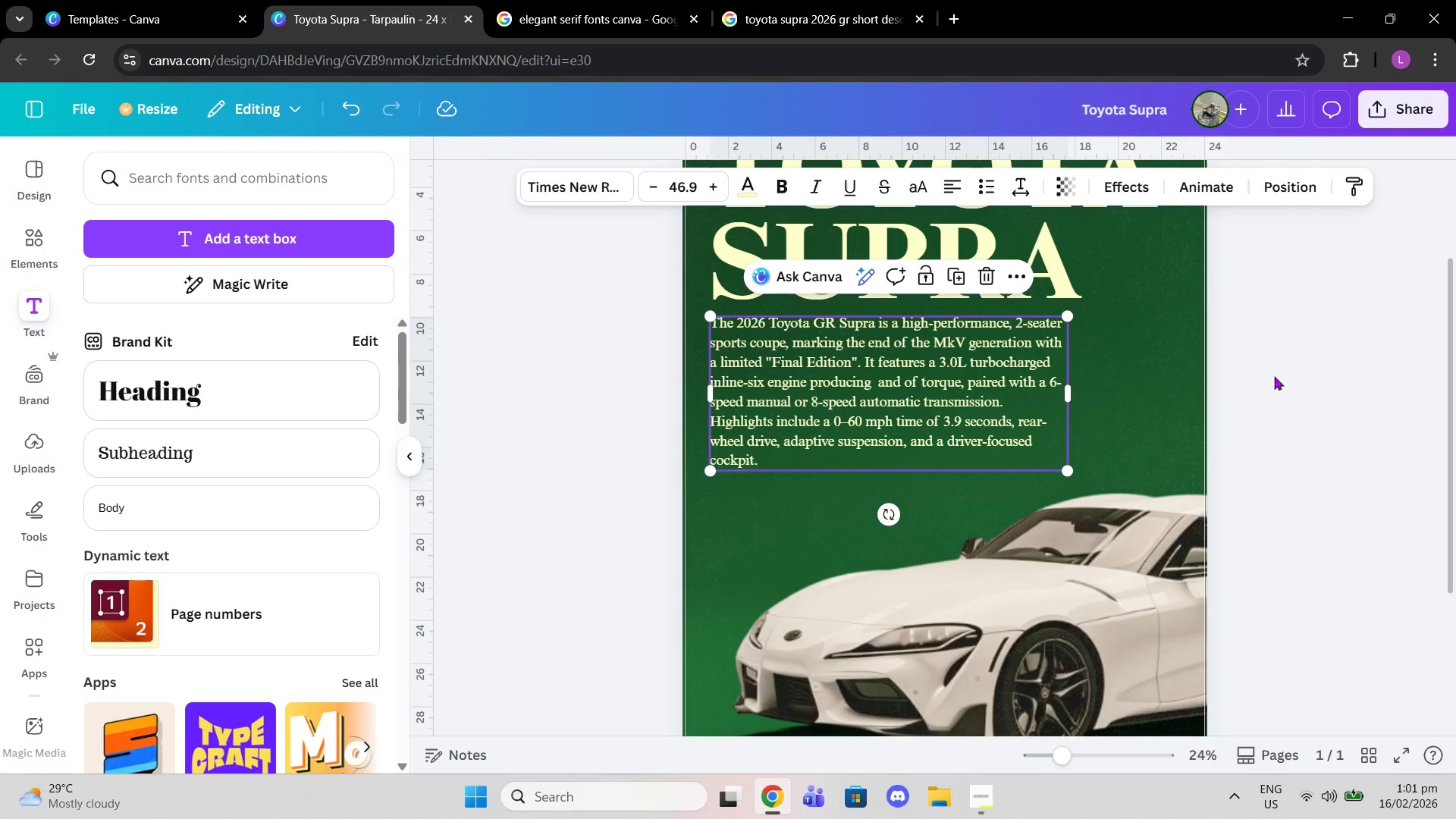 
left_click([1335, 375])
 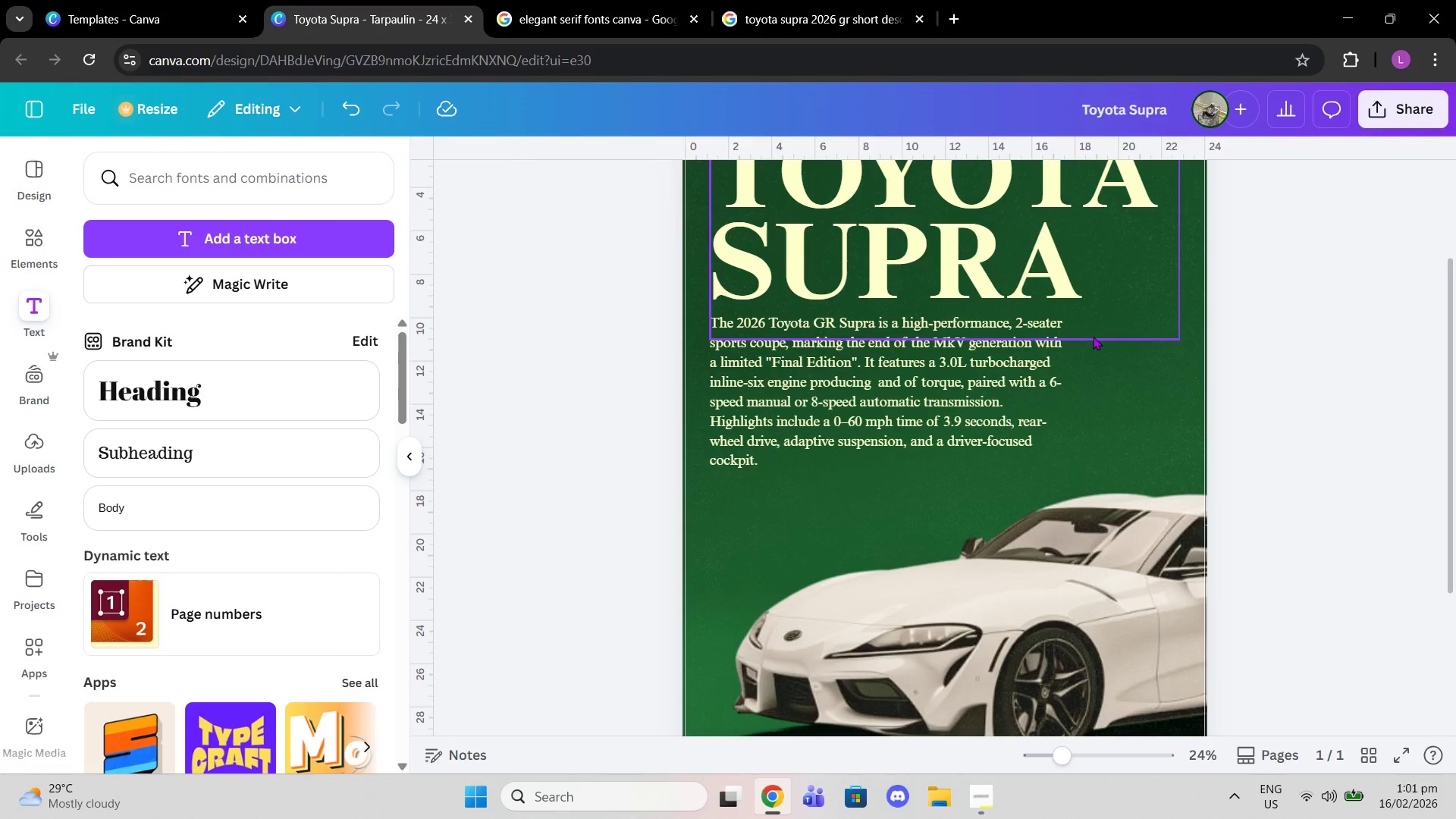 
left_click([851, 386])
 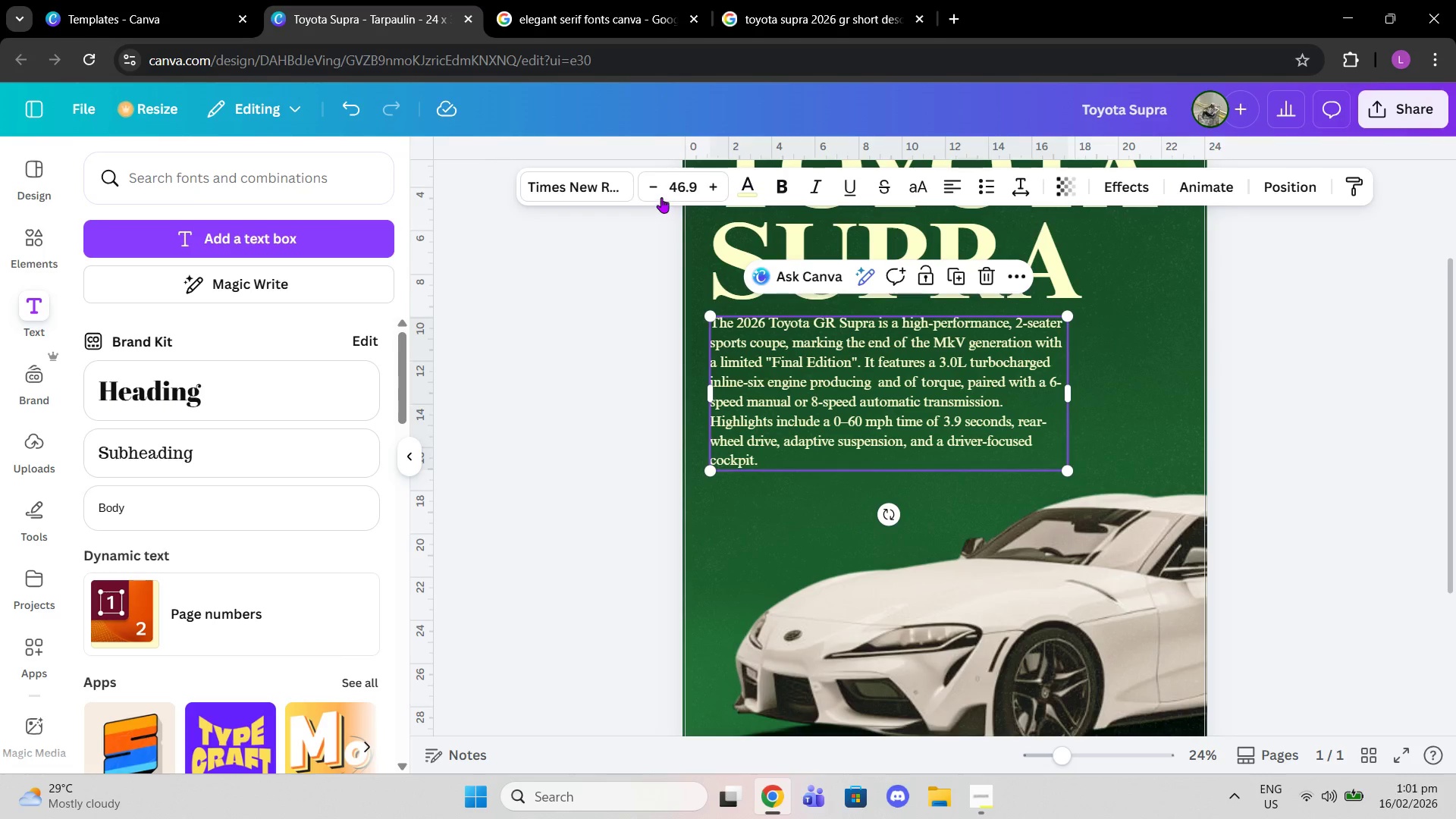 
left_click([692, 187])
 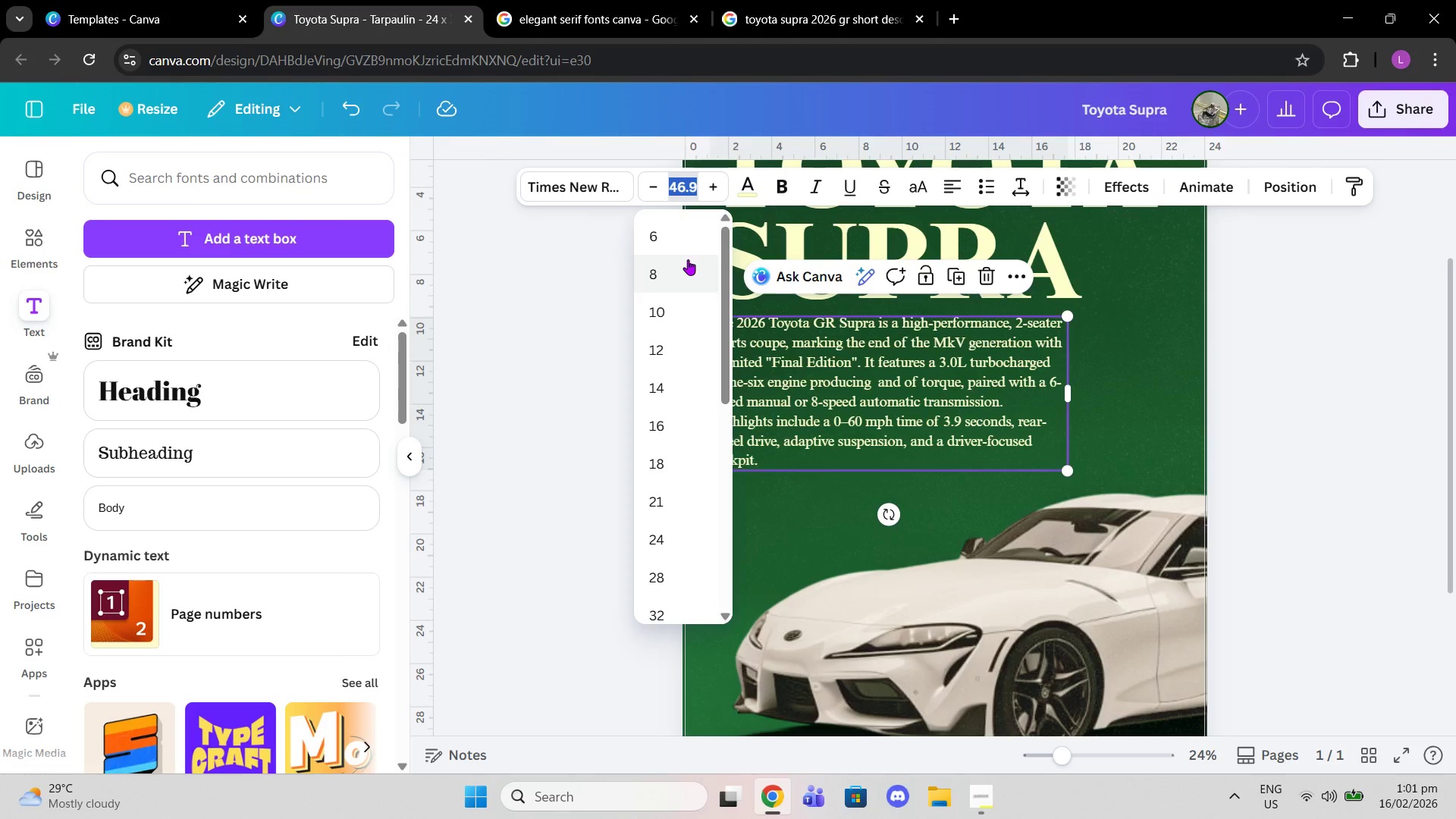 
type(45)
 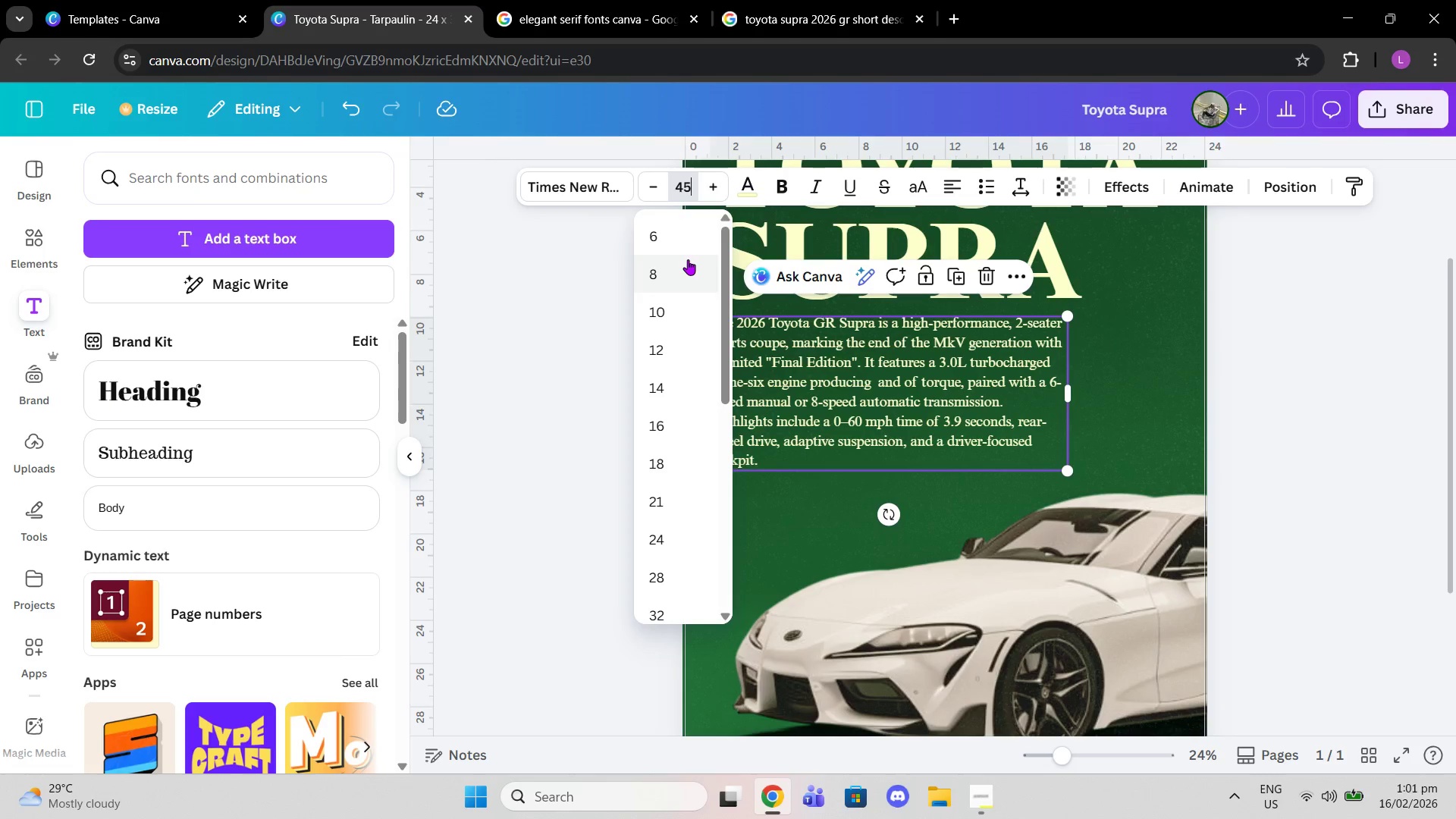 
key(Enter)
 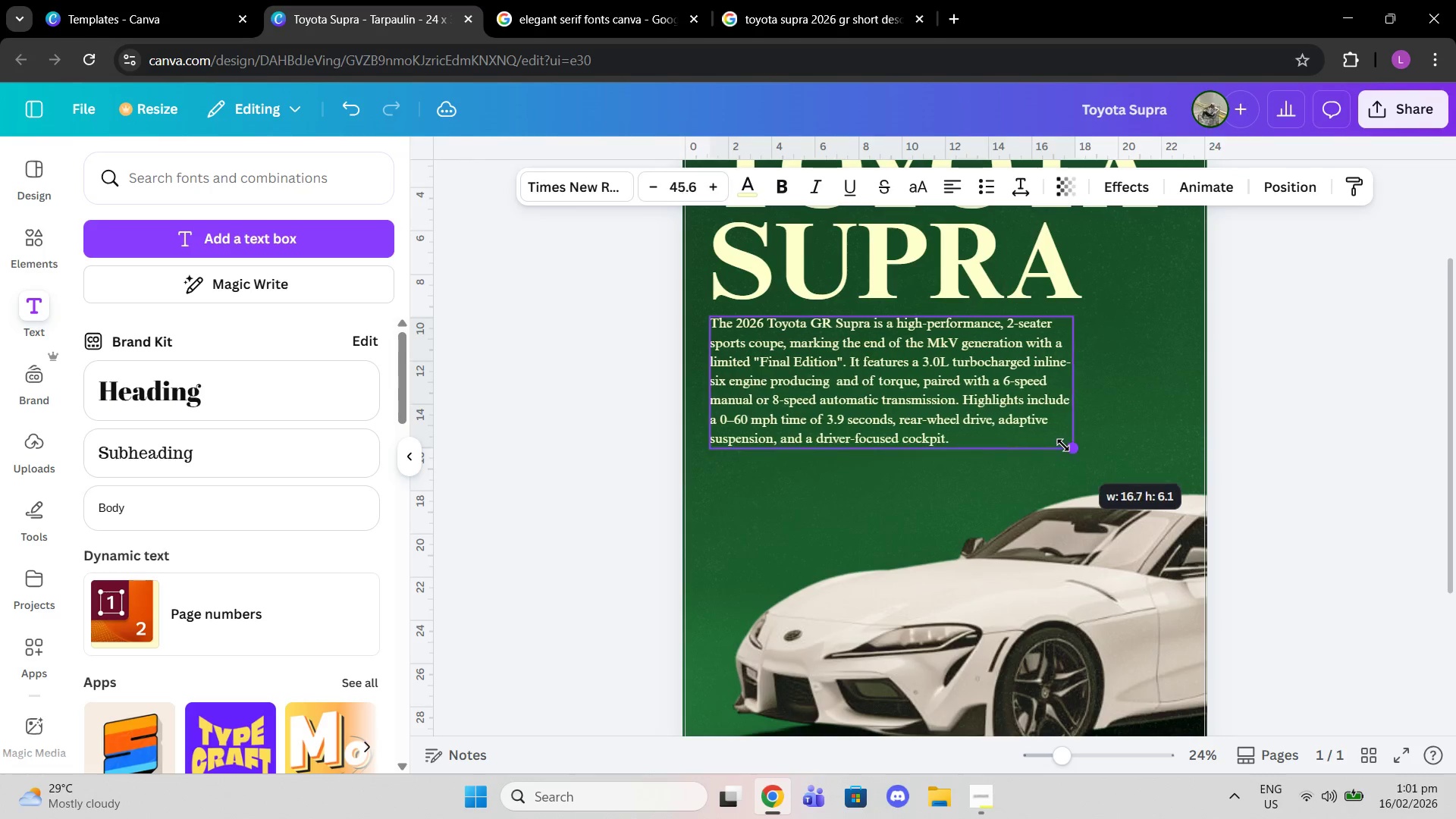 
wait(7.44)
 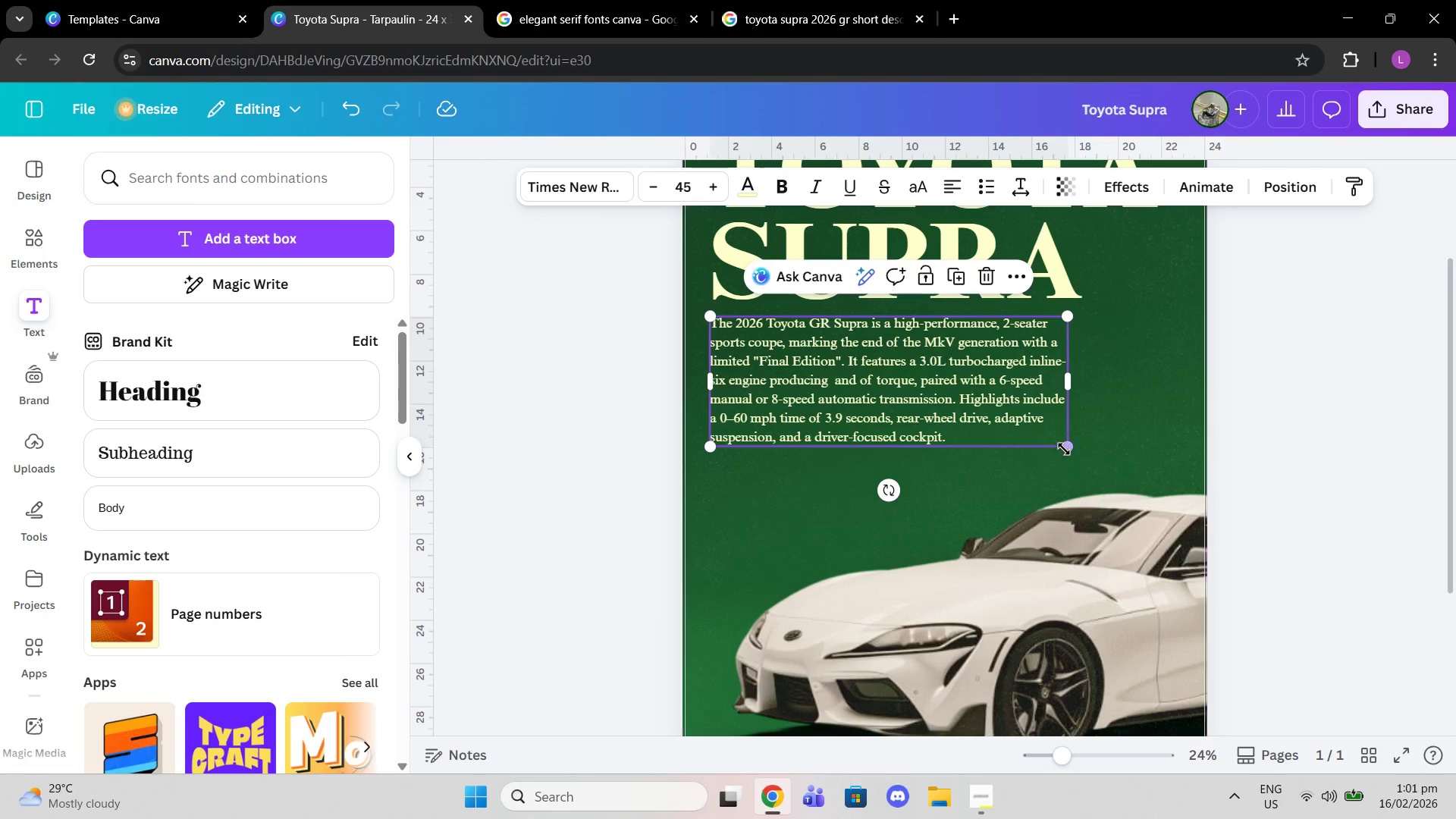 
left_click_drag(start_coordinate=[1067, 372], to_coordinate=[1053, 370])
 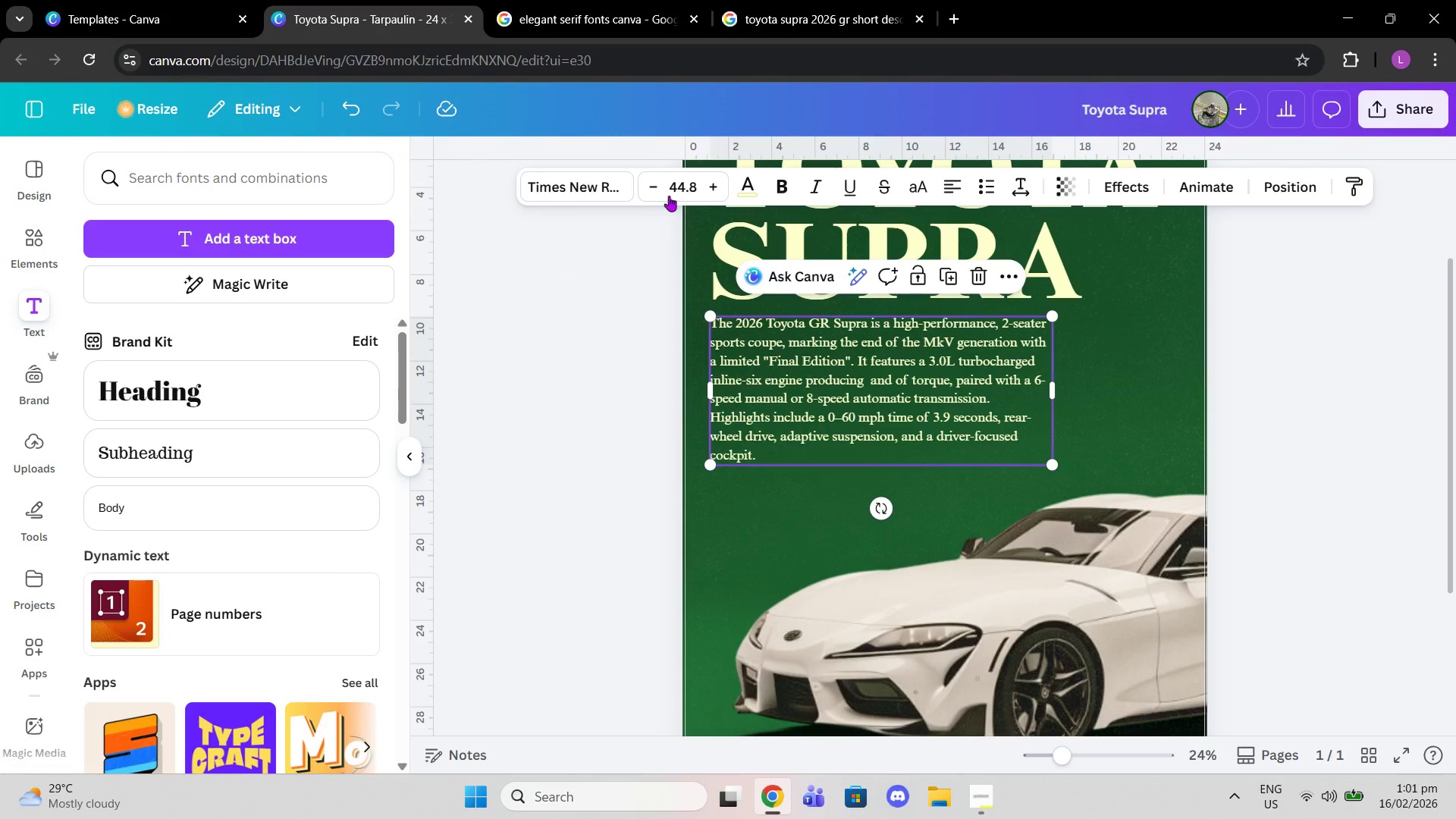 
left_click([679, 188])
 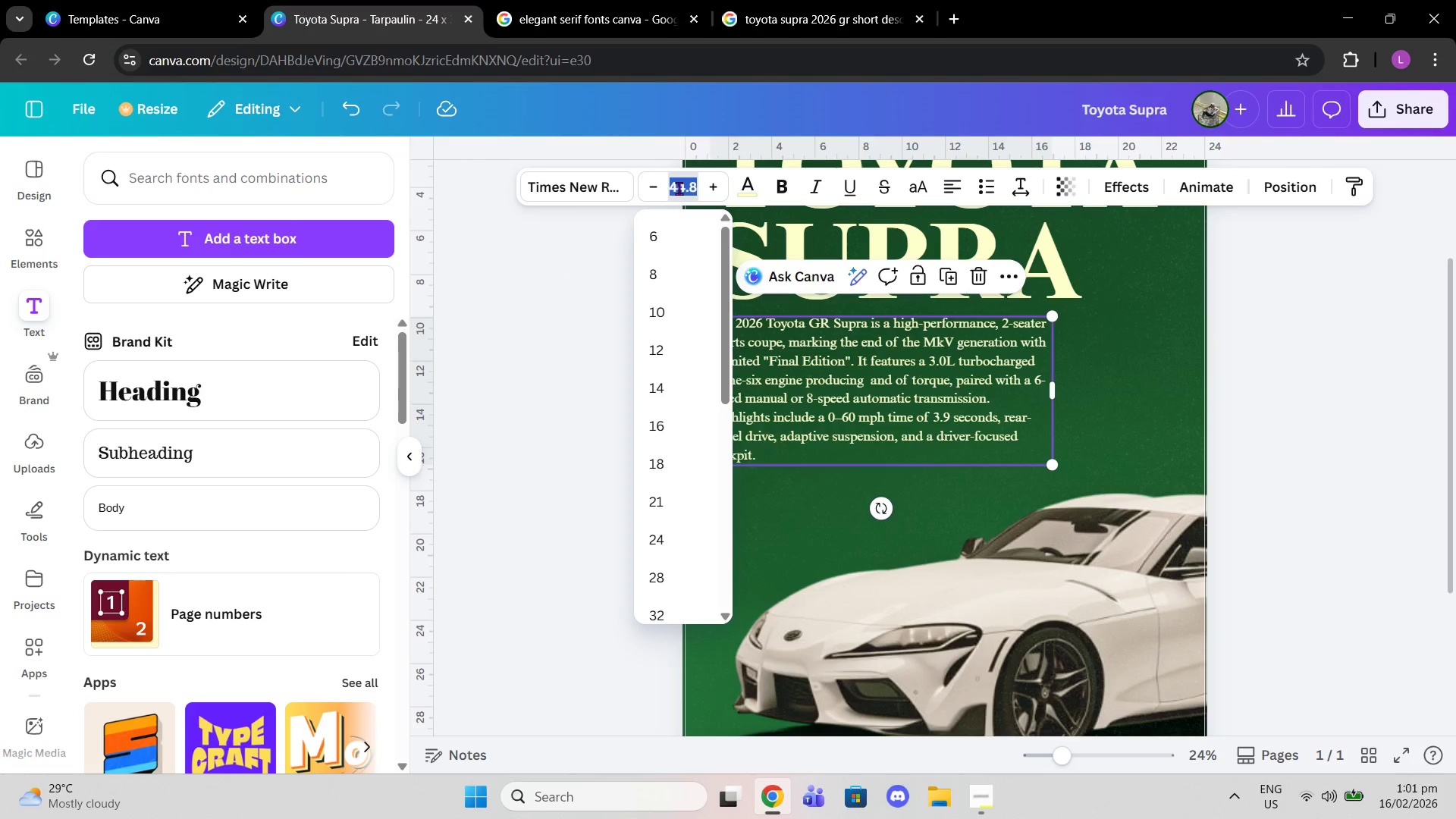 
type(47)
 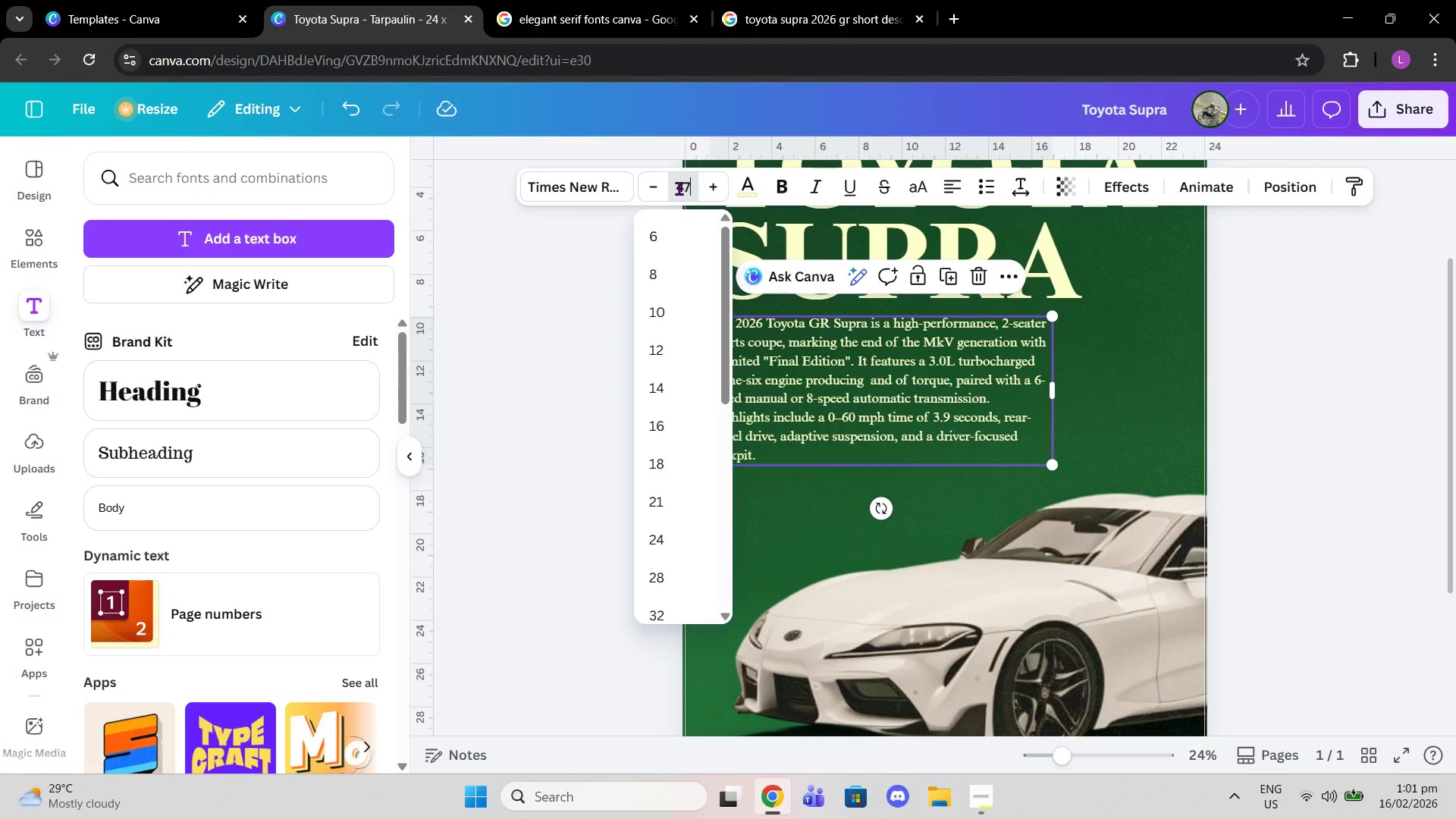 
key(Enter)
 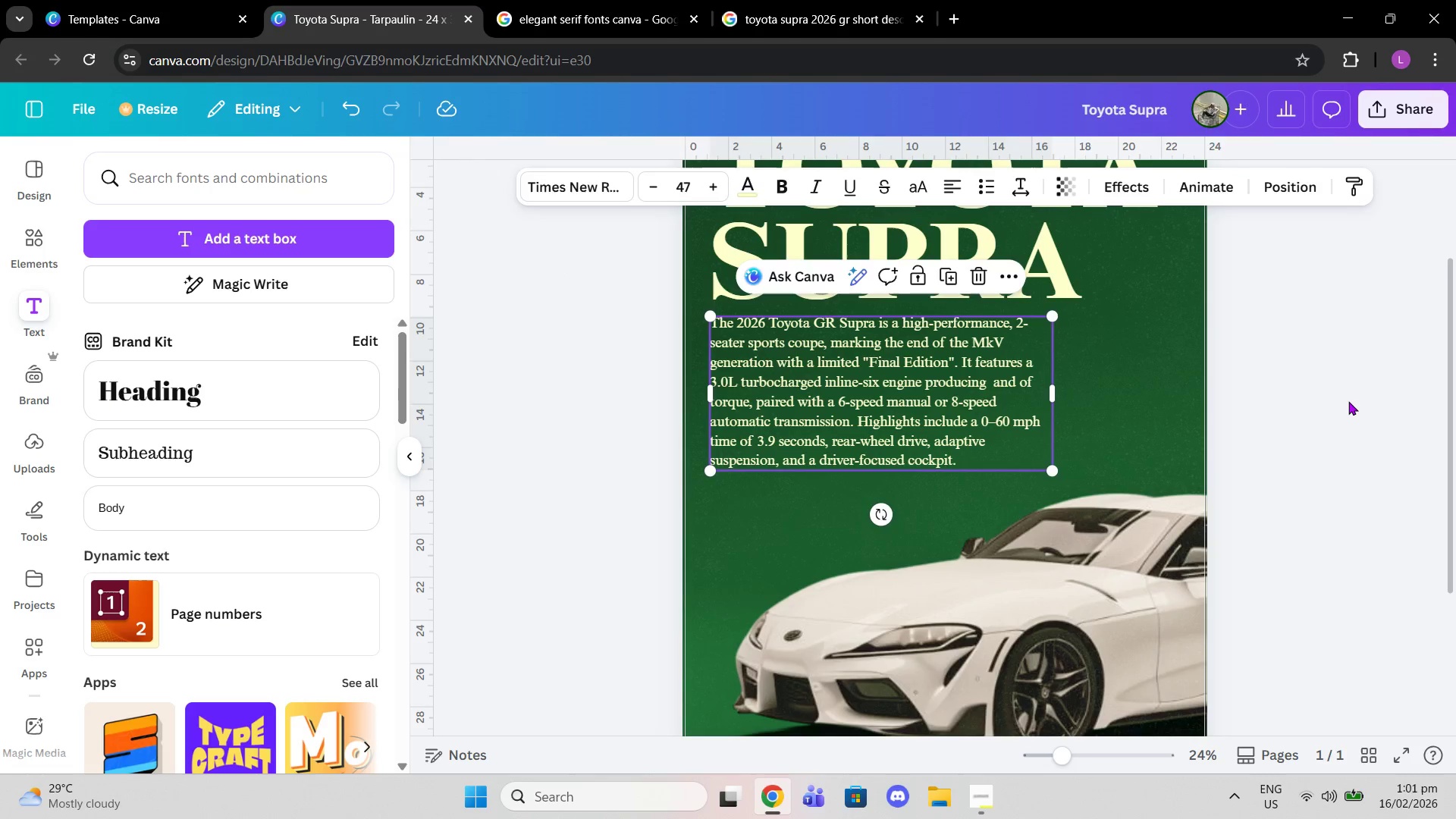 
double_click([1348, 401])
 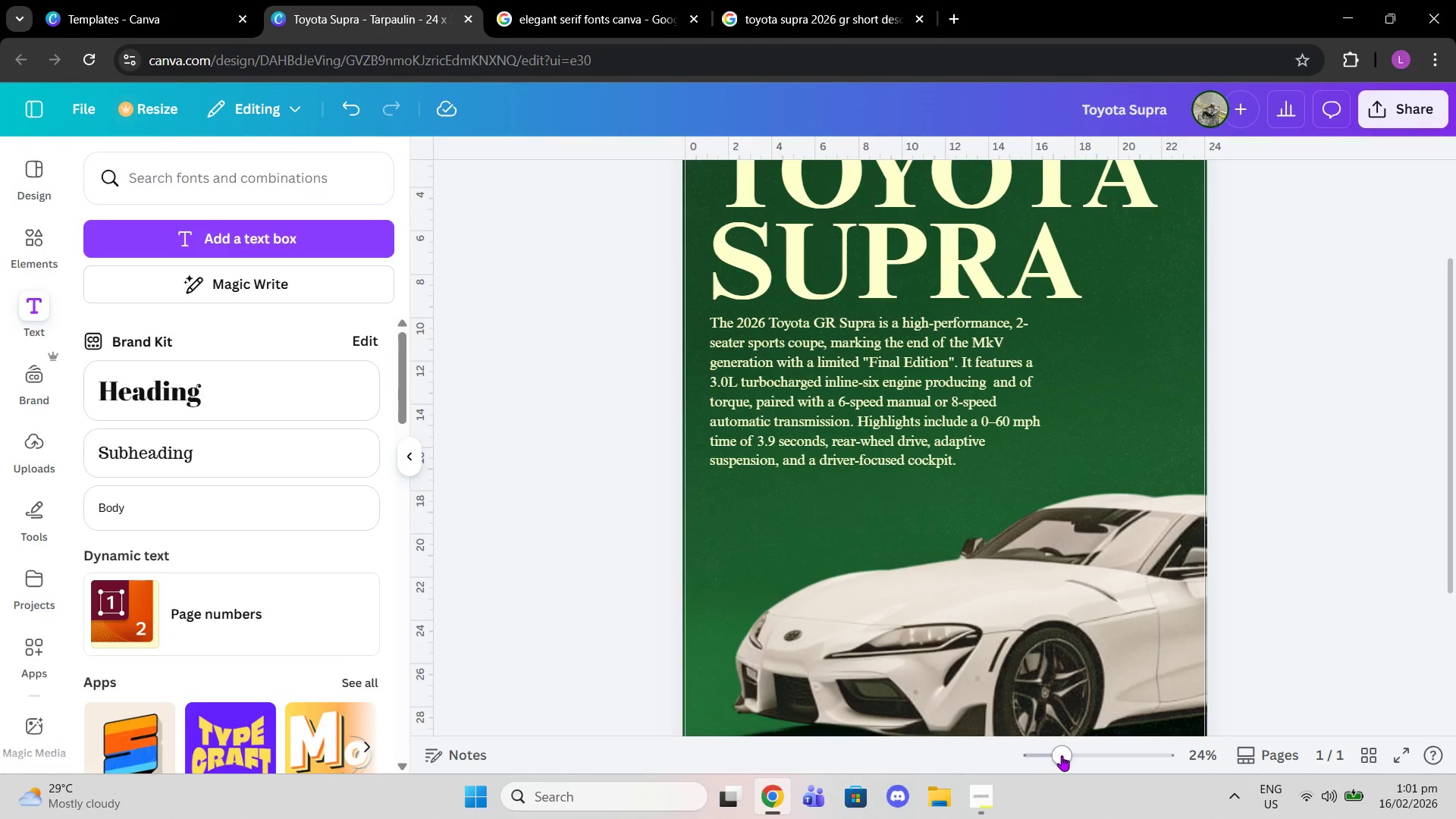 
left_click_drag(start_coordinate=[1062, 755], to_coordinate=[1080, 754])
 